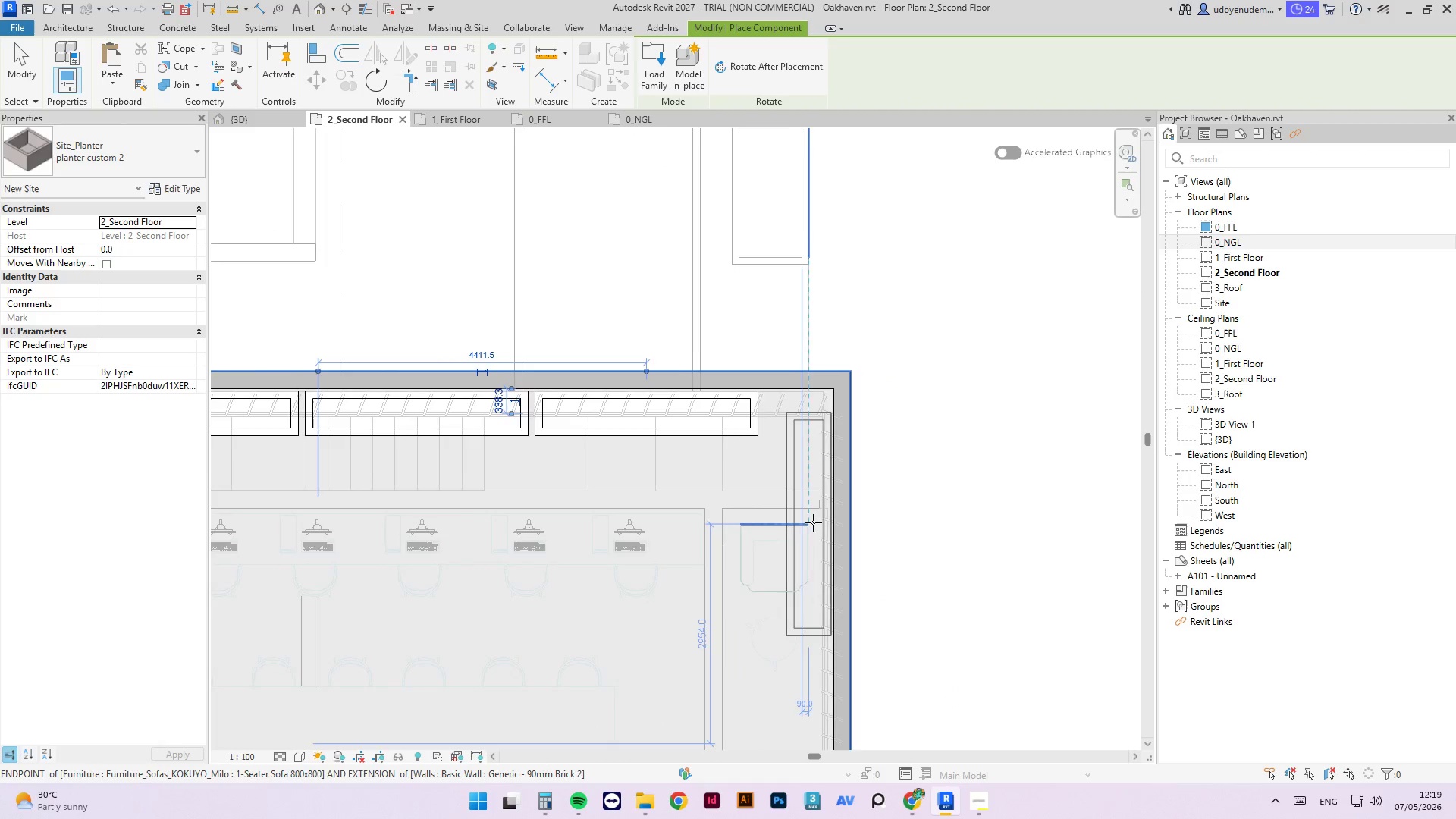 
scroll: coordinate [787, 484], scroll_direction: up, amount: 6.0
 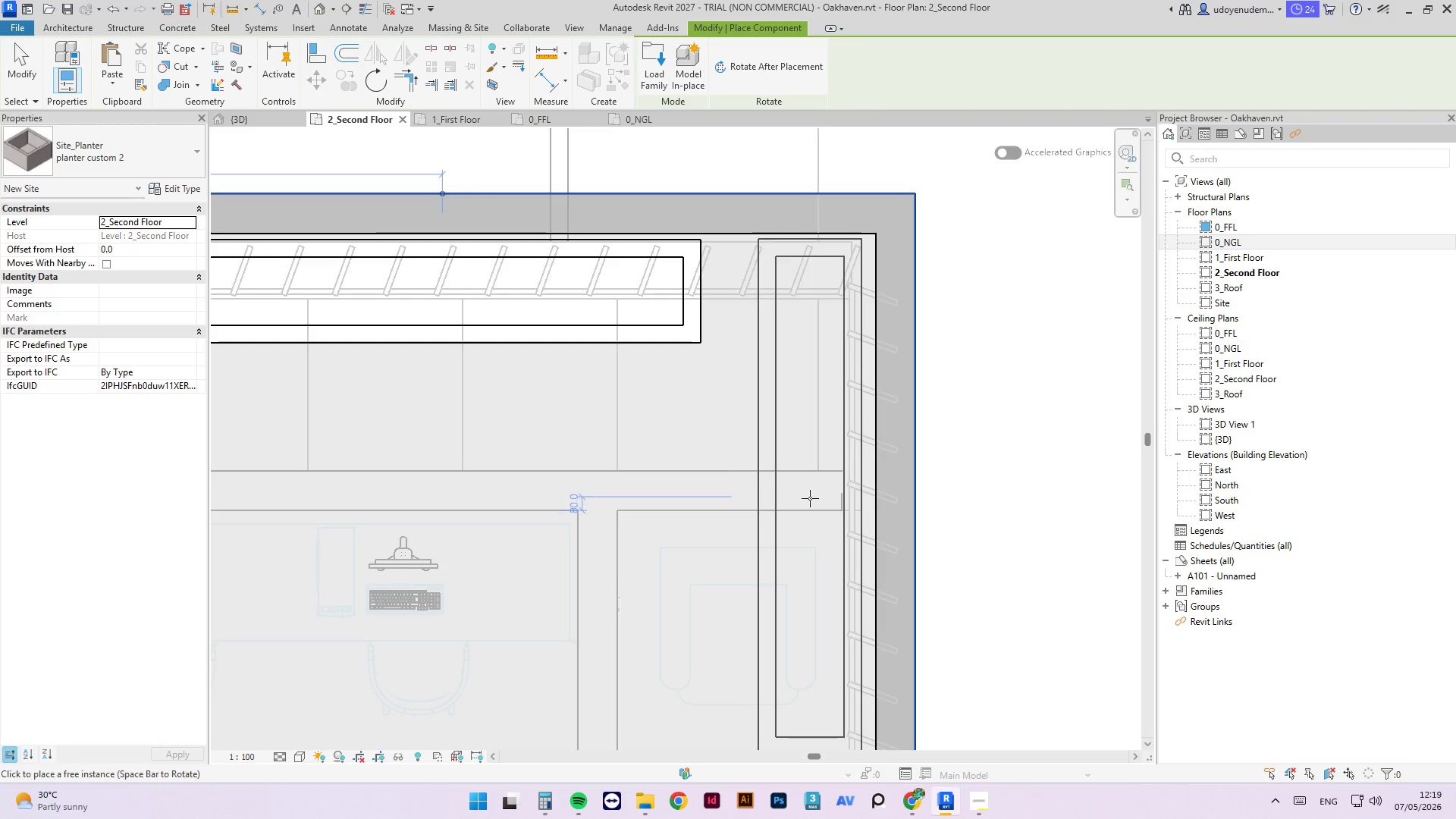 
left_click([810, 498])
 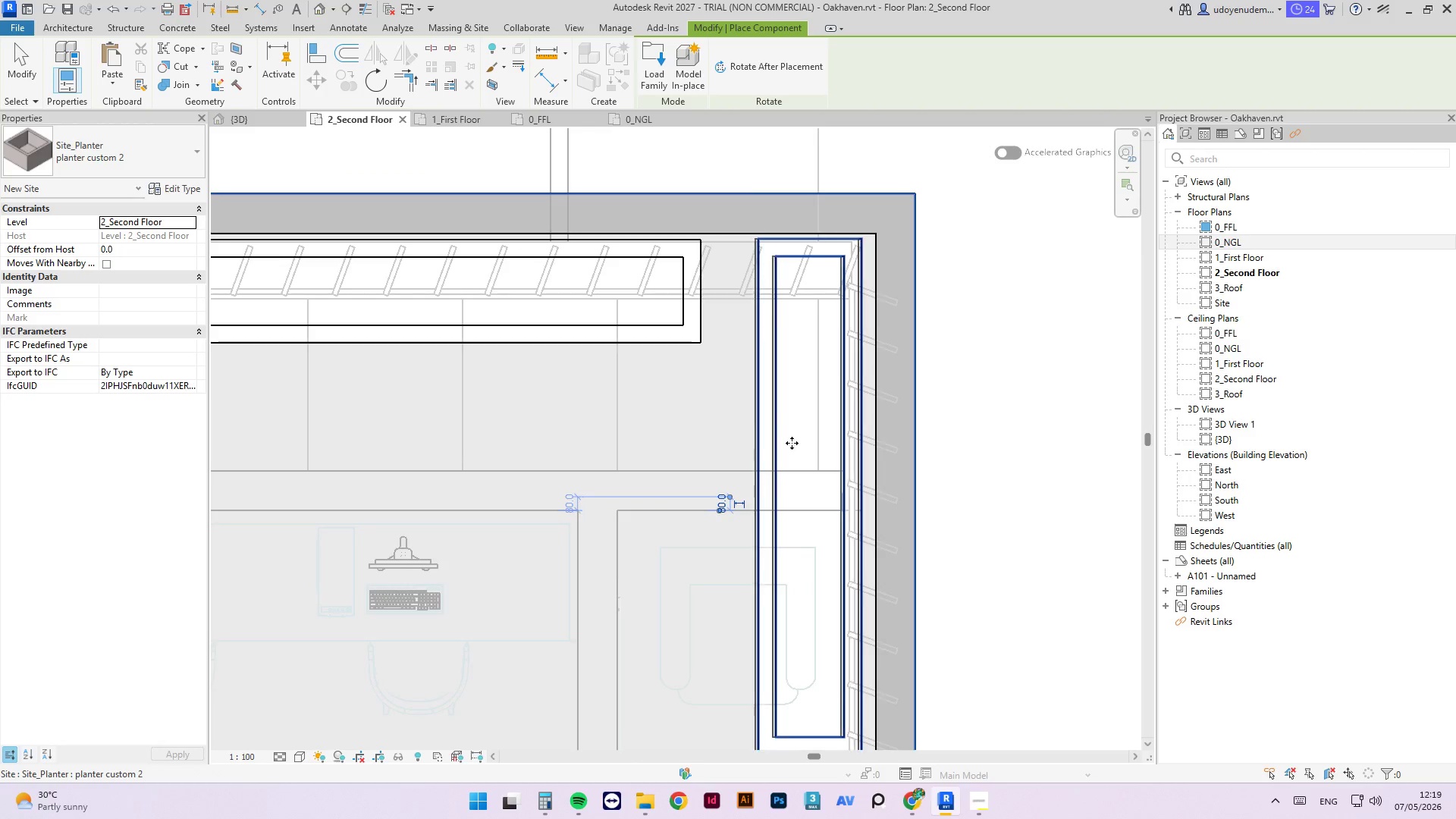 
scroll: coordinate [791, 361], scroll_direction: down, amount: 7.0
 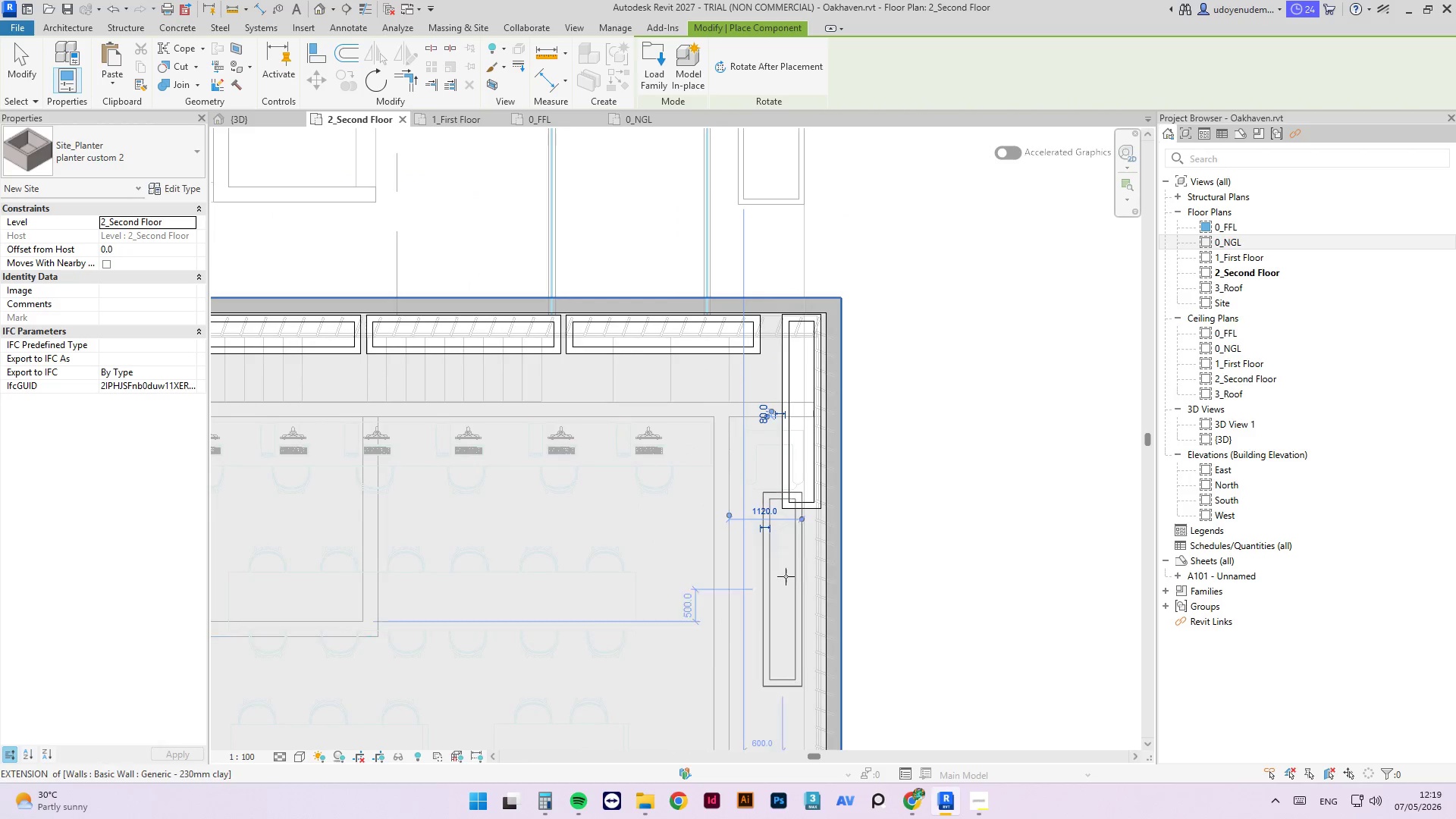 
scroll: coordinate [798, 611], scroll_direction: up, amount: 4.0
 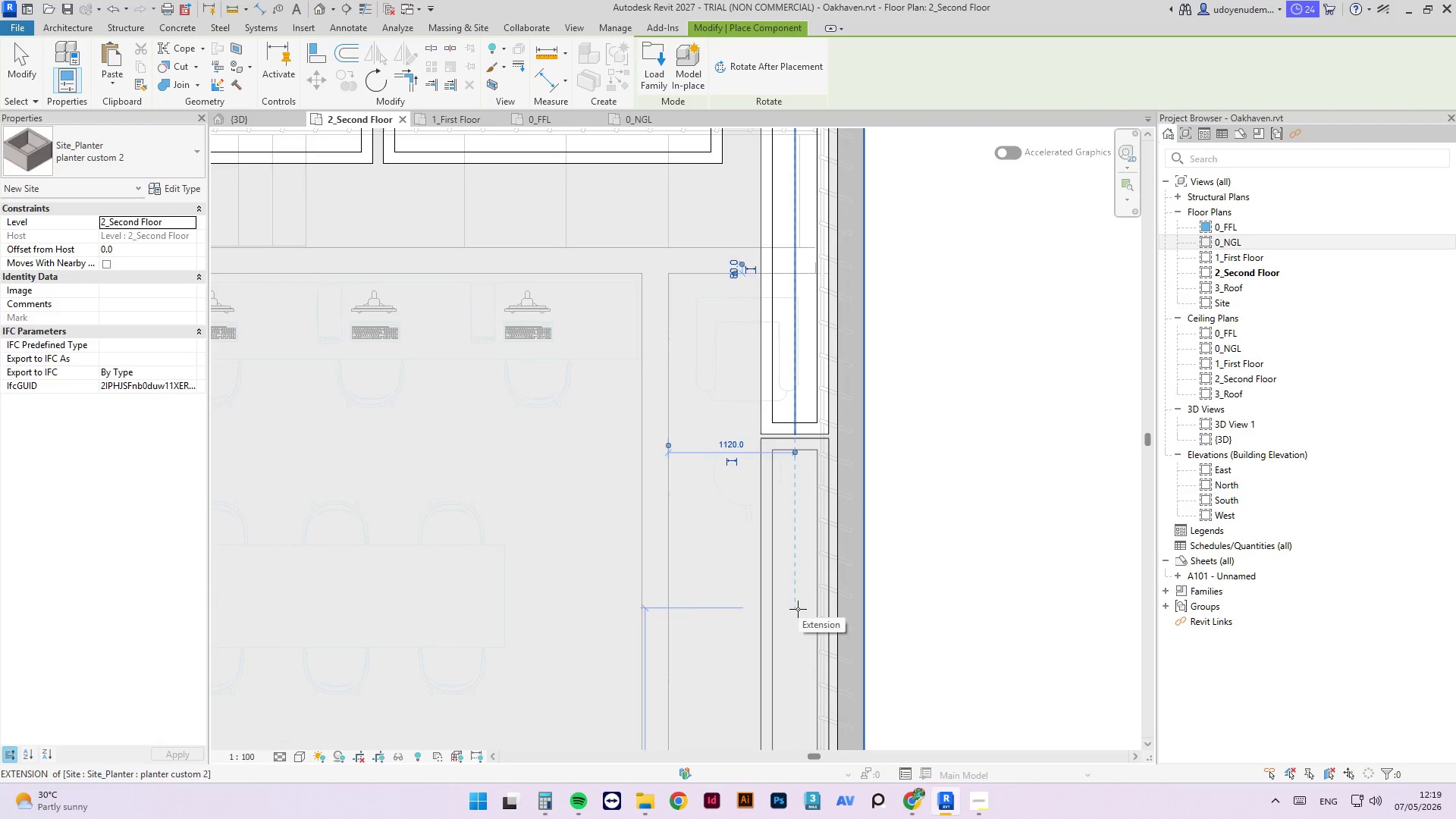 
left_click([798, 609])
 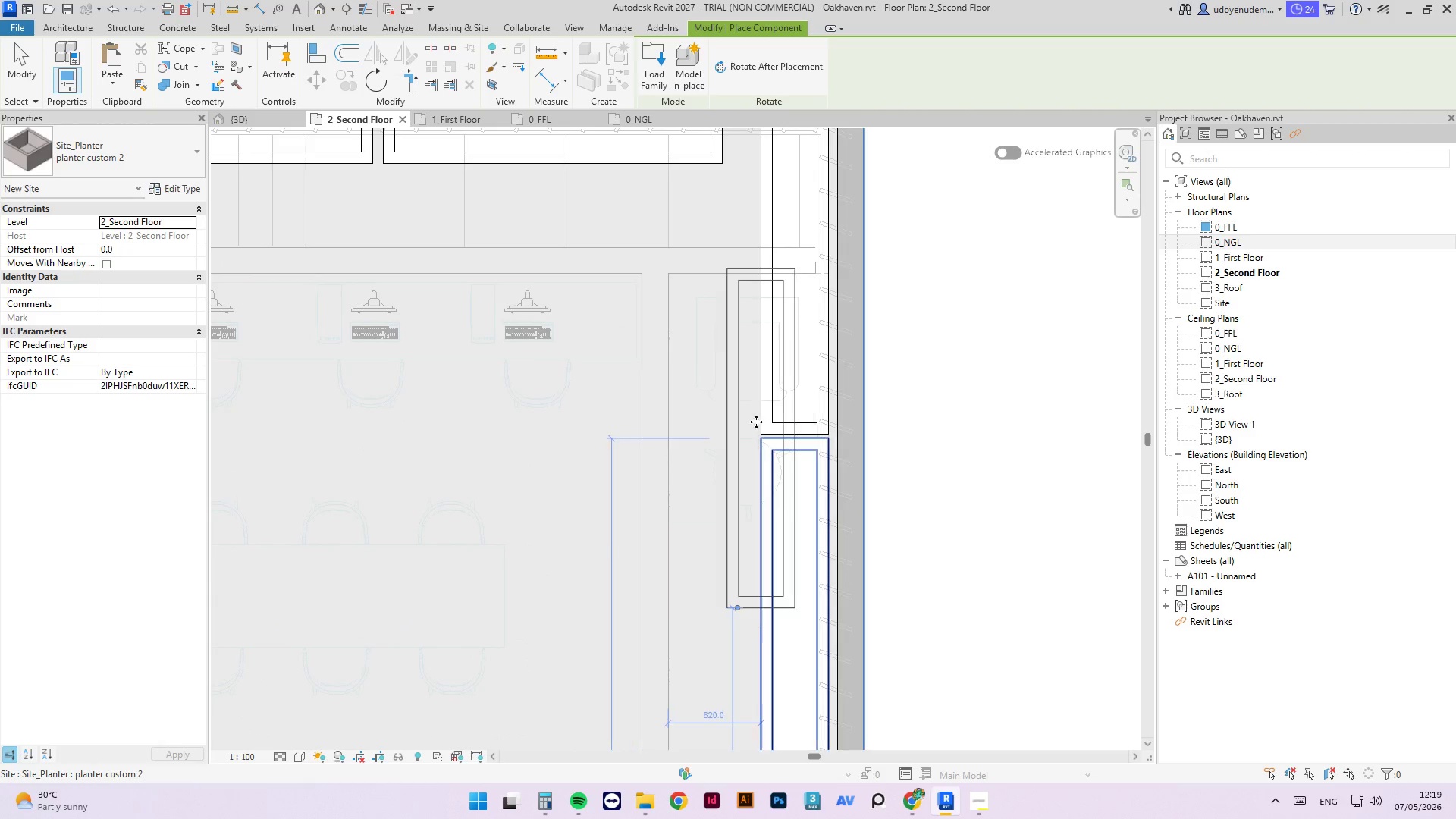 
scroll: coordinate [767, 578], scroll_direction: down, amount: 5.0
 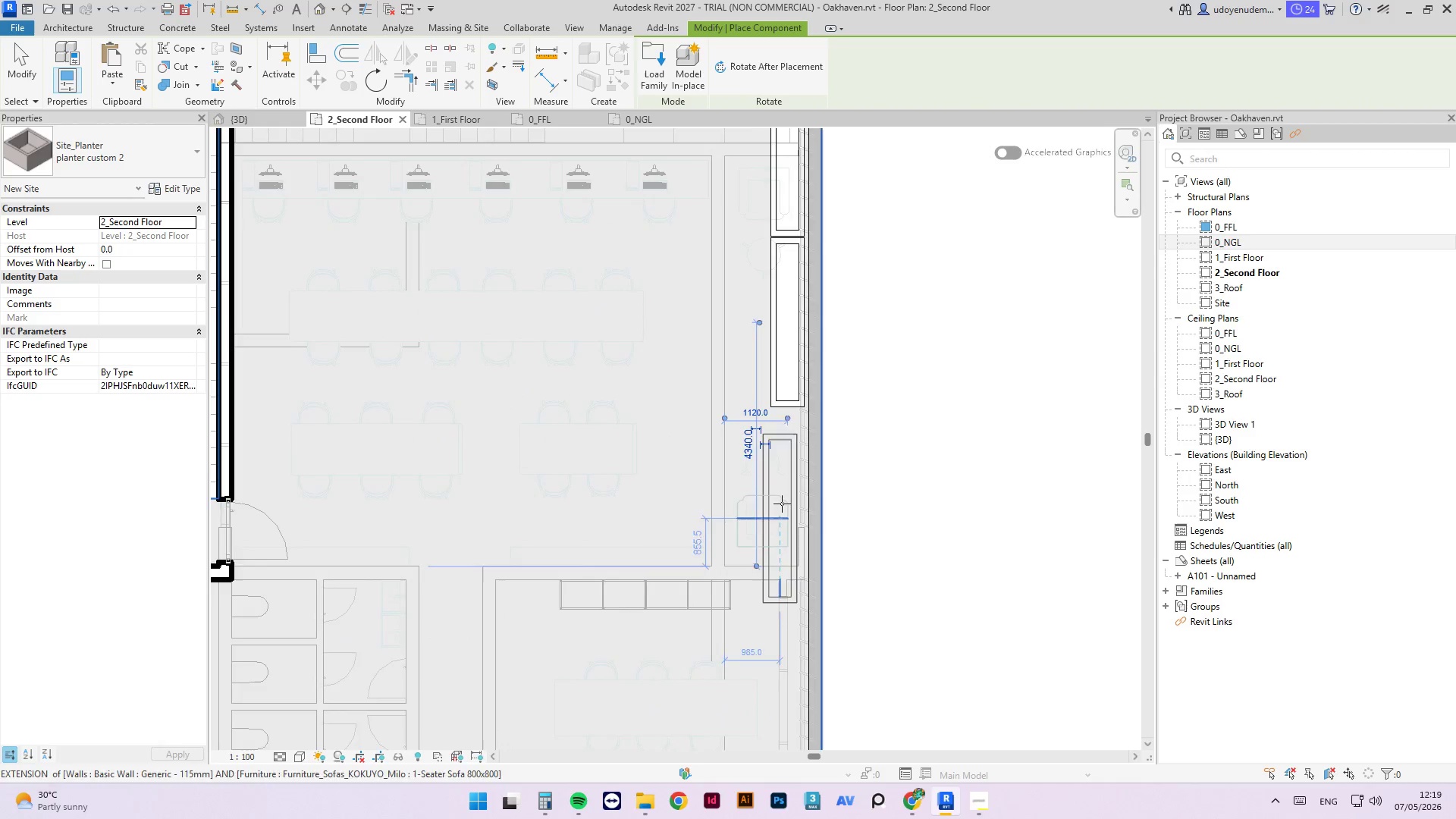 
scroll: coordinate [795, 490], scroll_direction: up, amount: 7.0
 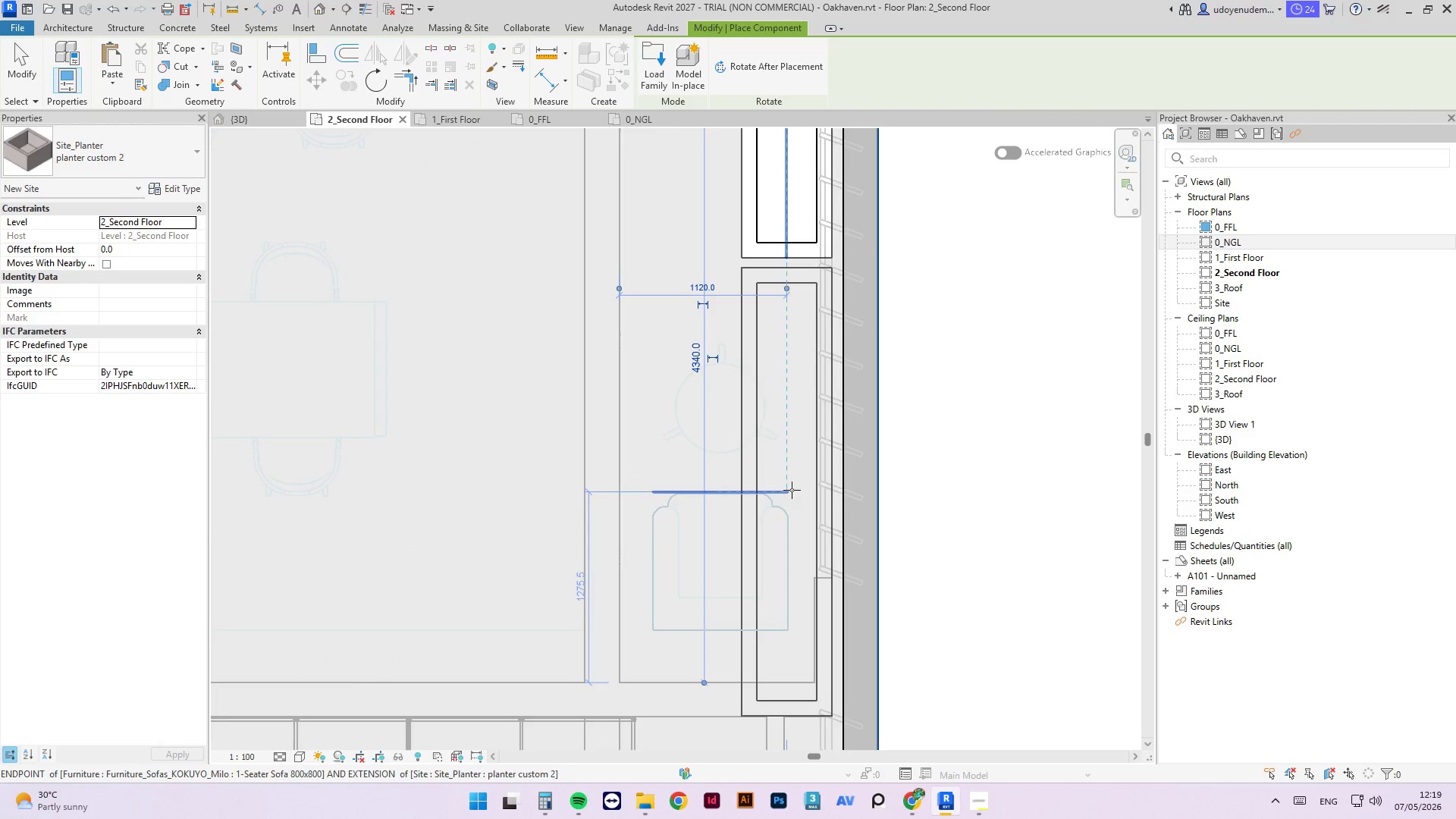 
left_click([791, 490])
 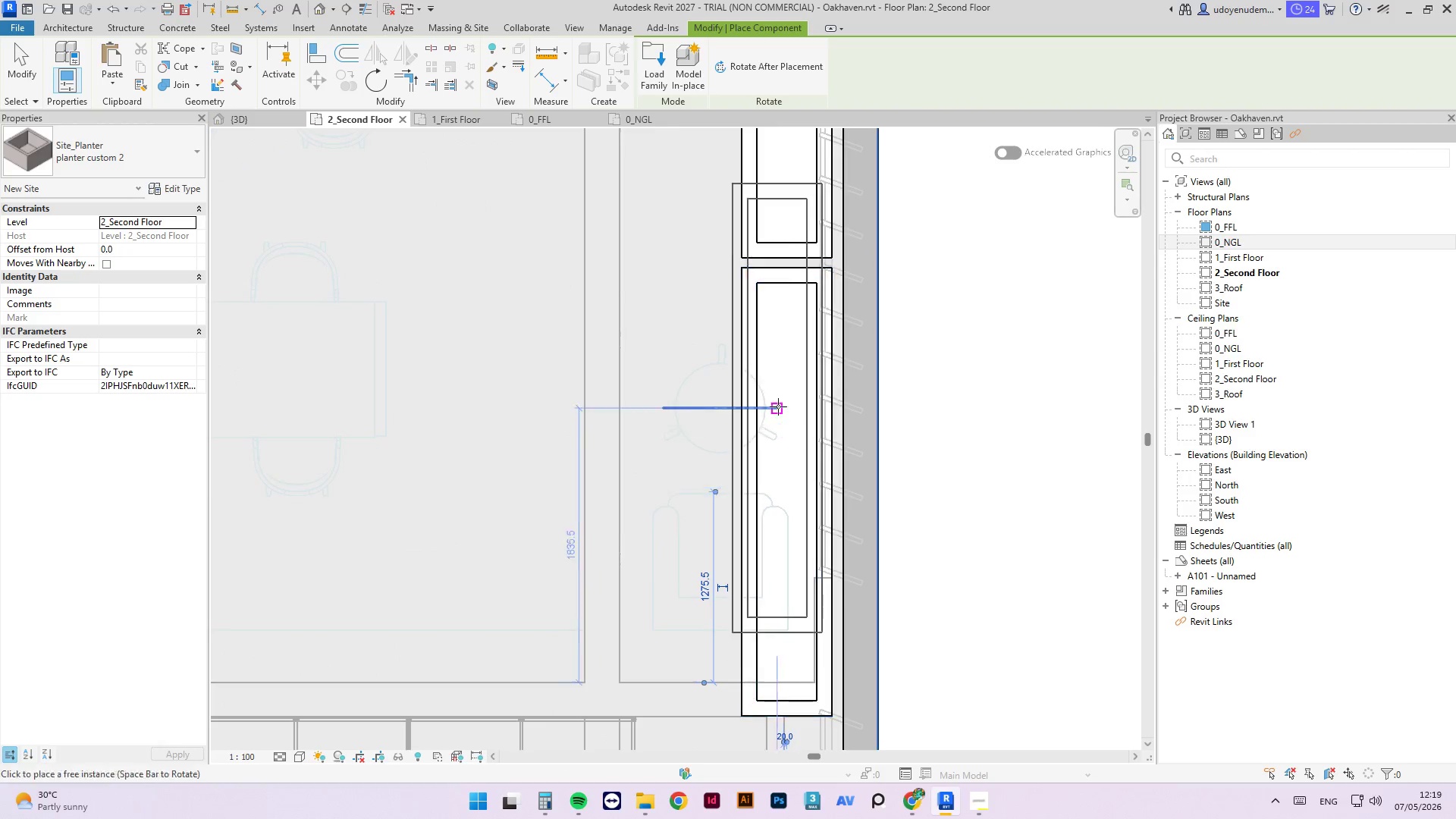 
scroll: coordinate [734, 380], scroll_direction: down, amount: 14.0
 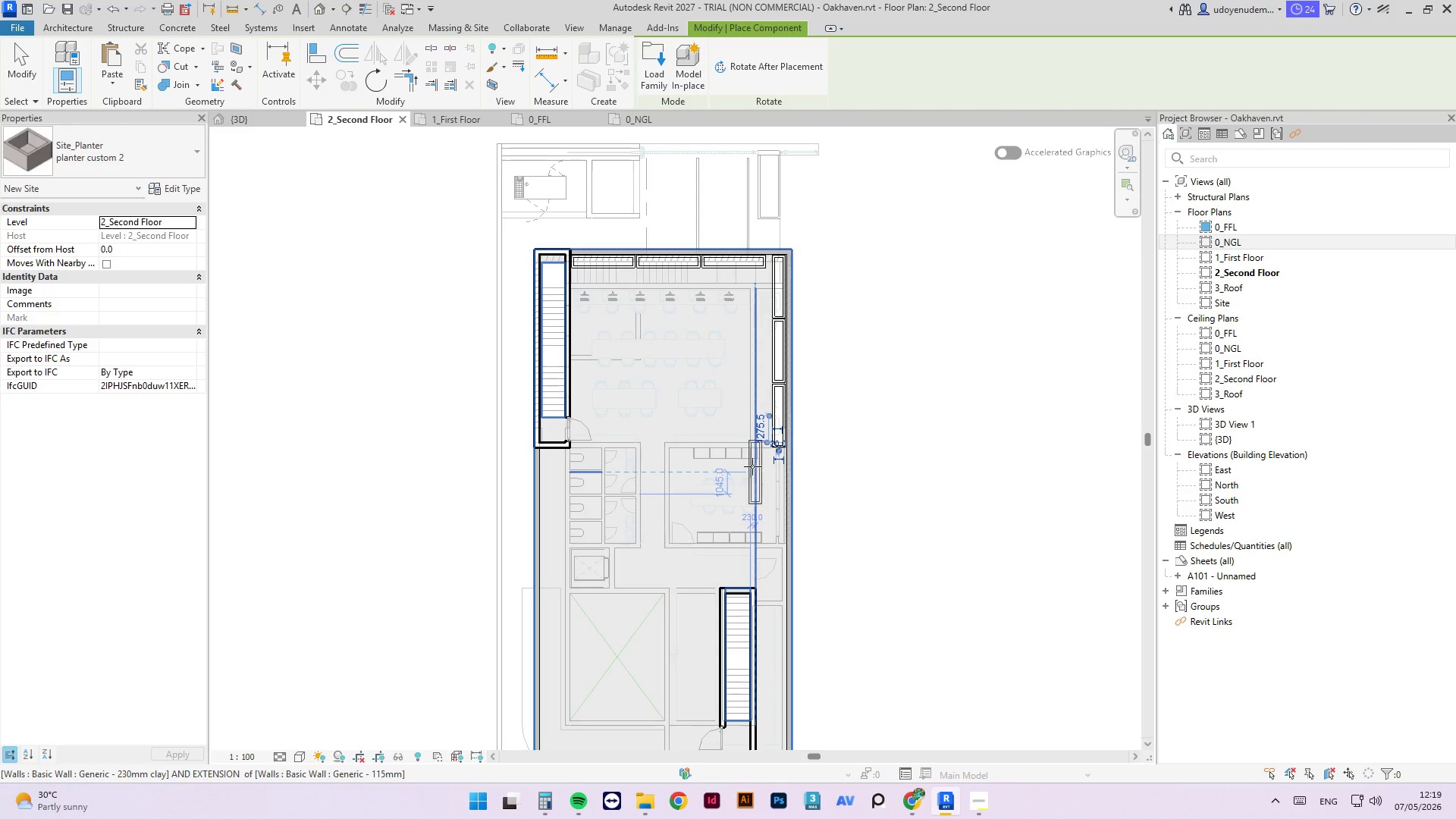 
wait(7.4)
 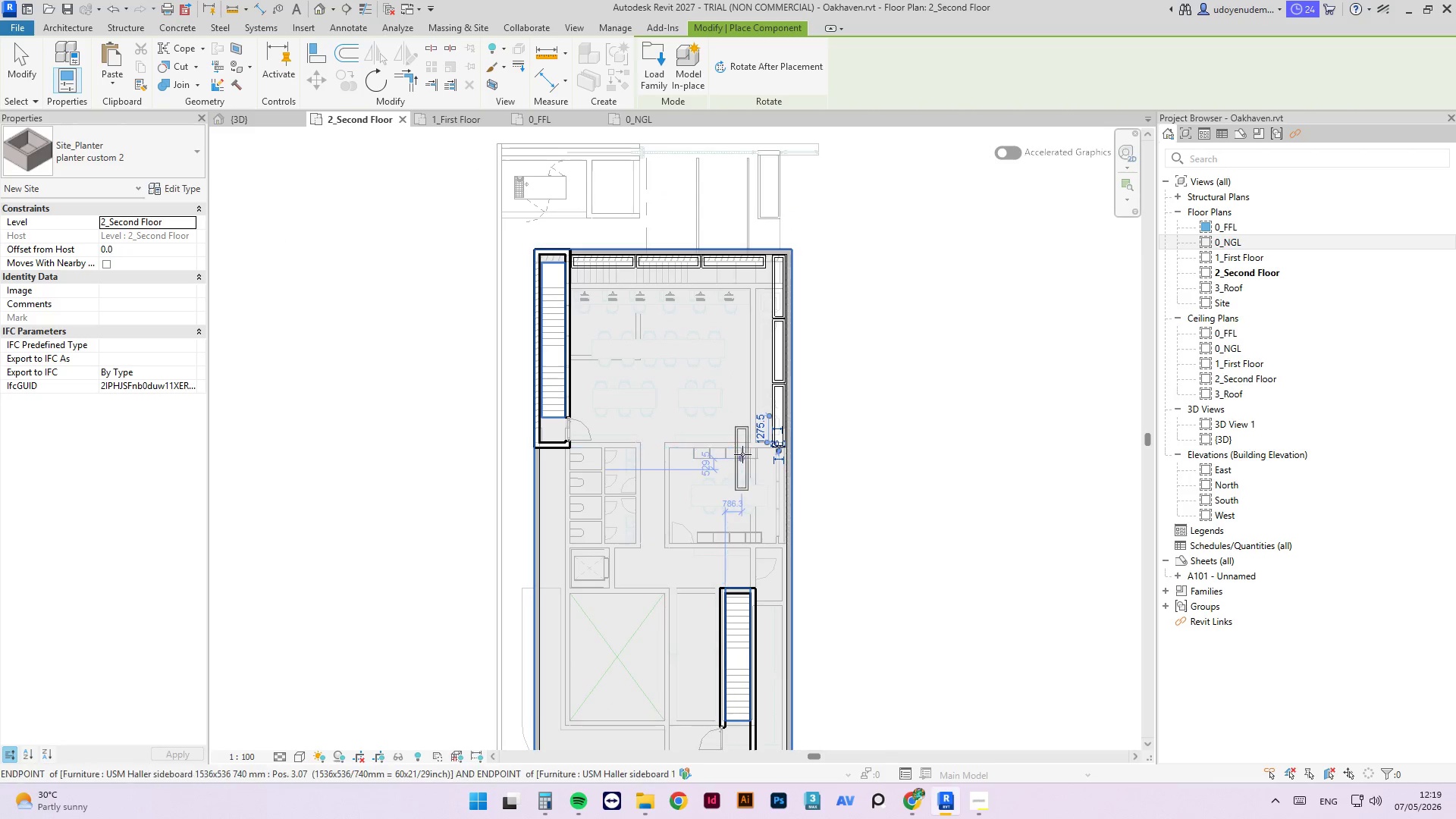 
scroll: coordinate [745, 434], scroll_direction: down, amount: 3.0
 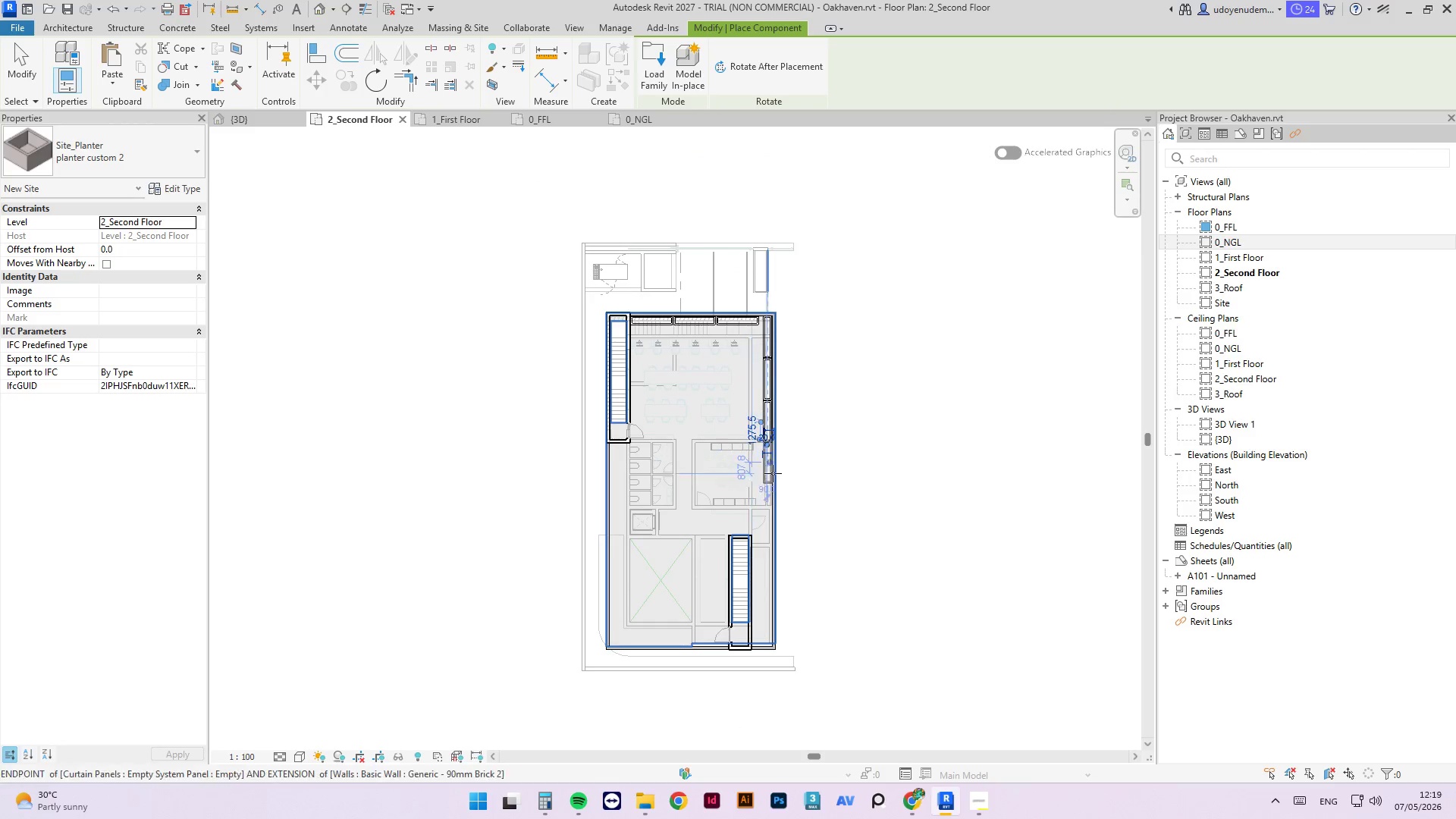 
scroll: coordinate [759, 458], scroll_direction: up, amount: 6.0
 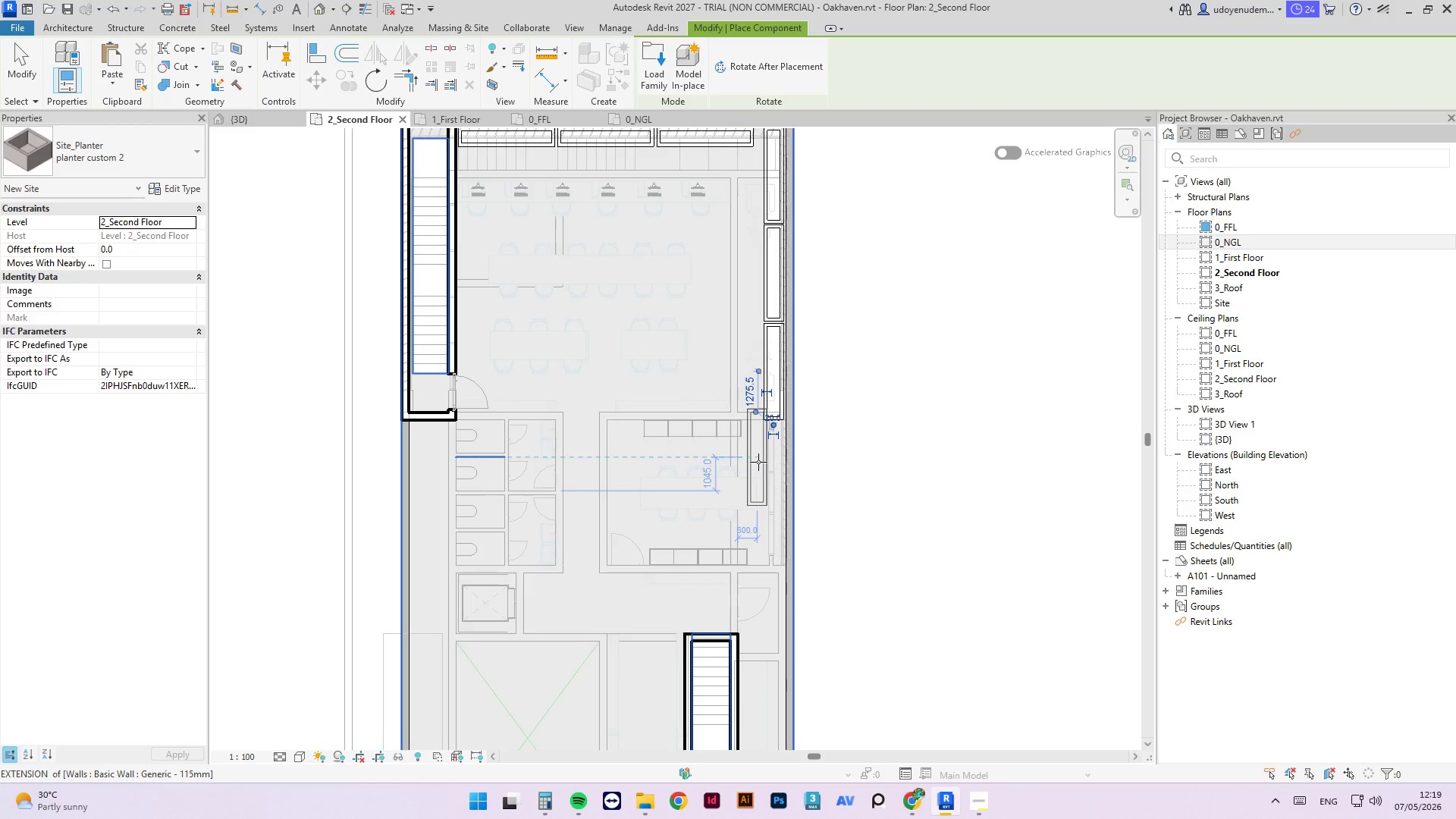 
key(Space)
 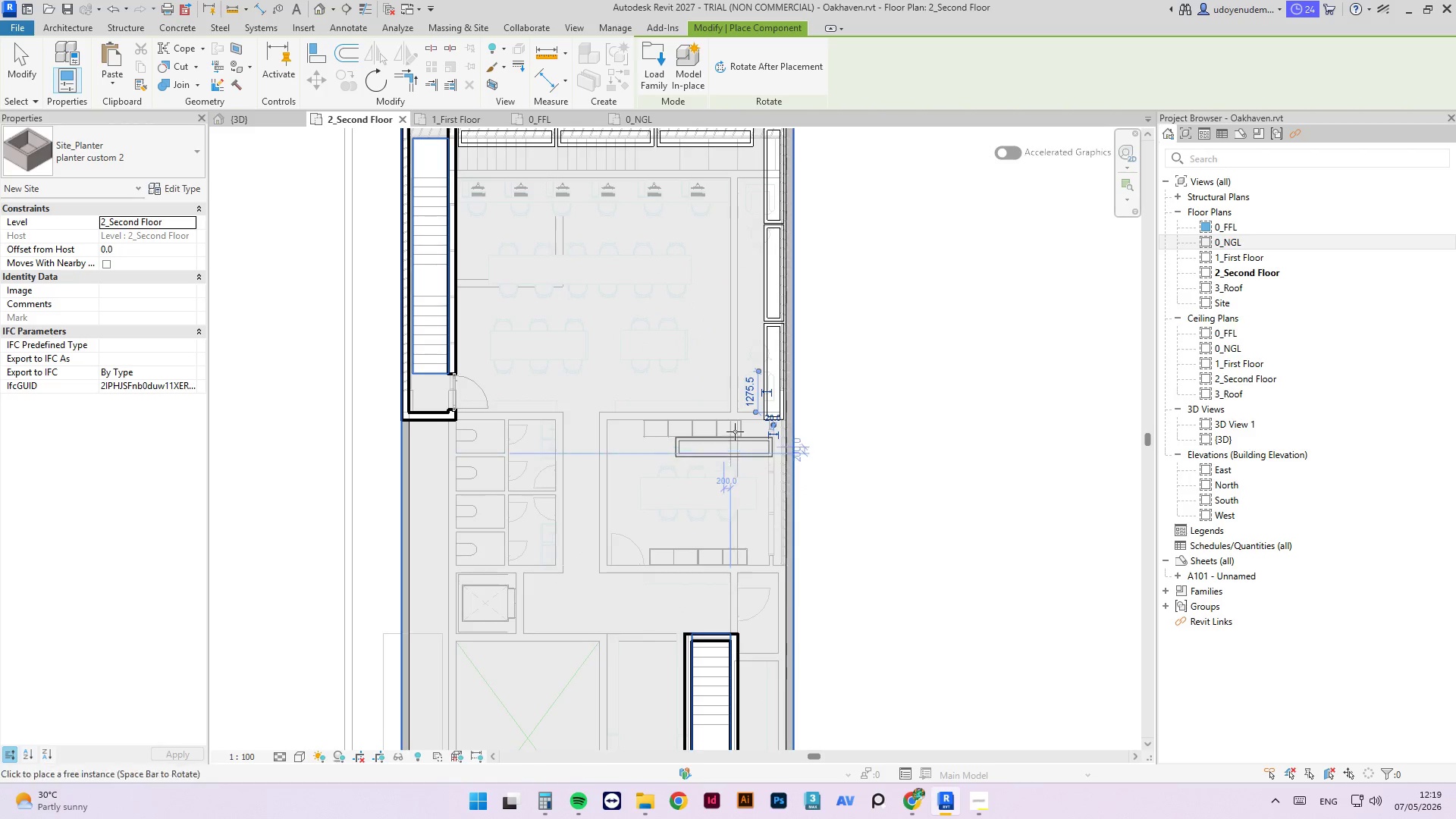 
key(Escape)
 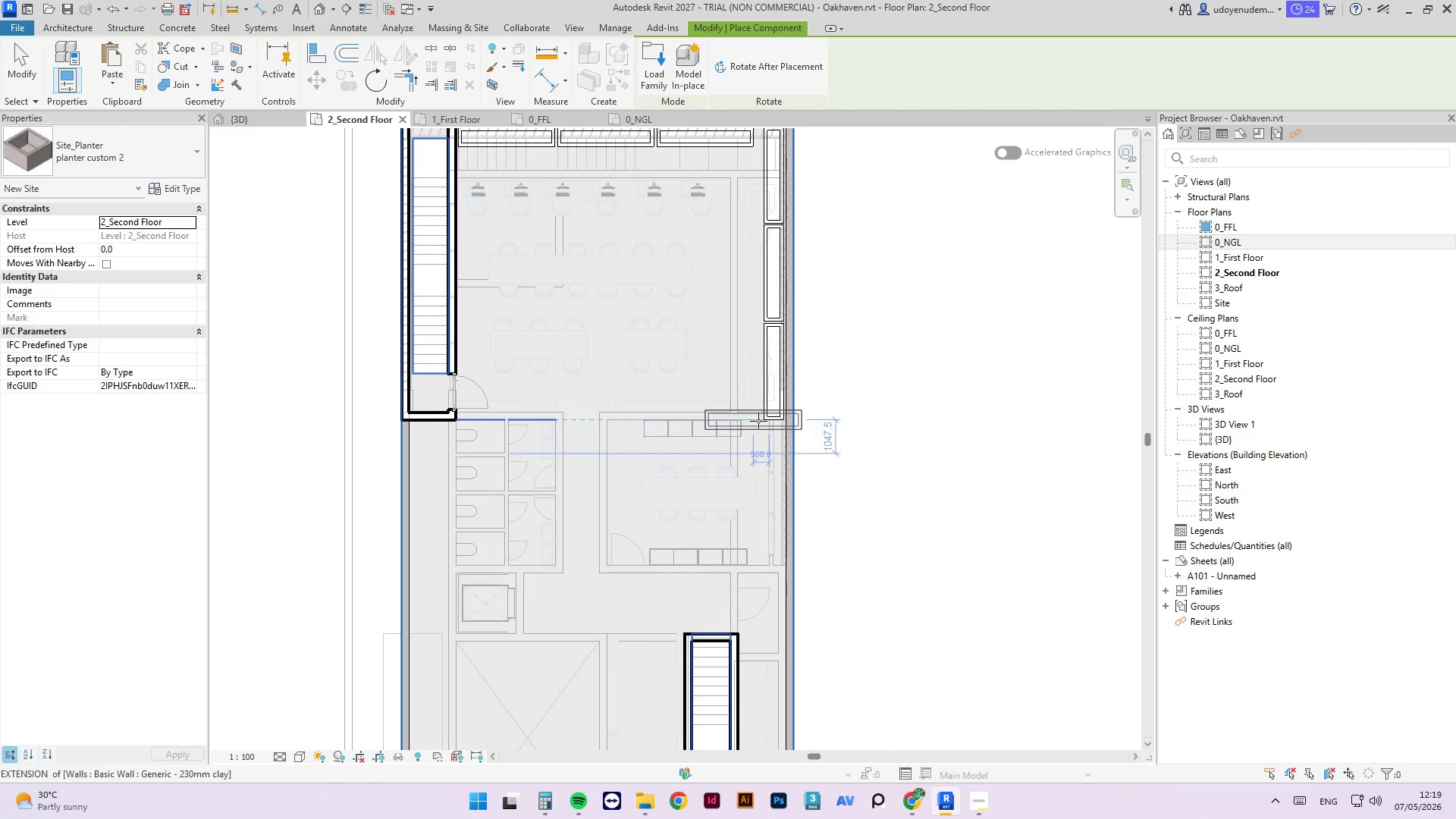 
key(Space)
 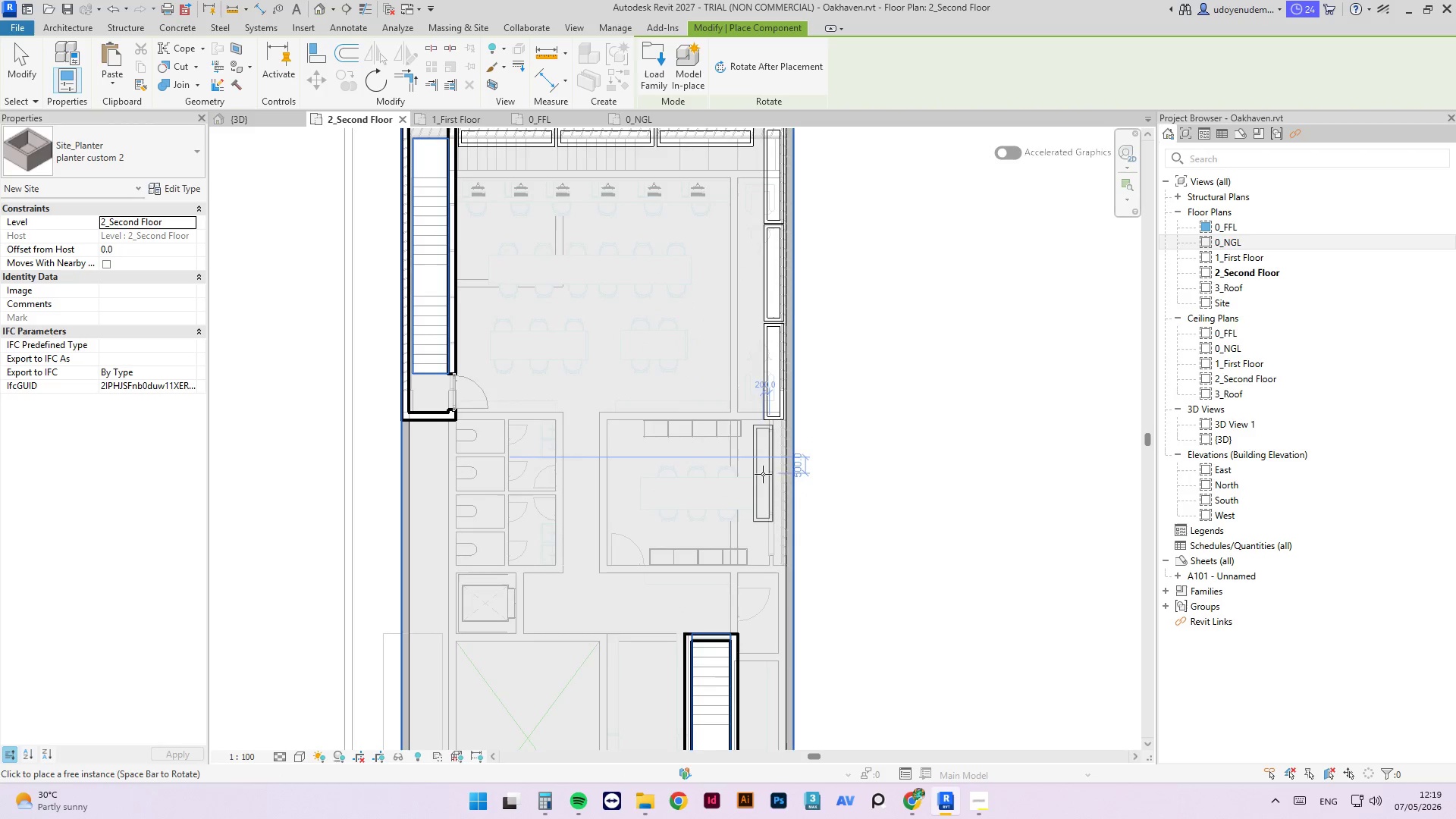 
scroll: coordinate [781, 455], scroll_direction: up, amount: 11.0
 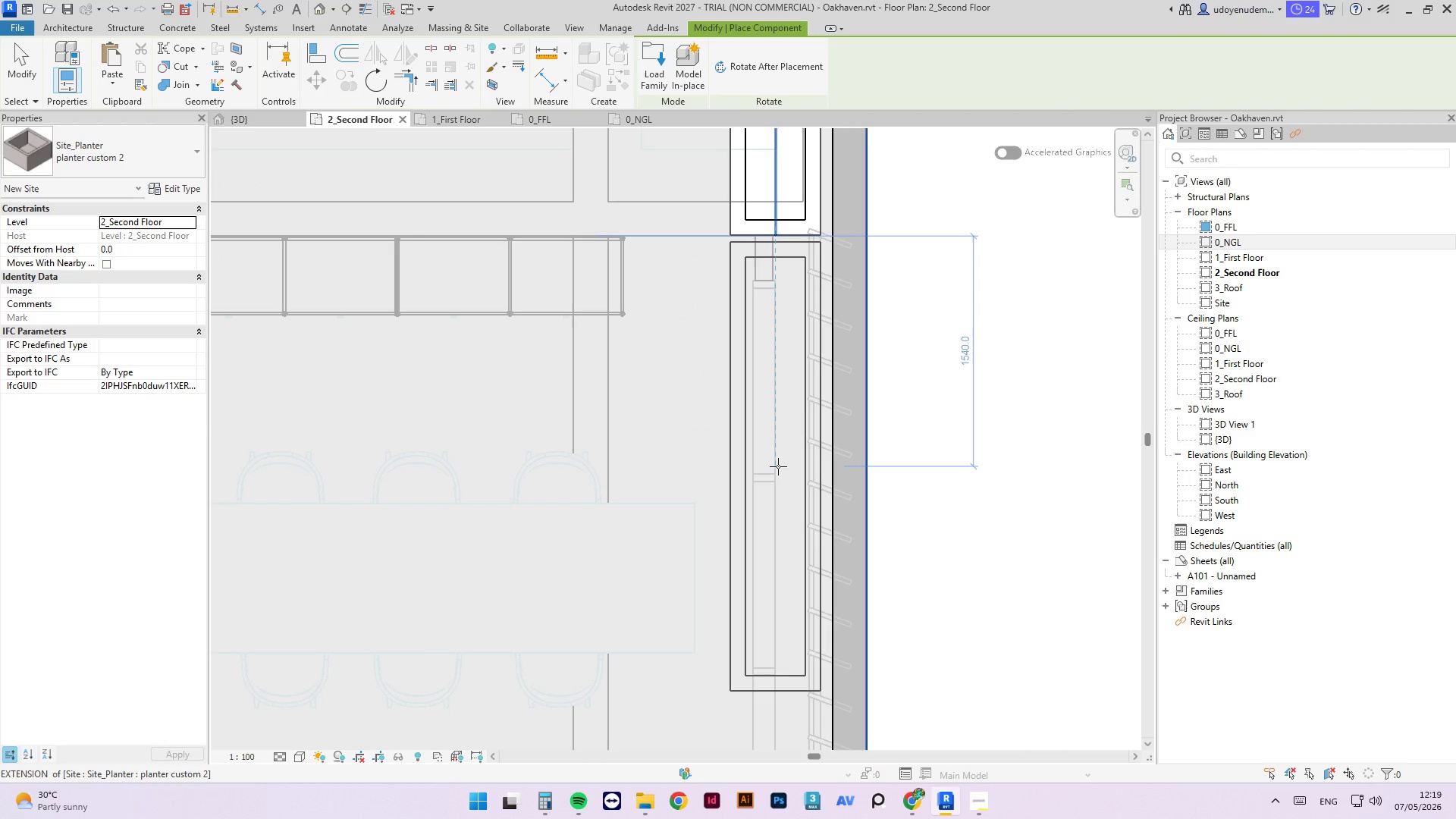 
left_click([778, 466])
 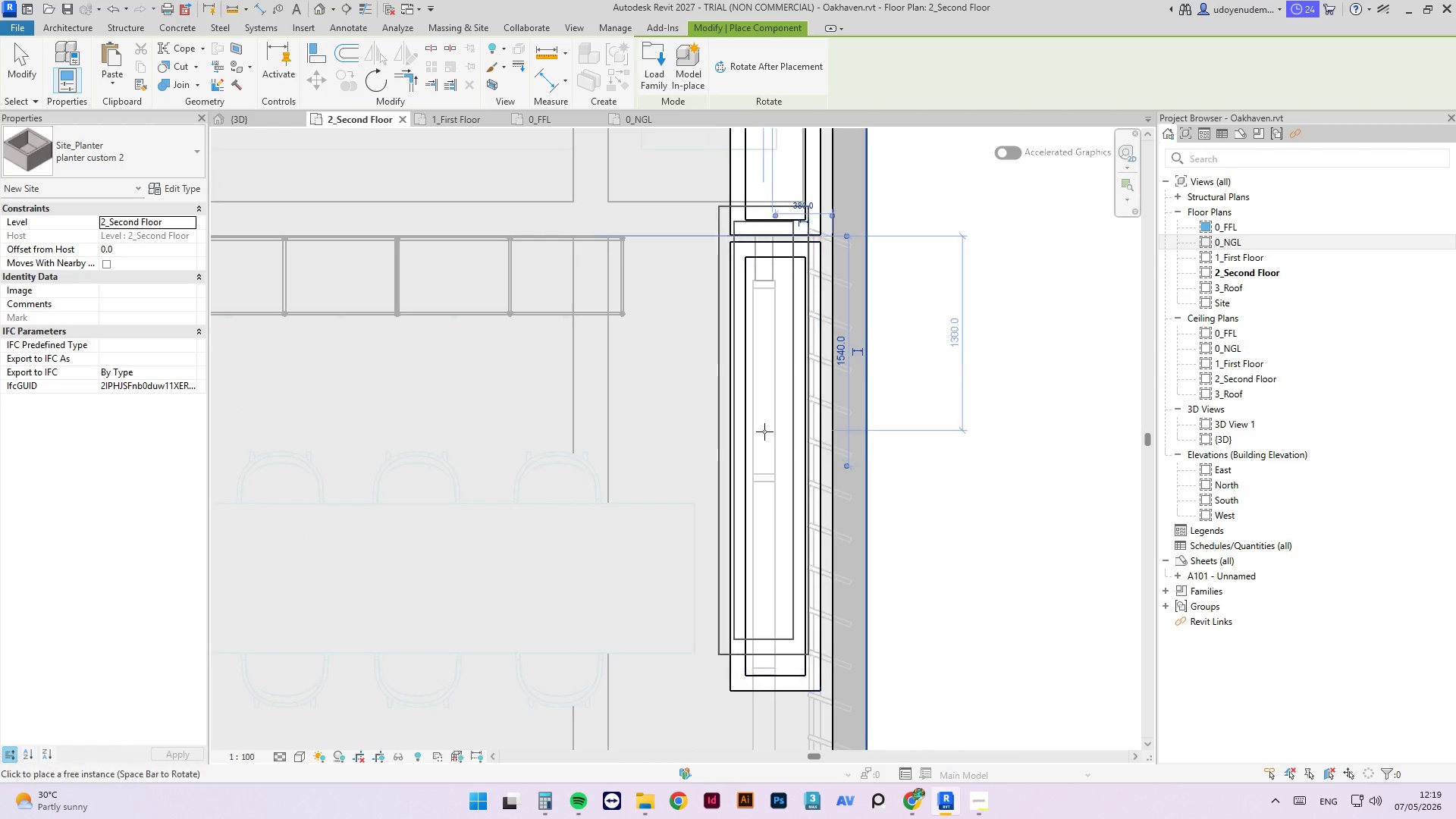 
scroll: coordinate [767, 431], scroll_direction: down, amount: 4.0
 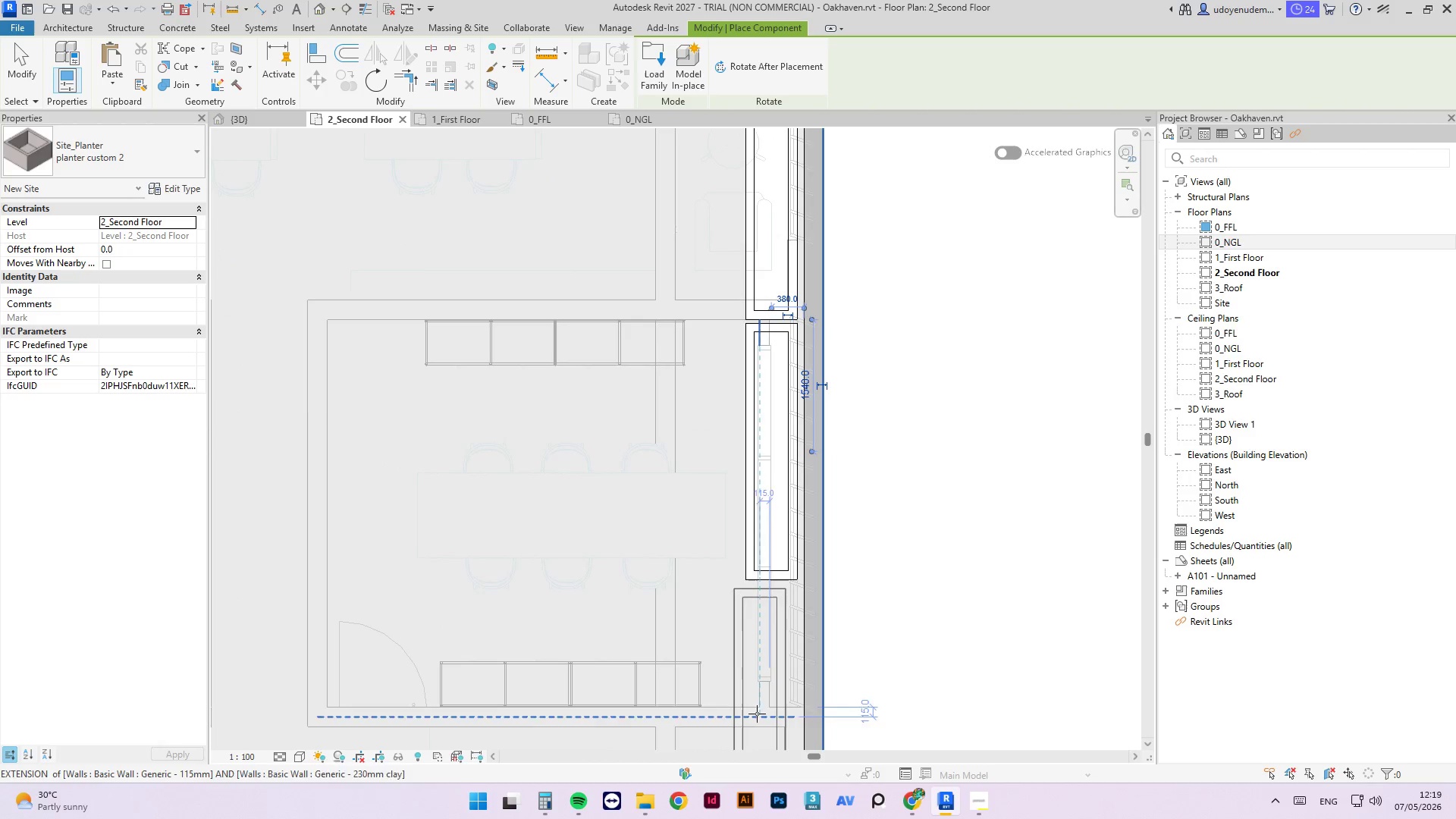 
scroll: coordinate [773, 708], scroll_direction: up, amount: 6.0
 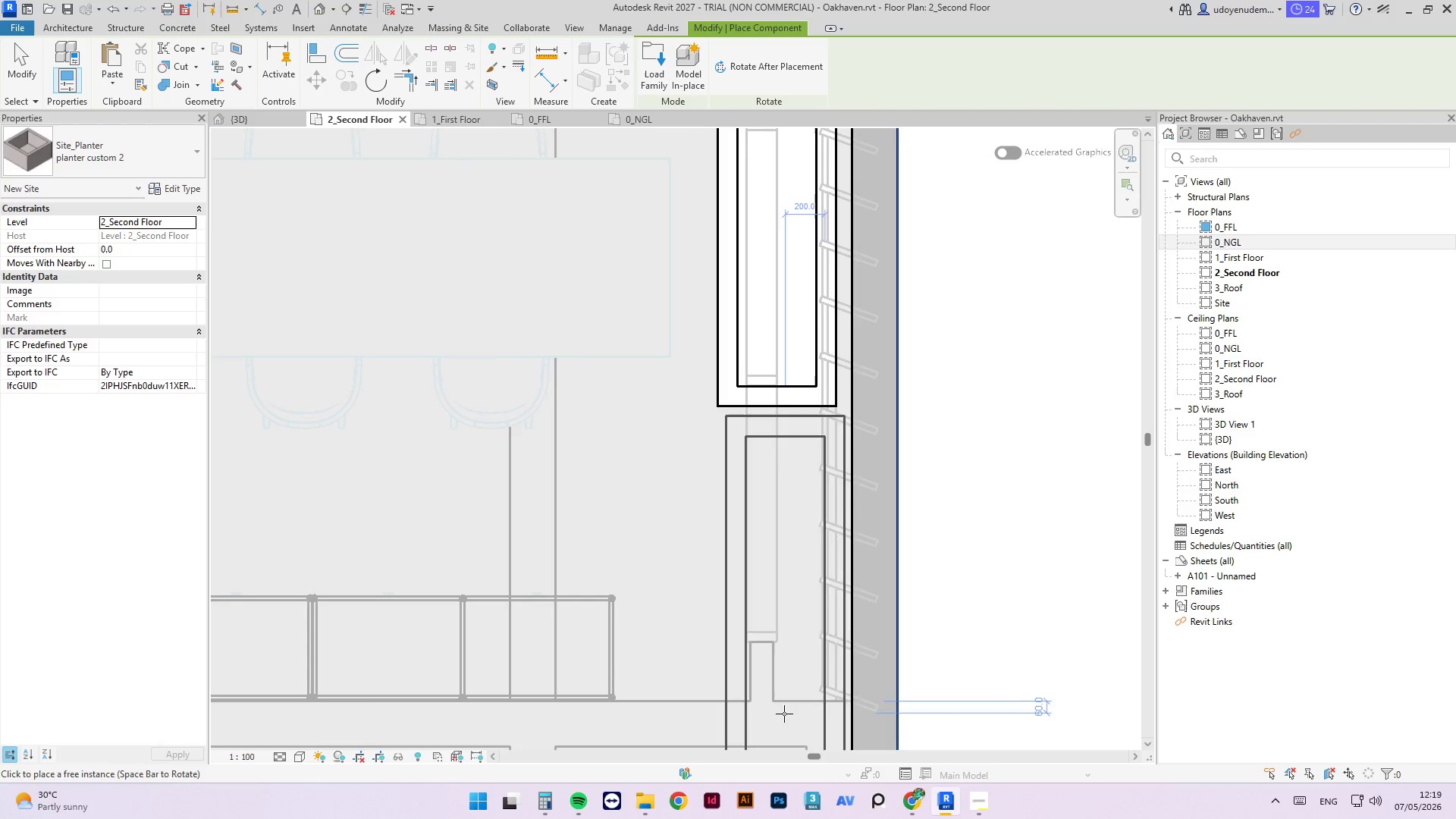 
left_click([781, 714])
 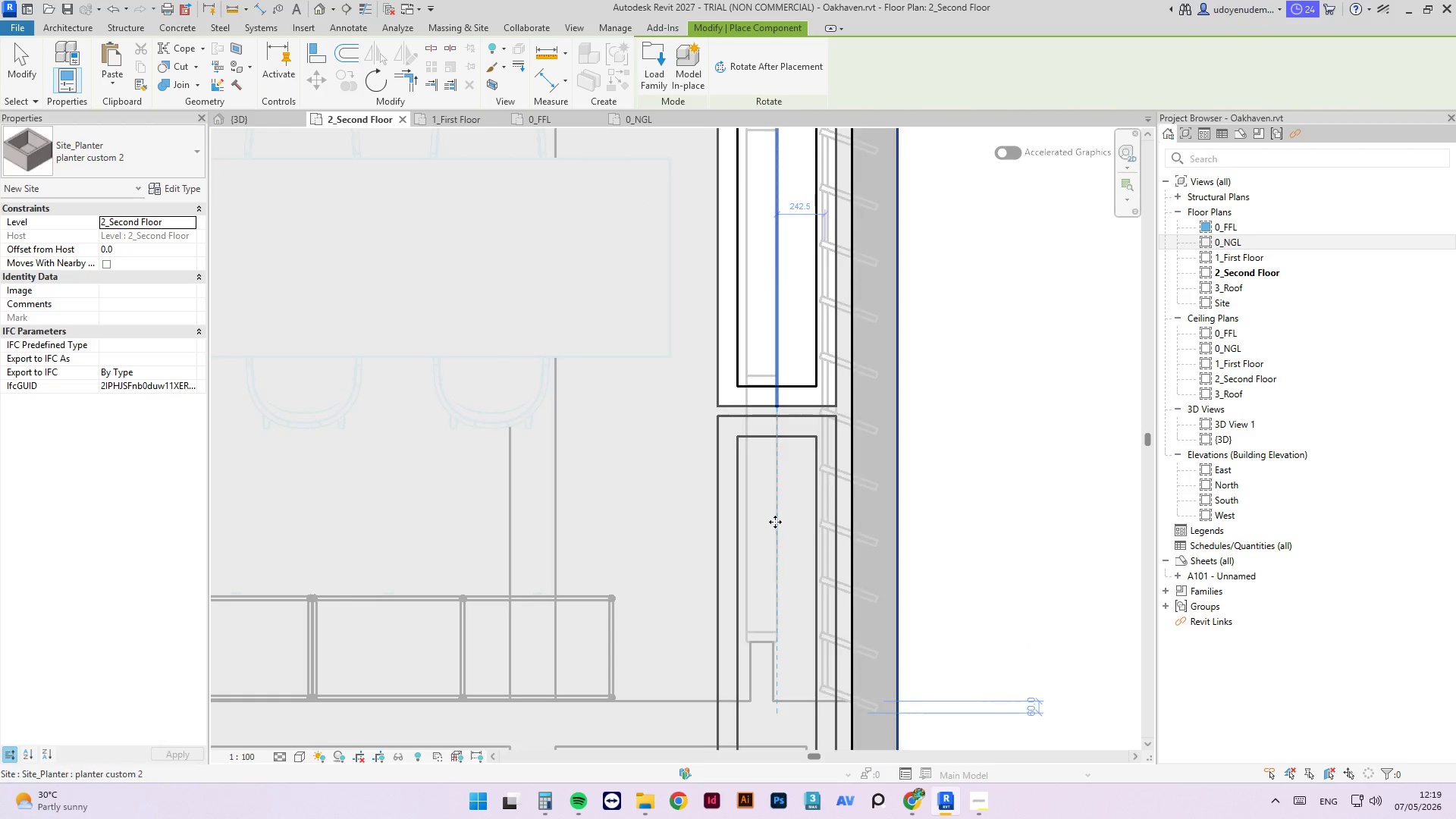 
scroll: coordinate [789, 619], scroll_direction: down, amount: 11.0
 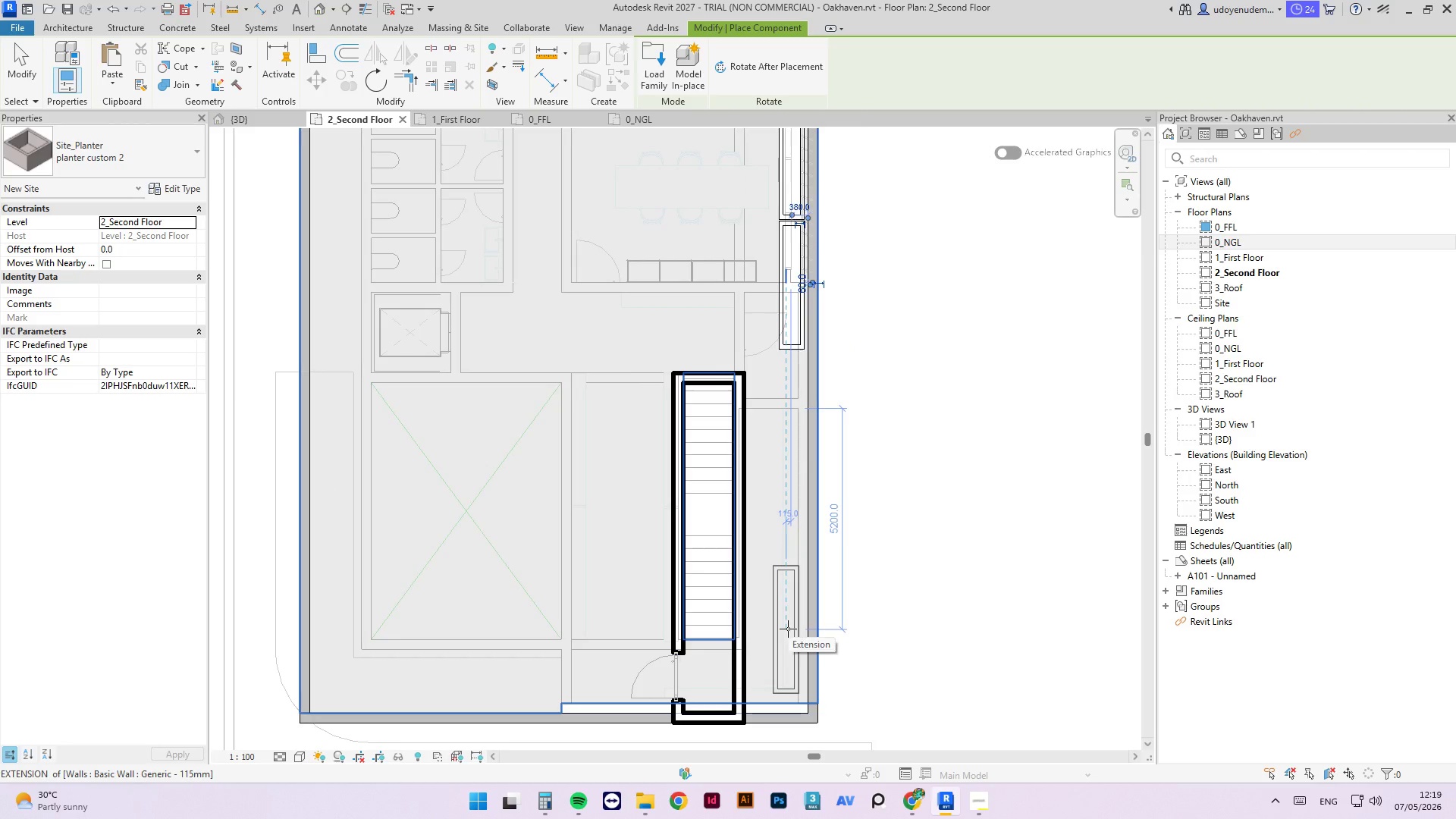 
key(Escape)
 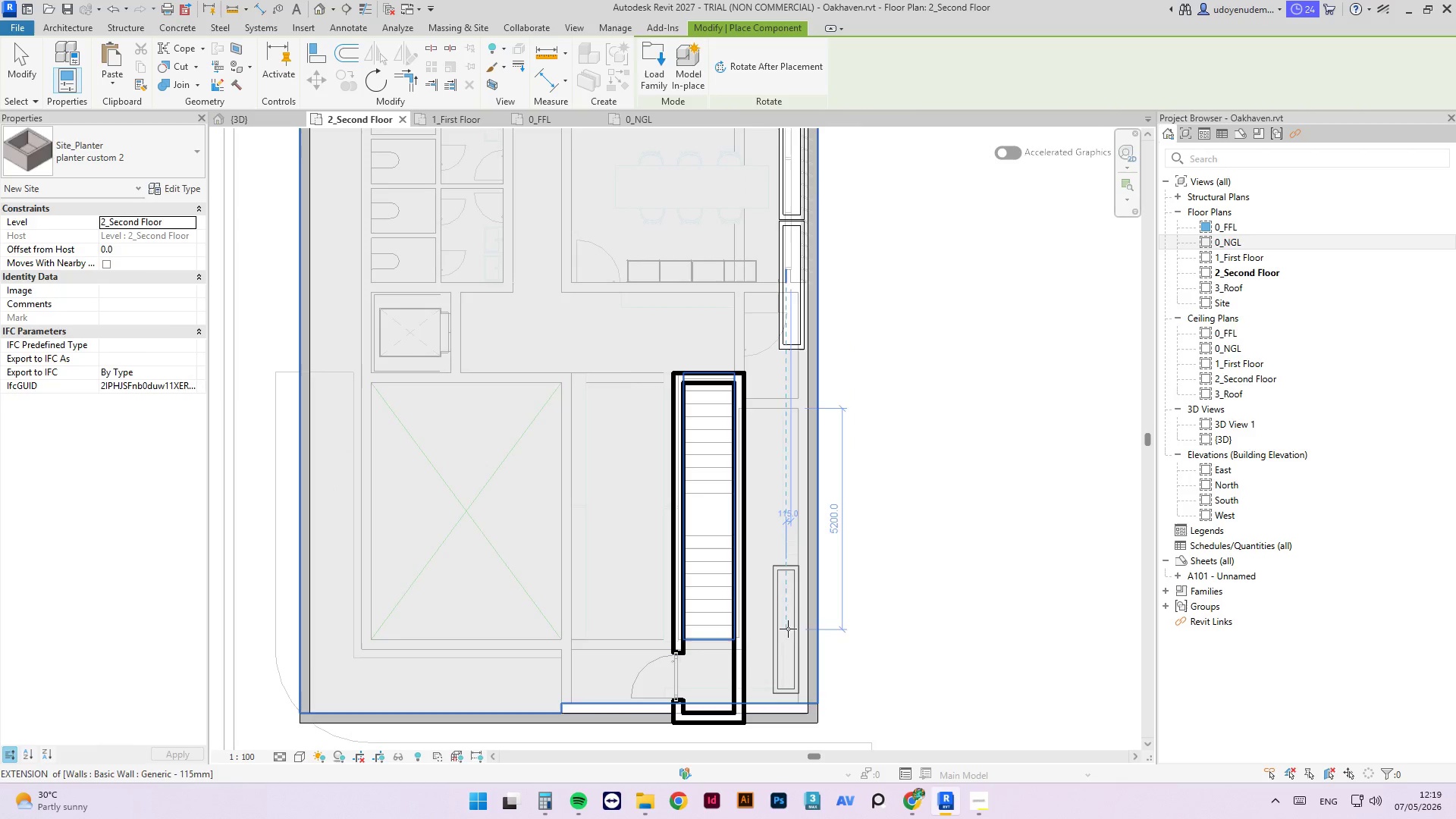 
key(Escape)
 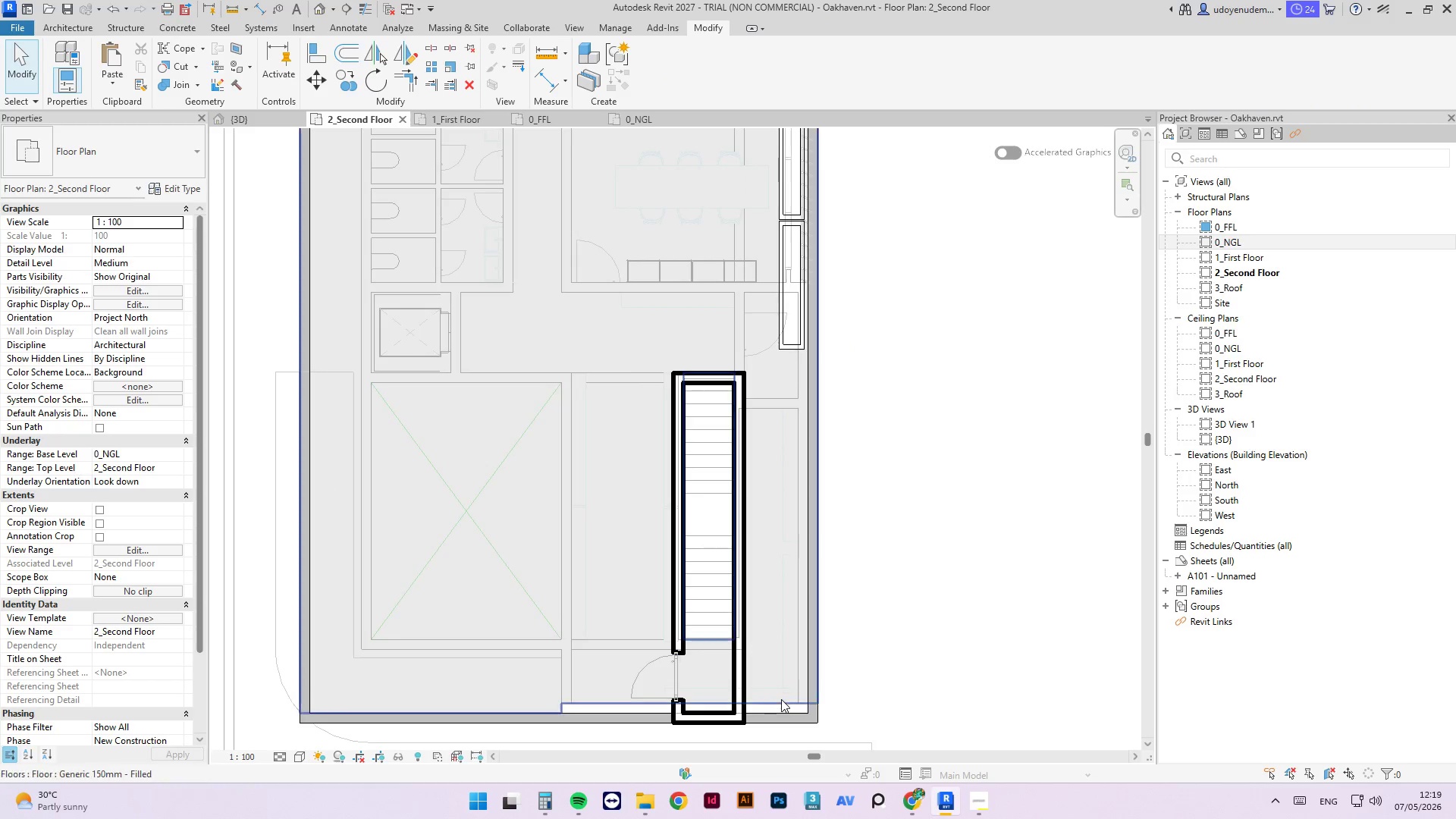 
left_click([781, 700])
 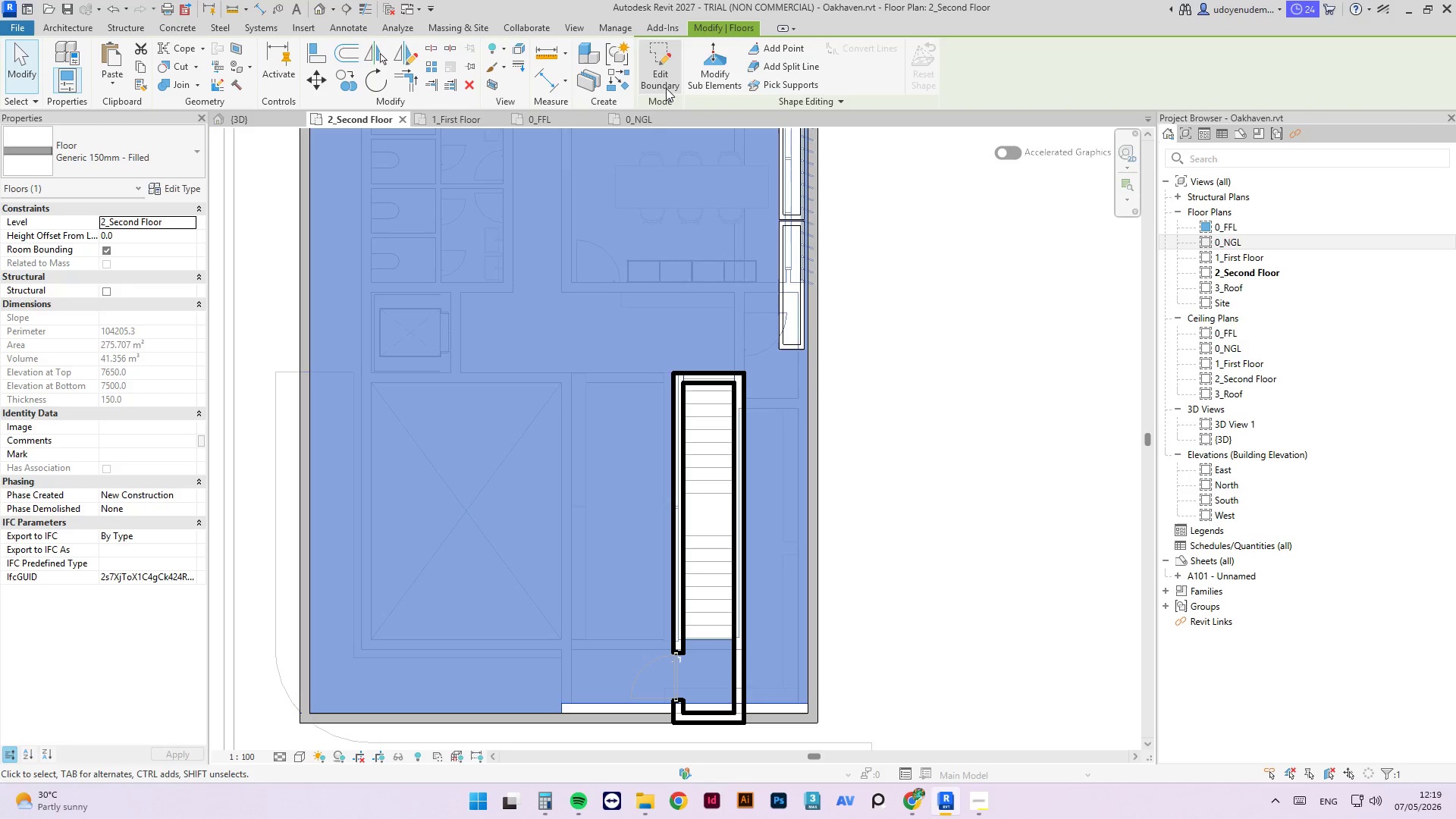 
left_click([667, 78])
 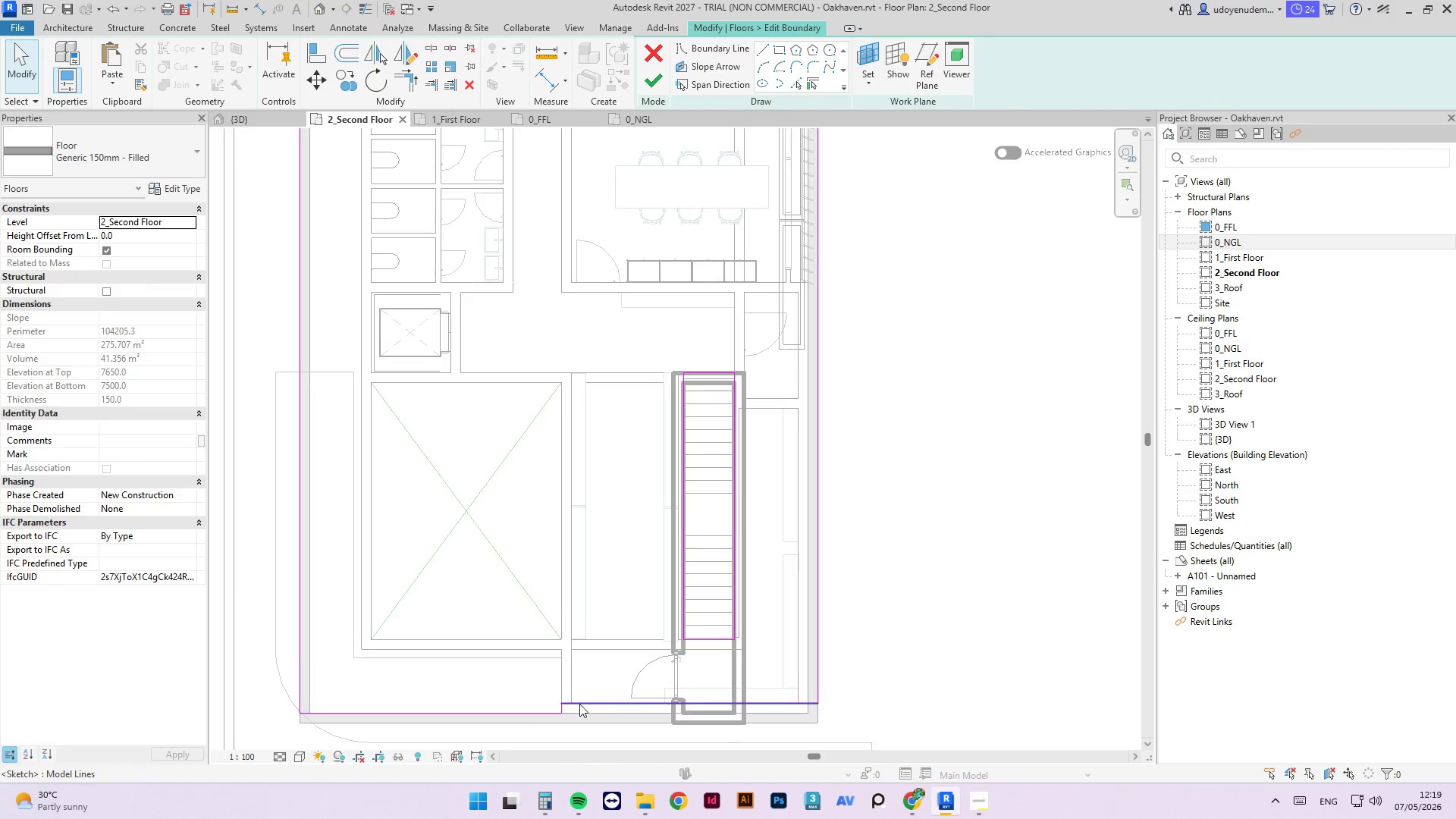 
wait(5.67)
 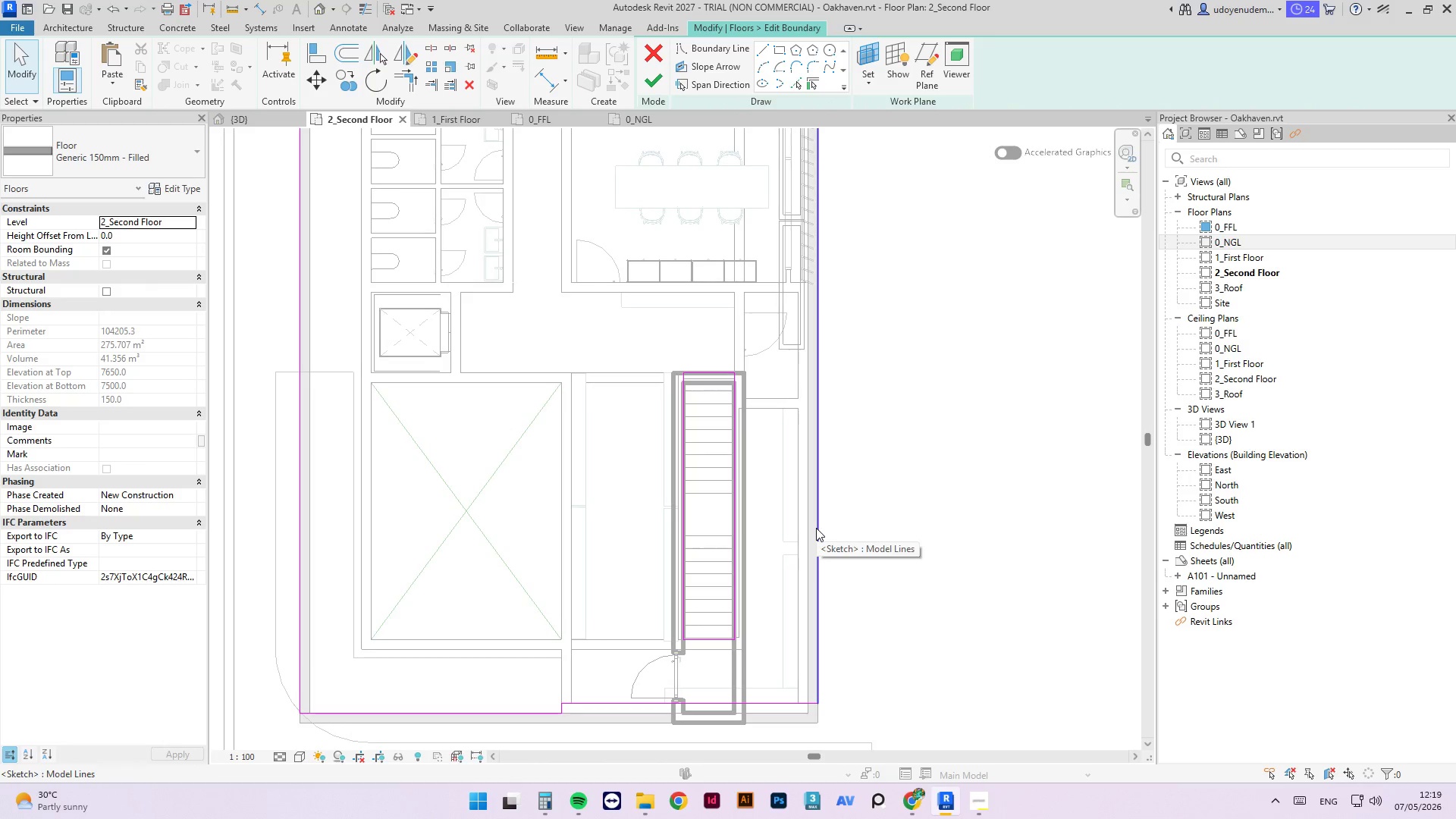 
left_click([615, 699])
 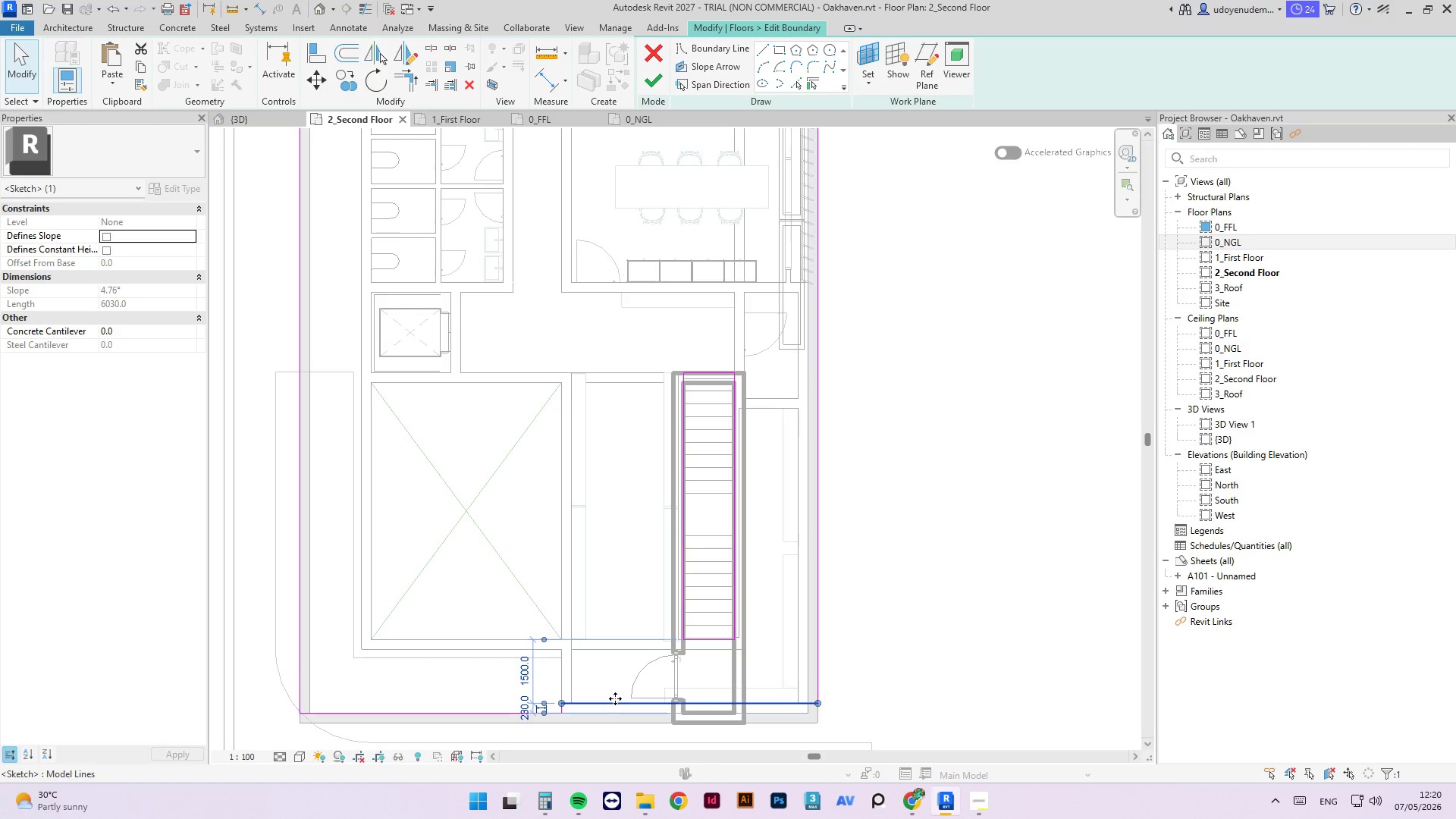 
key(Delete)
 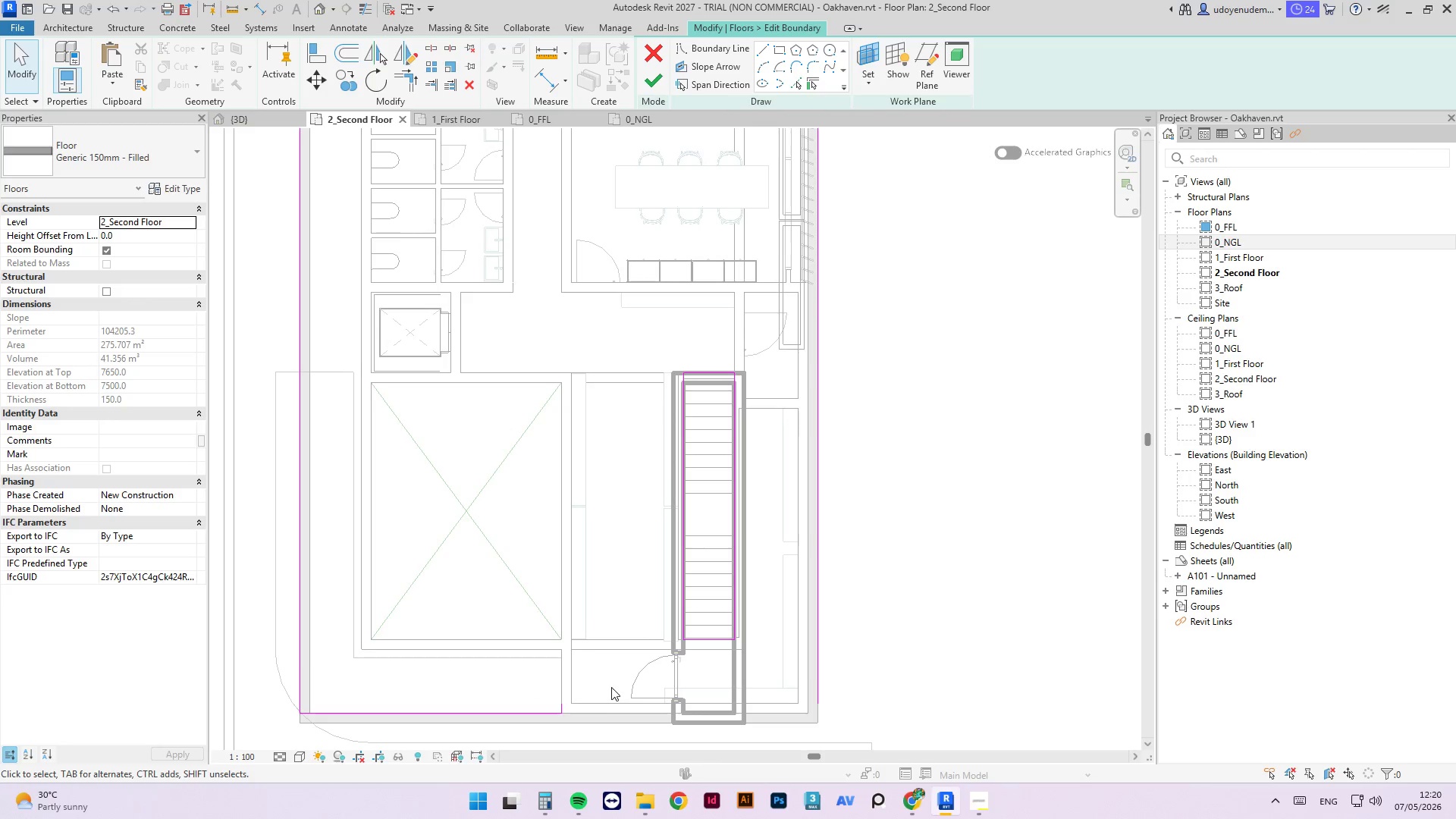 
left_click_drag(start_coordinate=[611, 687], to_coordinate=[551, 705])
 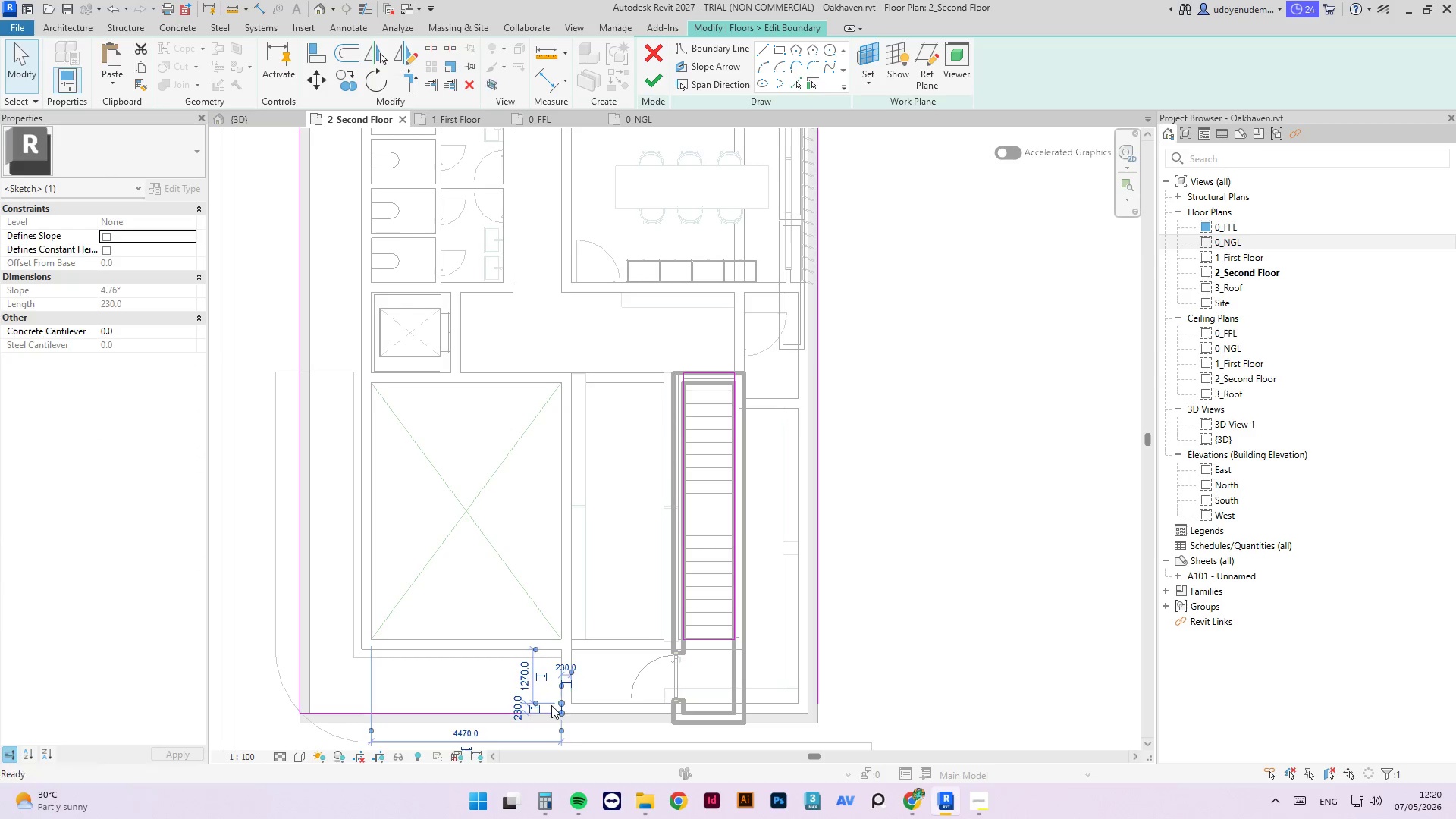 
type([Delete]tr)
 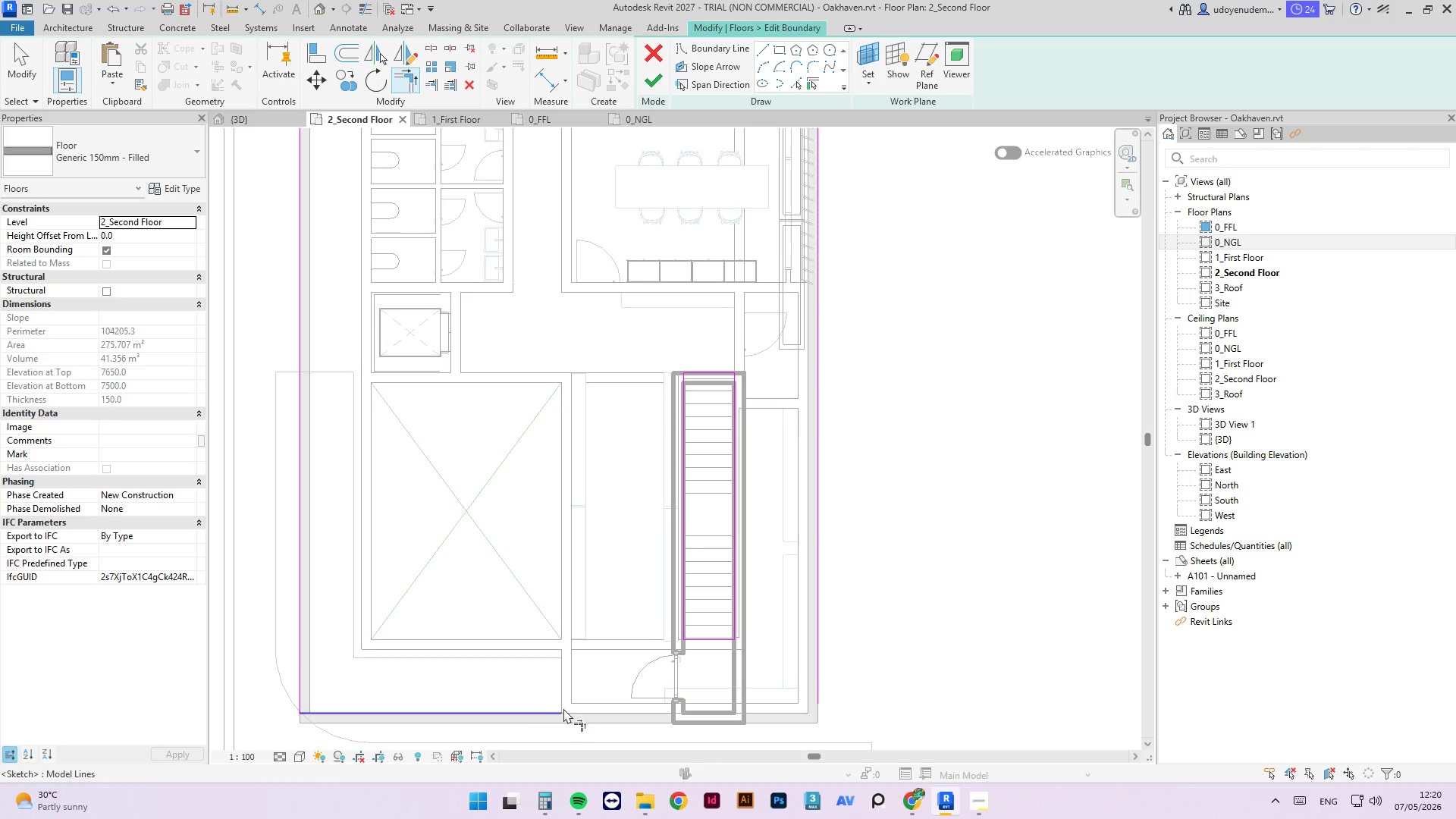 
left_click([563, 708])
 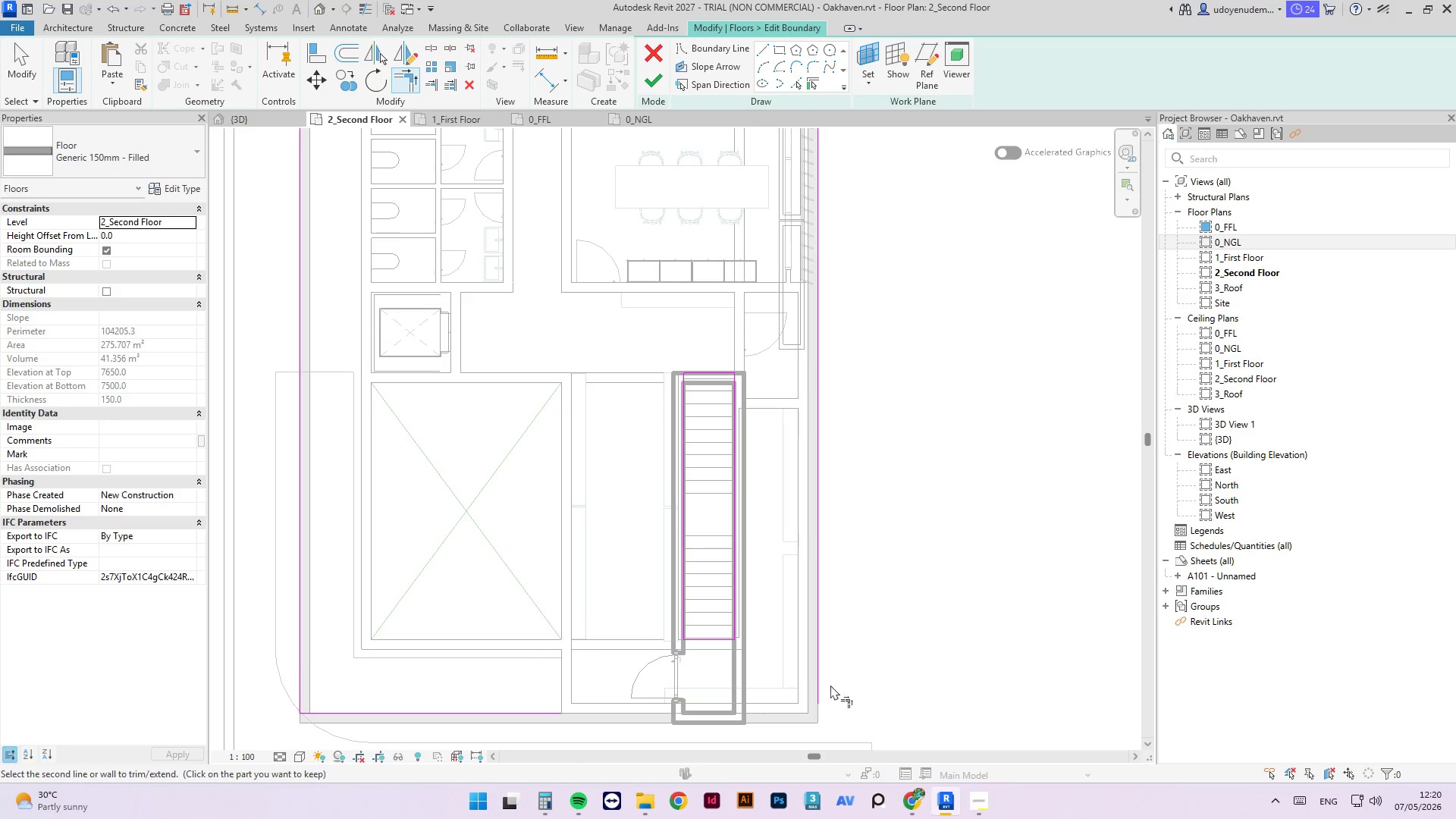 
left_click([819, 682])
 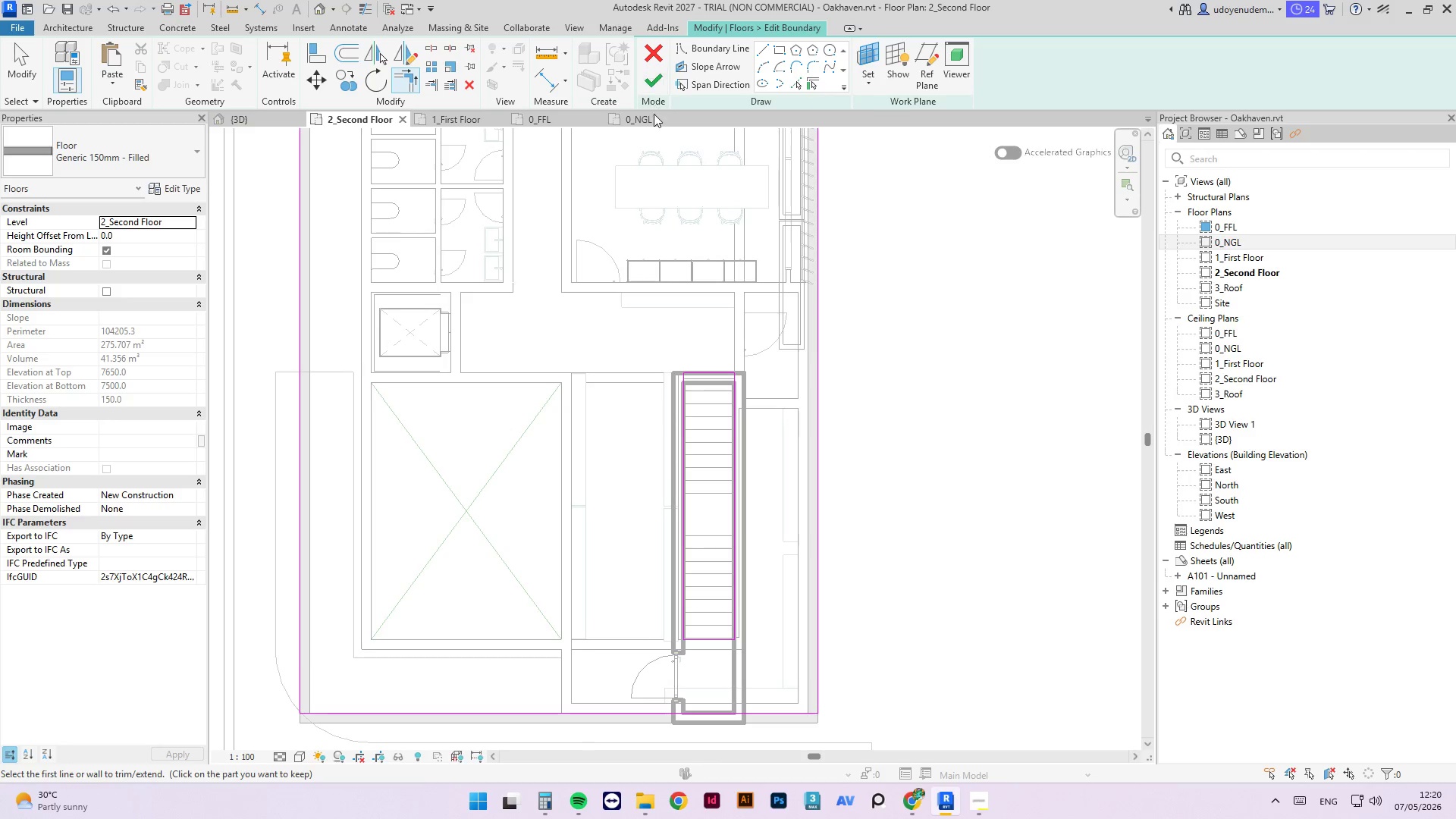 
key(Escape)
 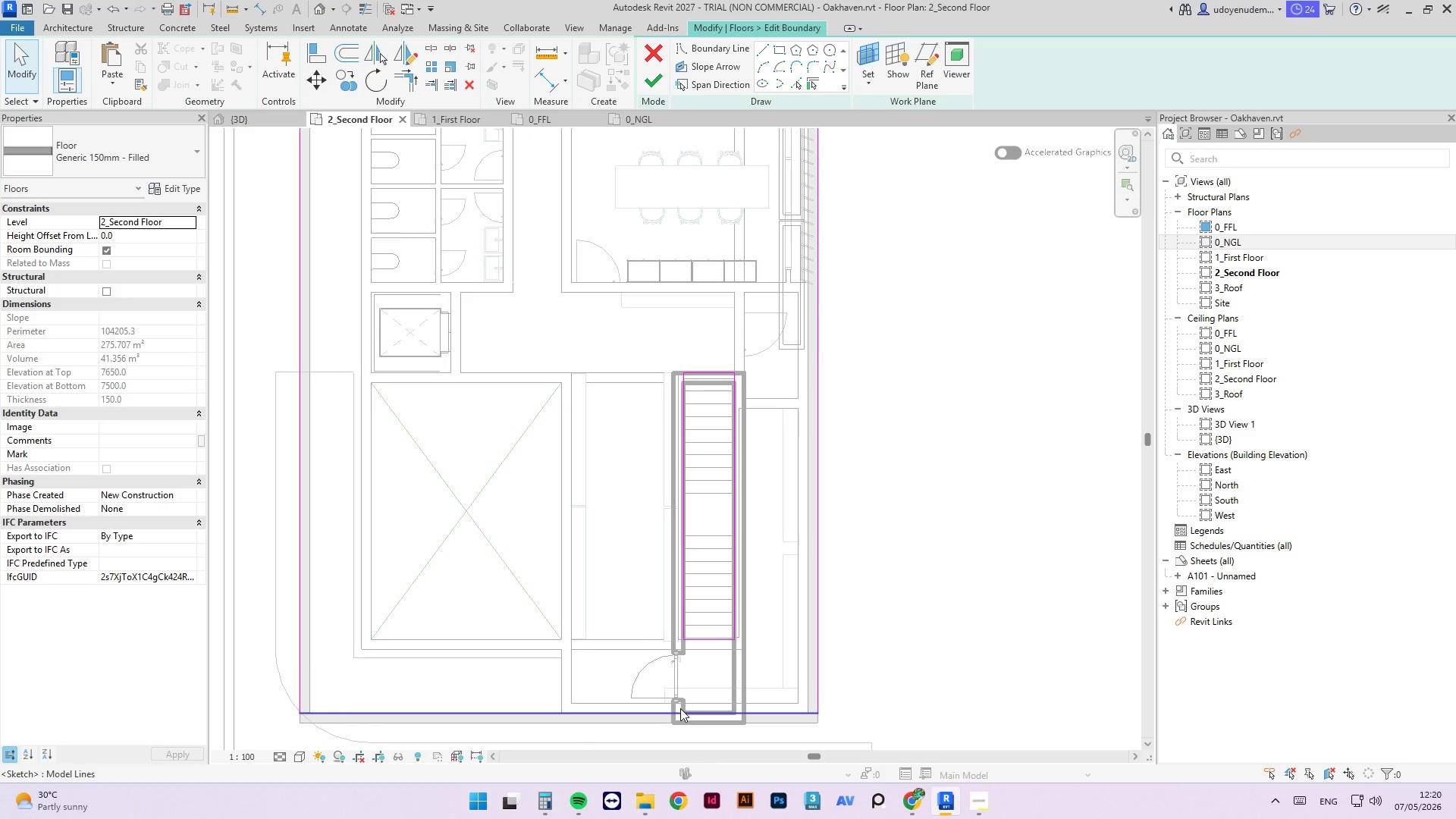 
left_click_drag(start_coordinate=[680, 710], to_coordinate=[663, 711])
 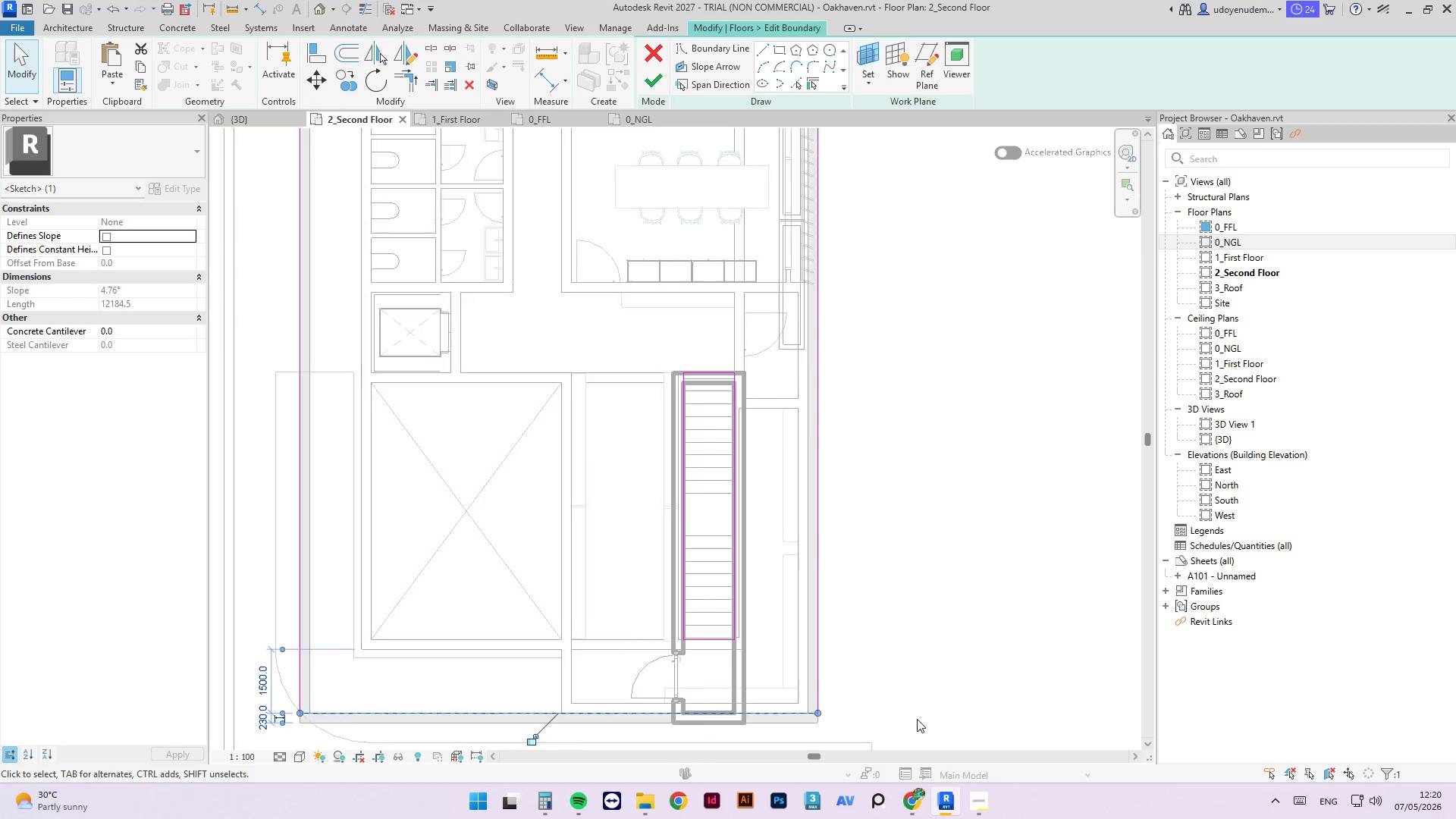 
scroll: coordinate [917, 719], scroll_direction: down, amount: 4.0
 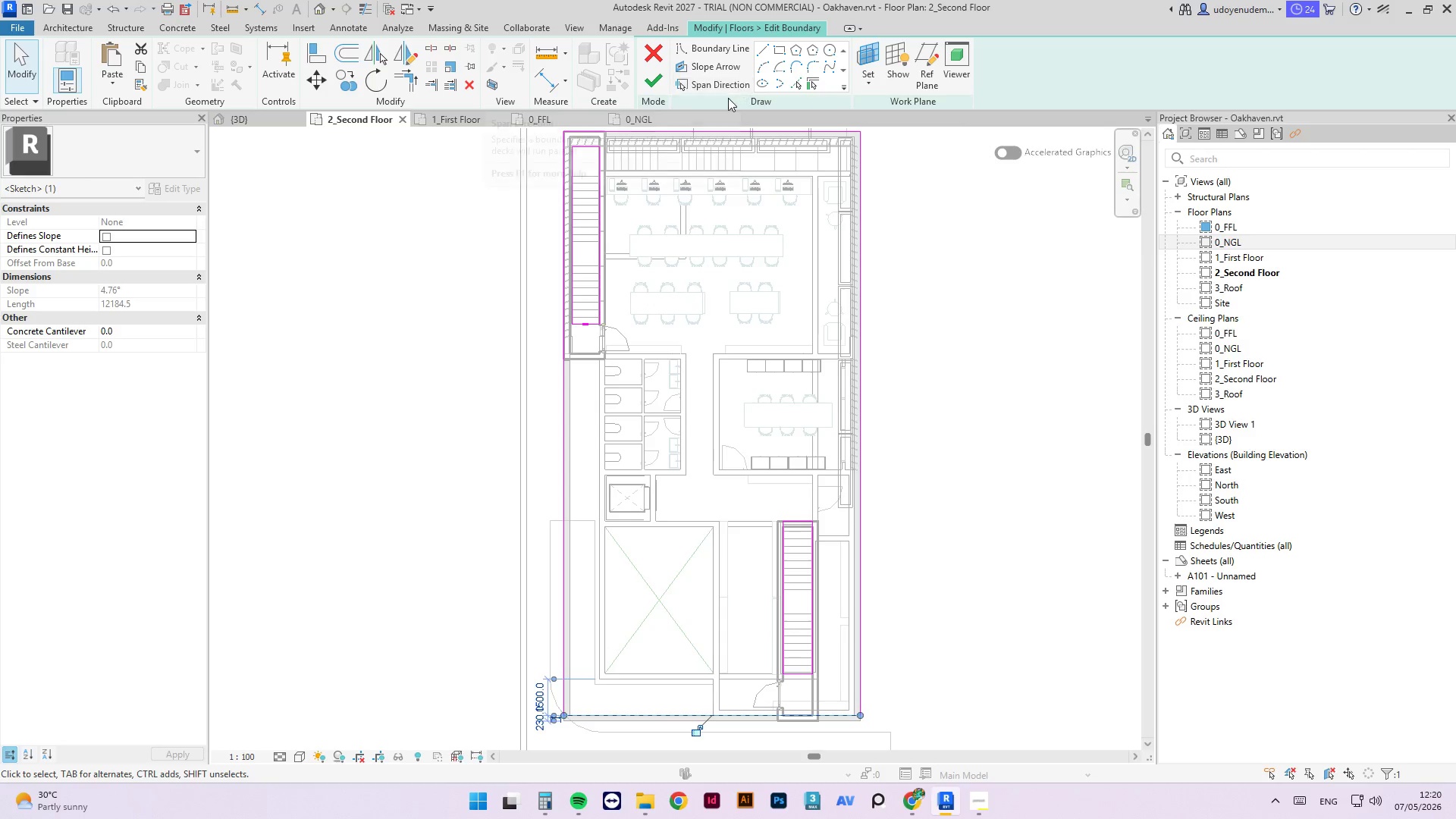 
left_click([657, 77])
 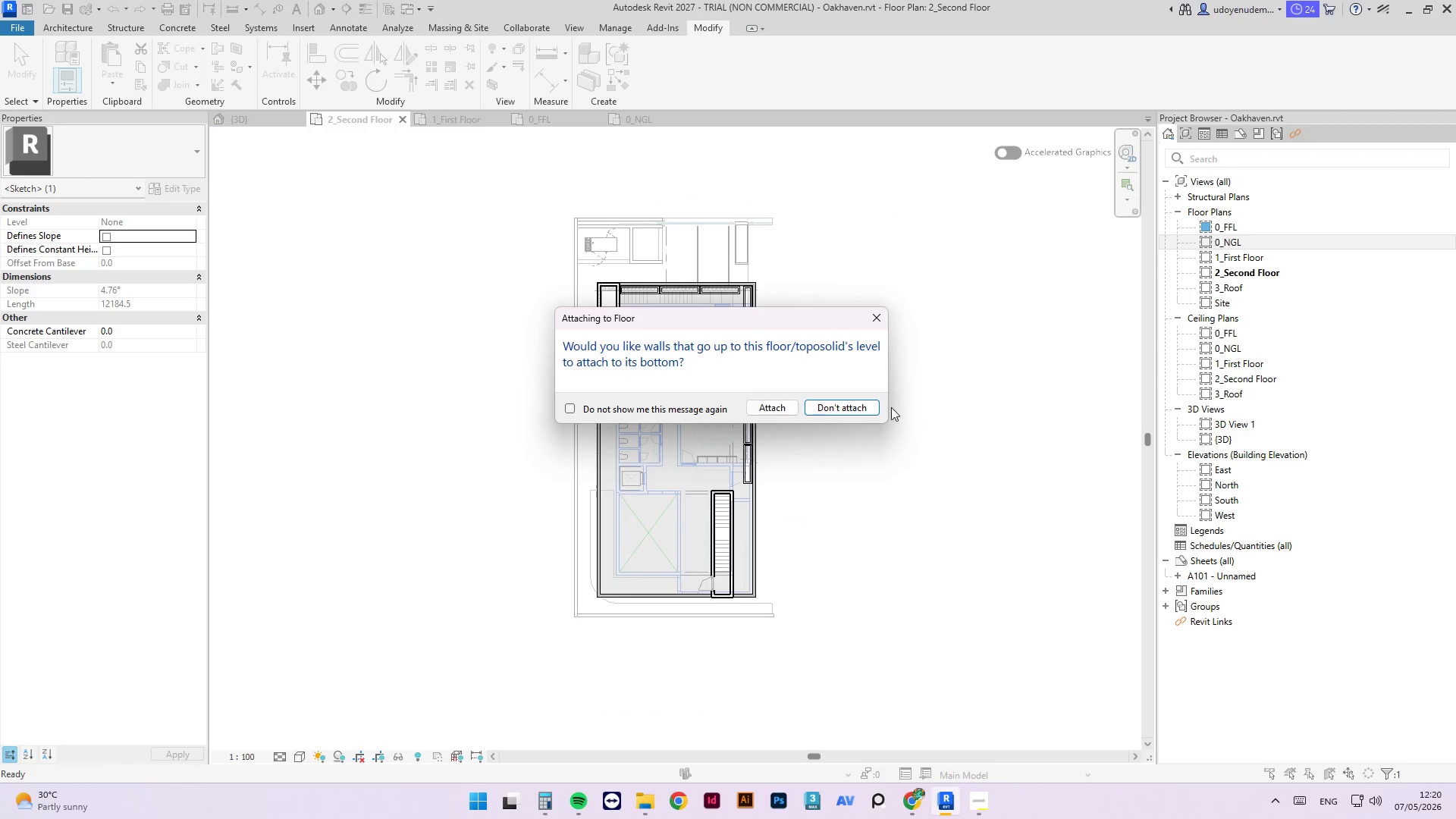 
left_click([873, 403])
 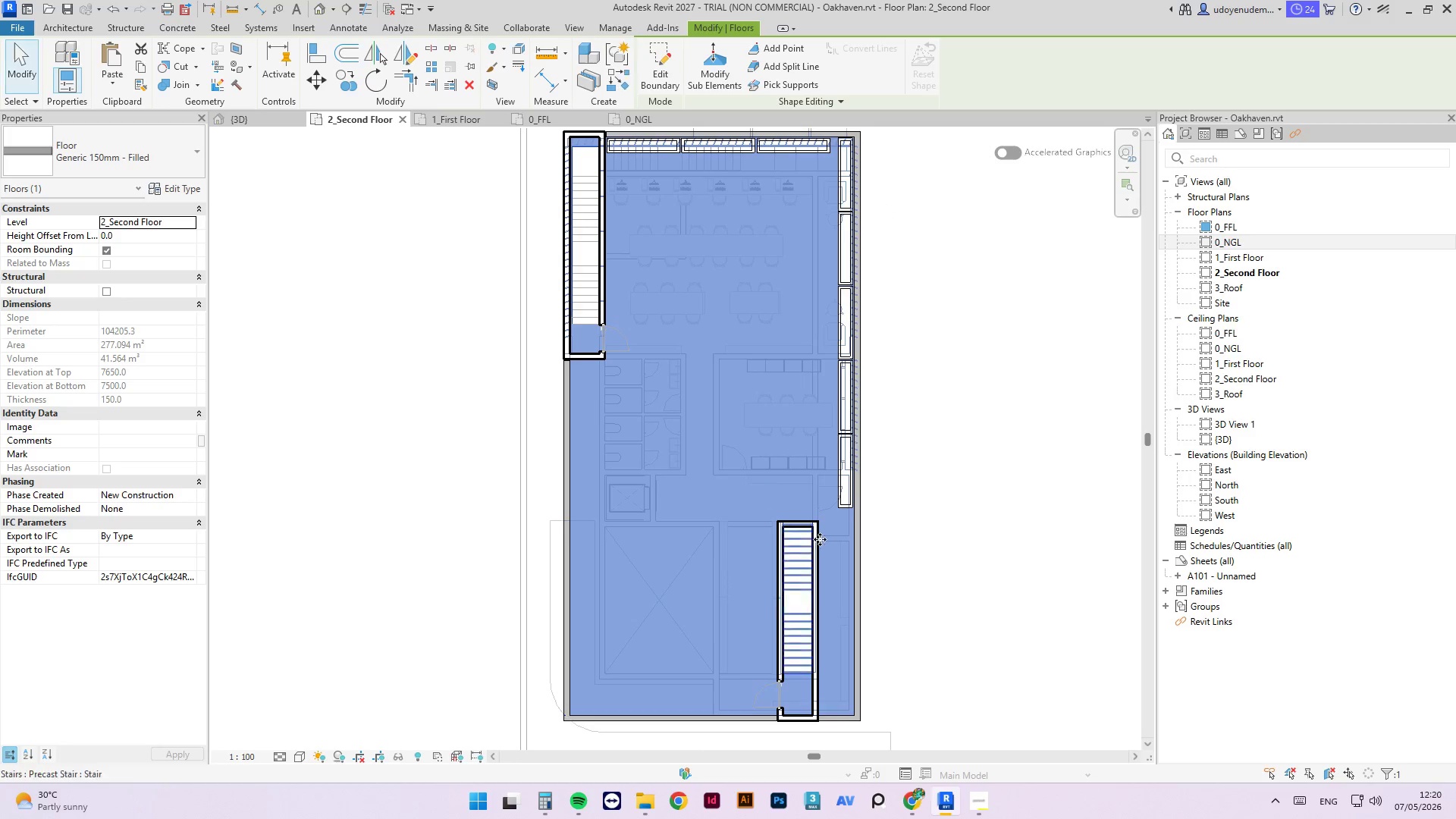 
left_click([891, 523])
 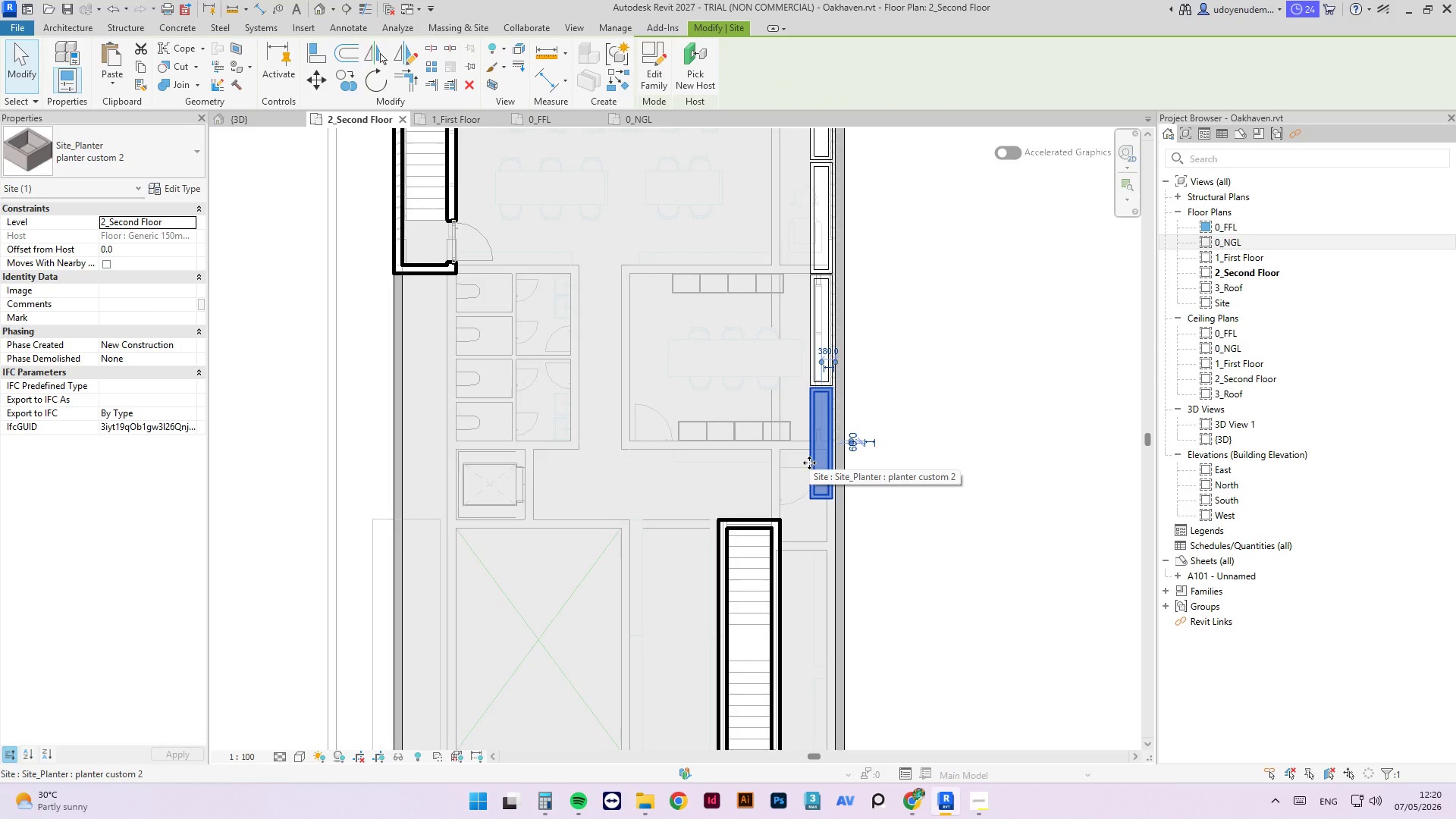 
scroll: coordinate [891, 524], scroll_direction: up, amount: 3.0
 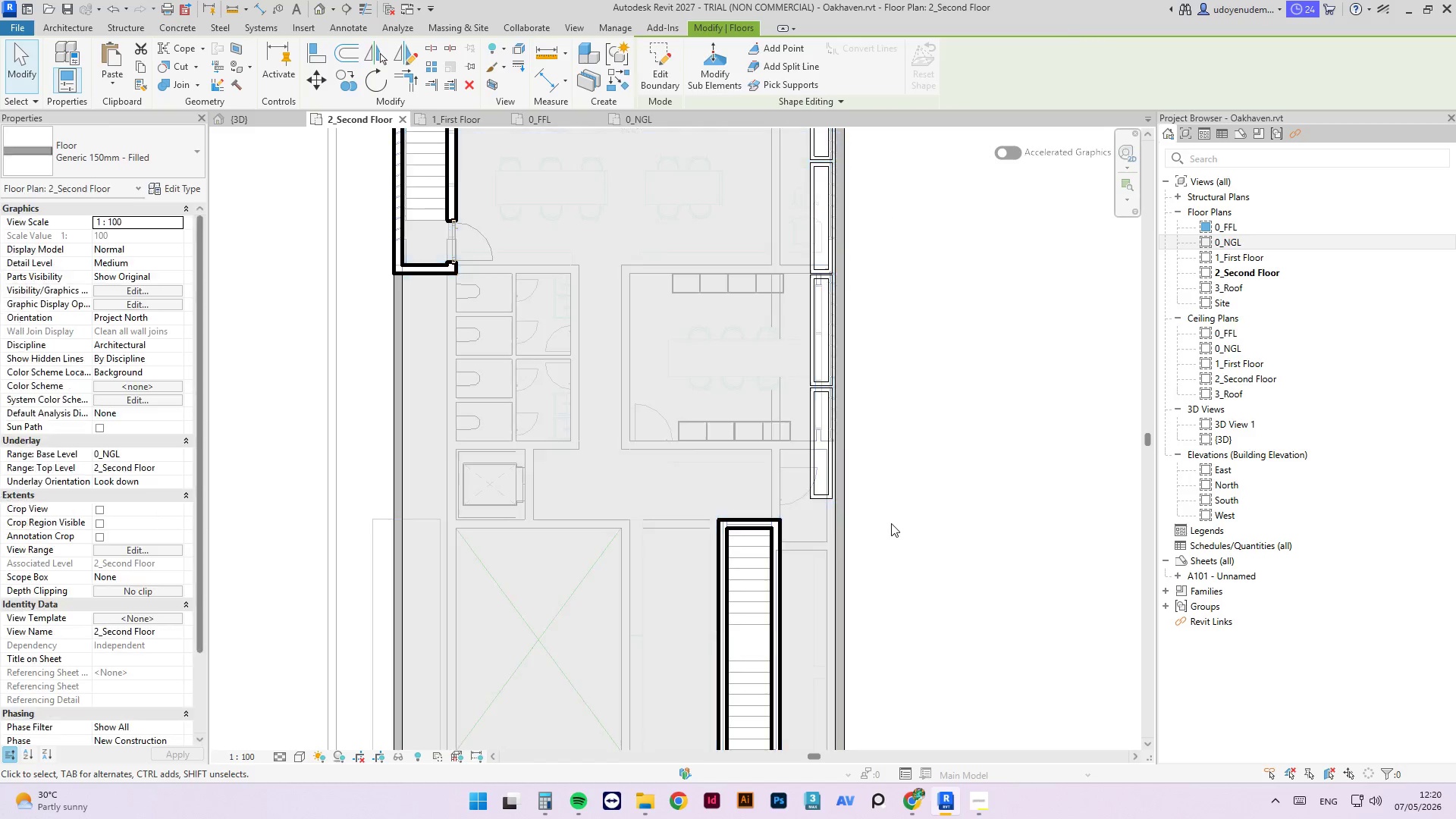 
type(cs)
 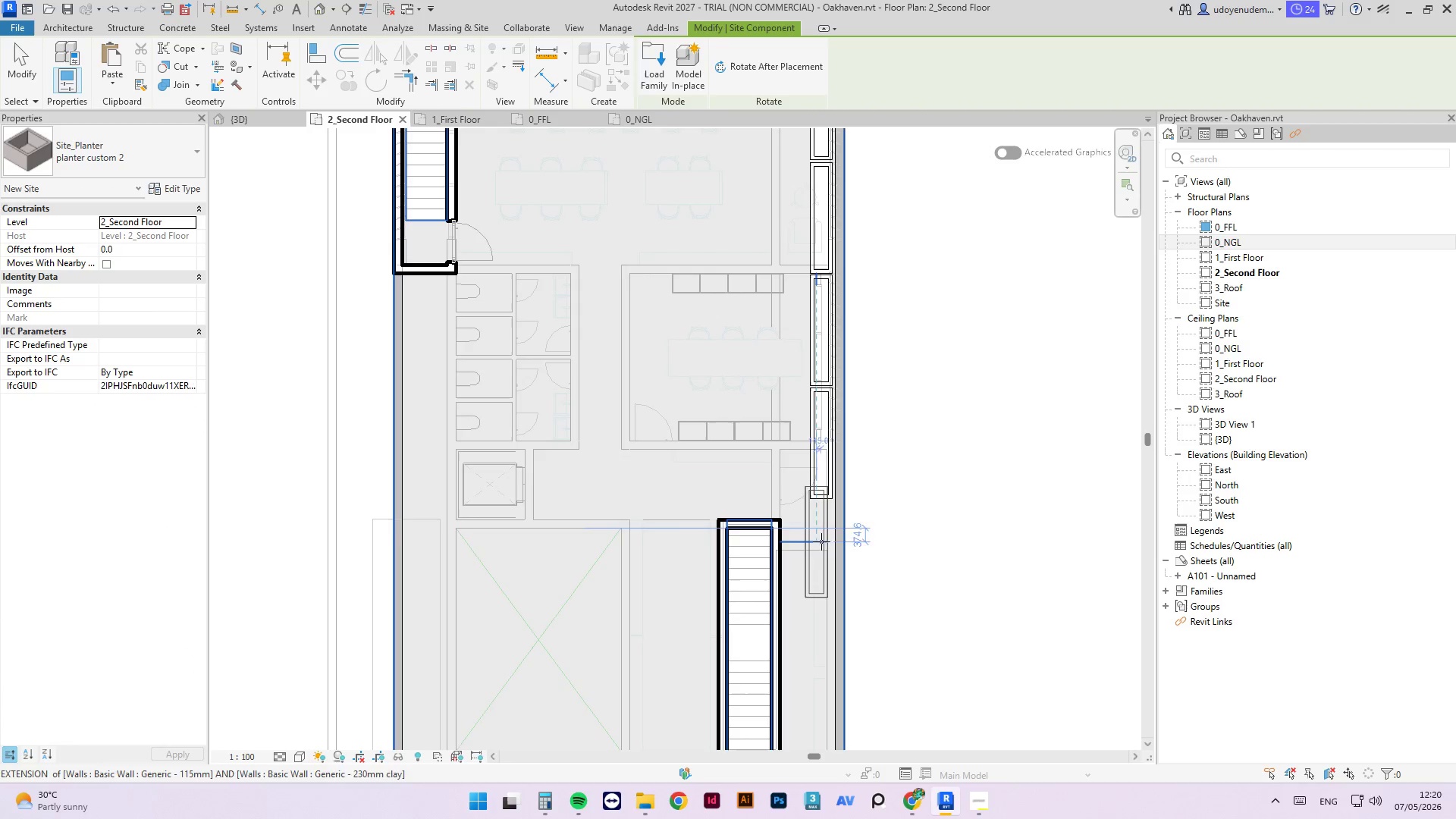 
scroll: coordinate [820, 555], scroll_direction: up, amount: 7.0
 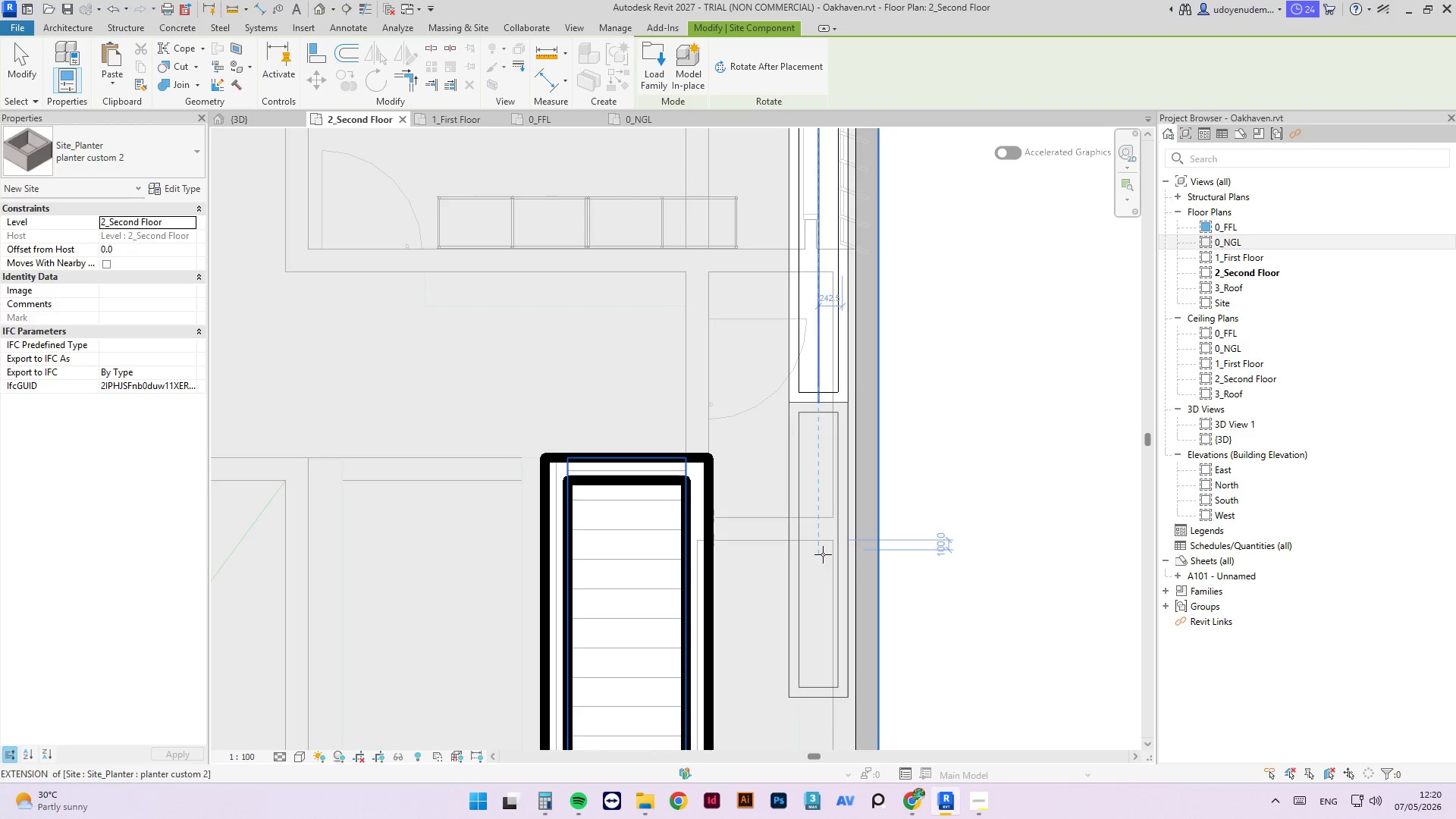 
left_click([823, 556])
 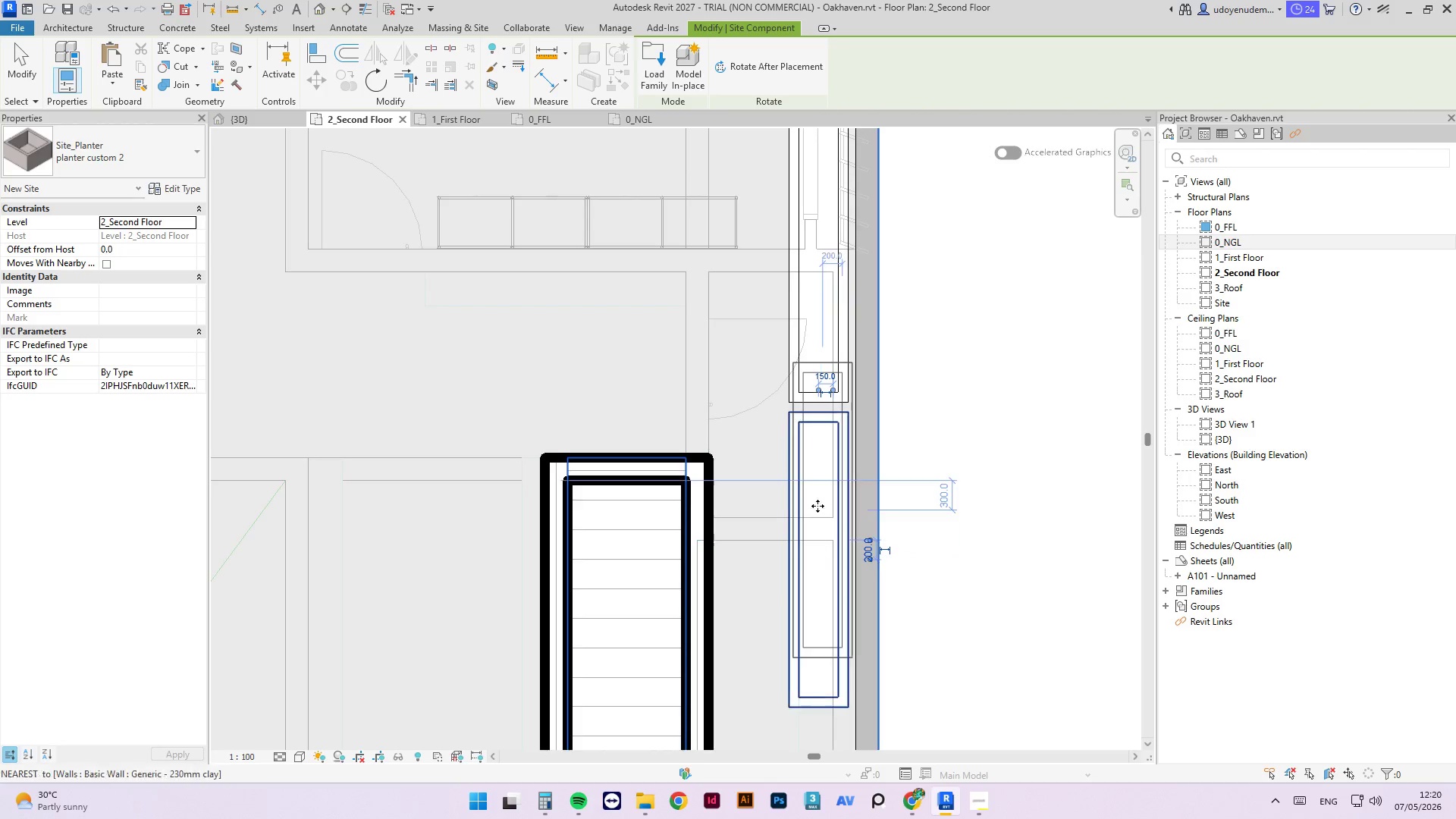 
scroll: coordinate [824, 550], scroll_direction: down, amount: 12.0
 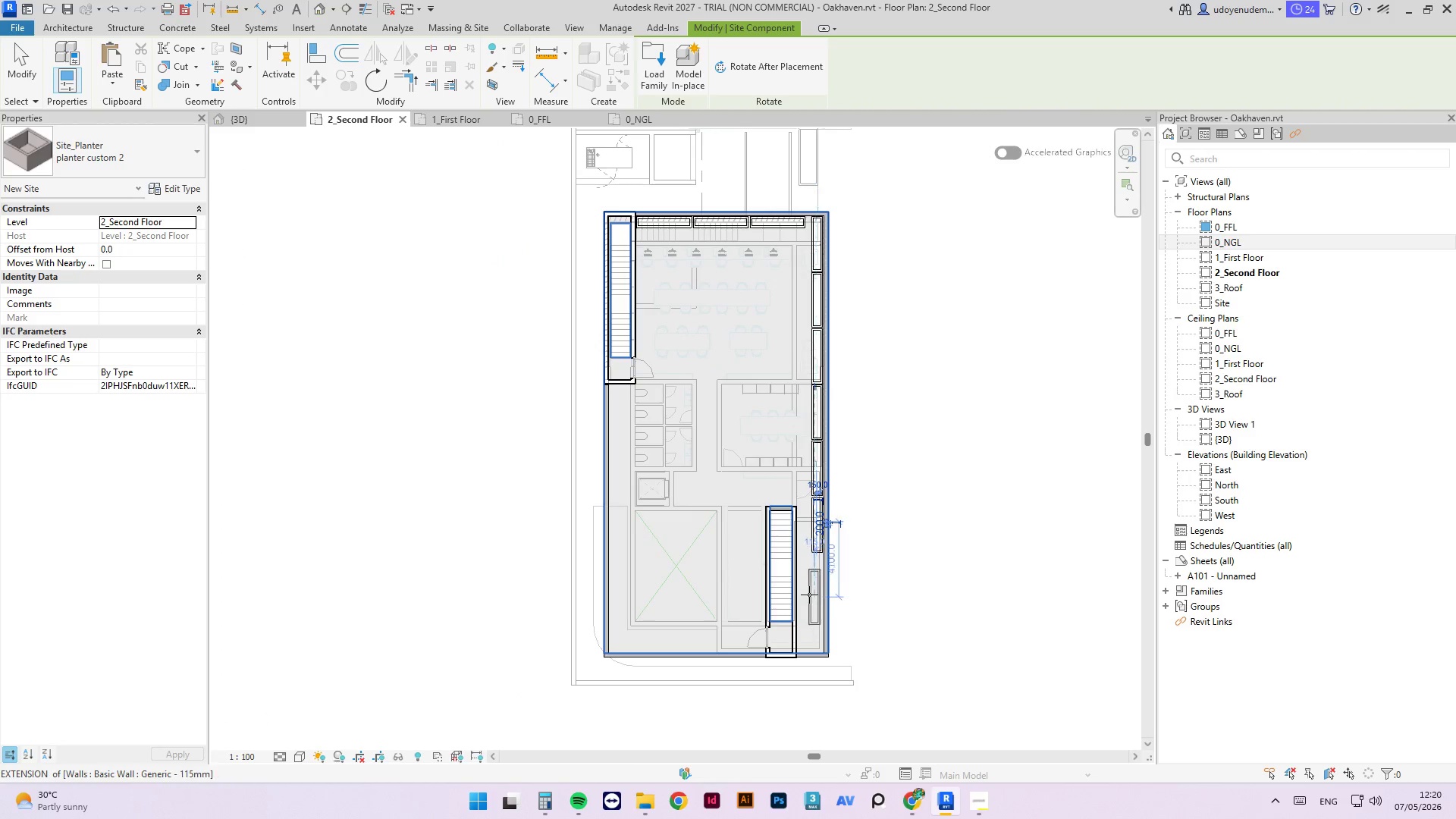 
scroll: coordinate [809, 579], scroll_direction: up, amount: 2.0
 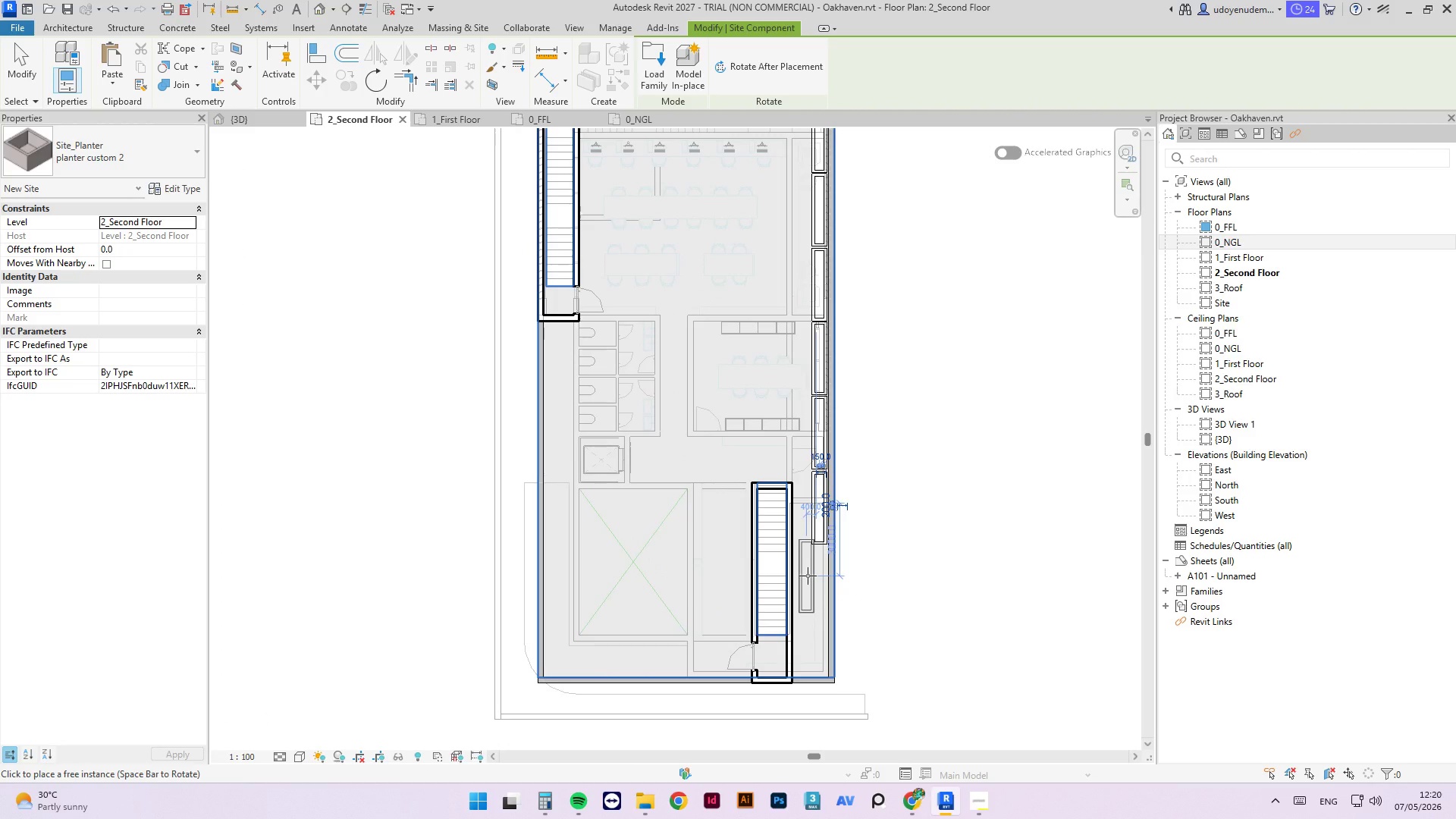 
key(Escape)
 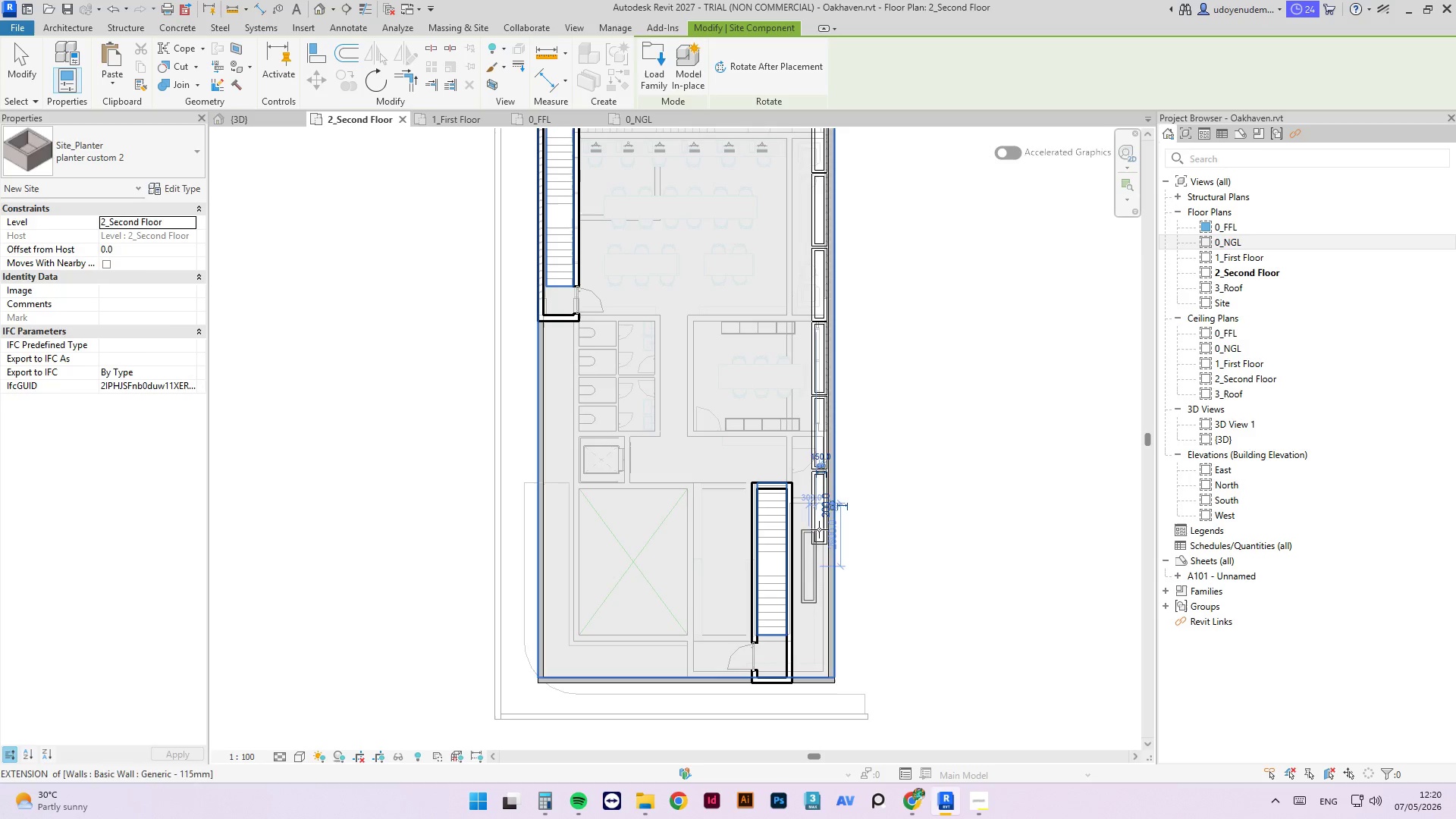 
key(Escape)
 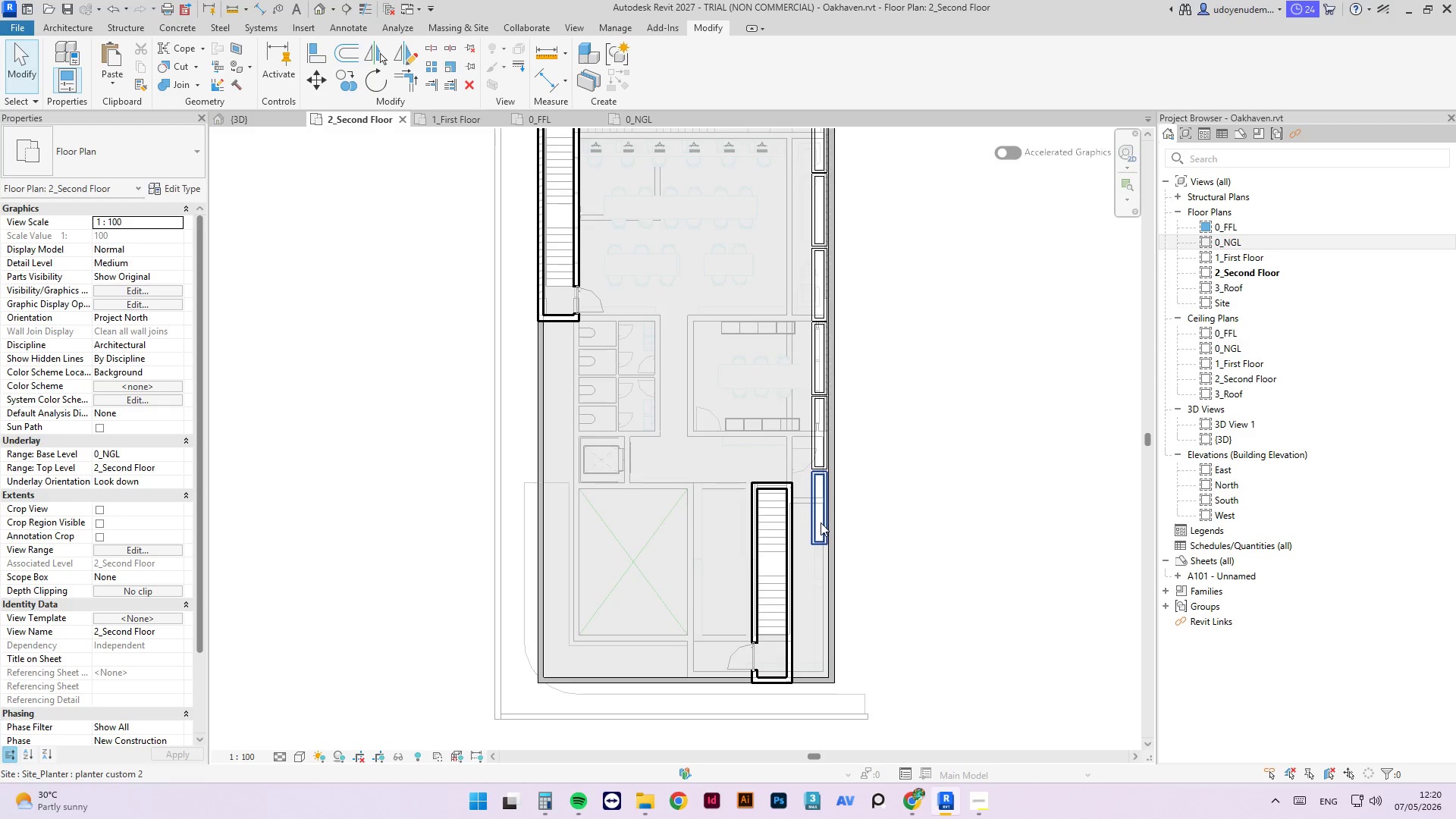 
left_click([821, 522])
 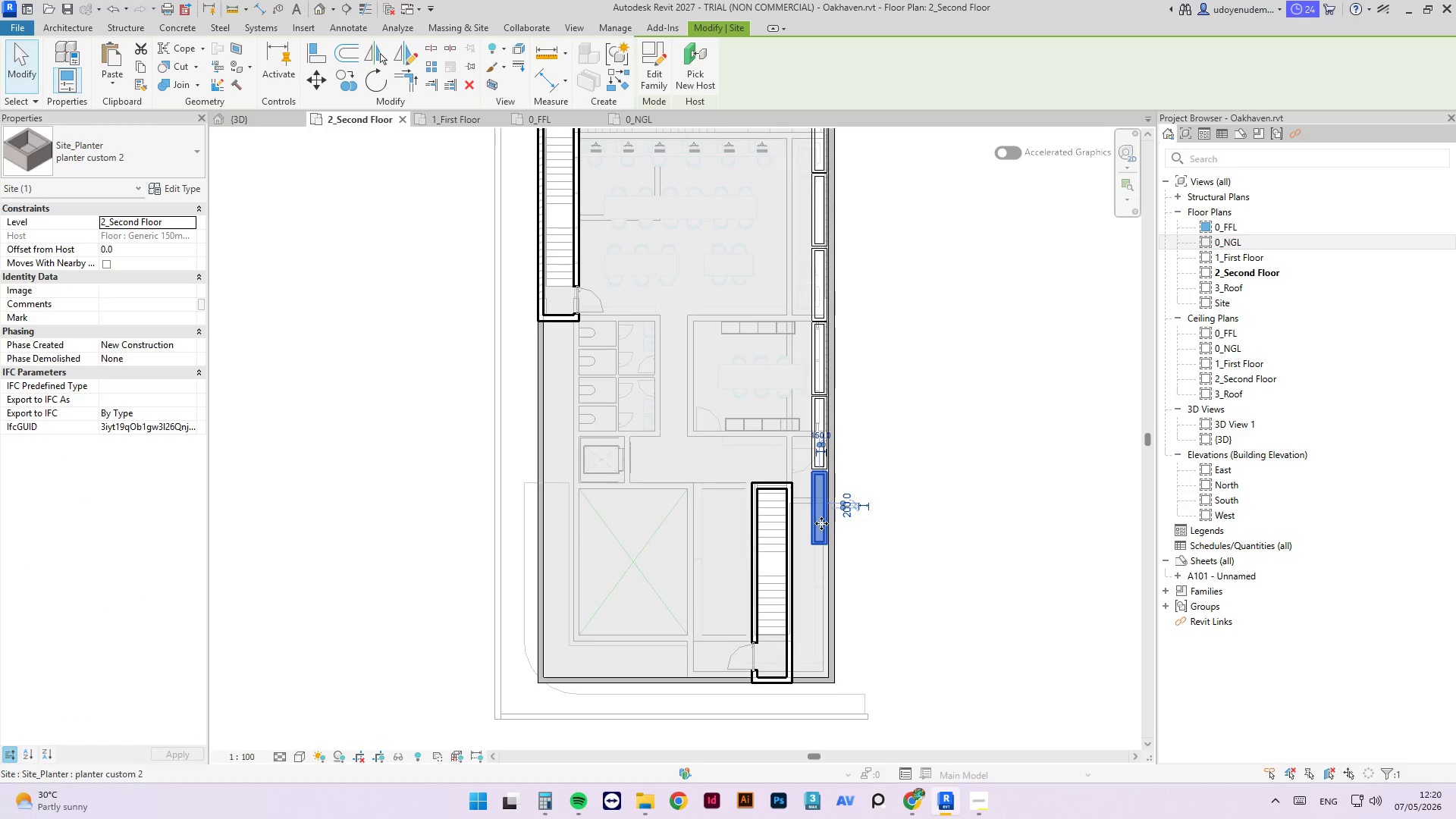 
key(Delete)
 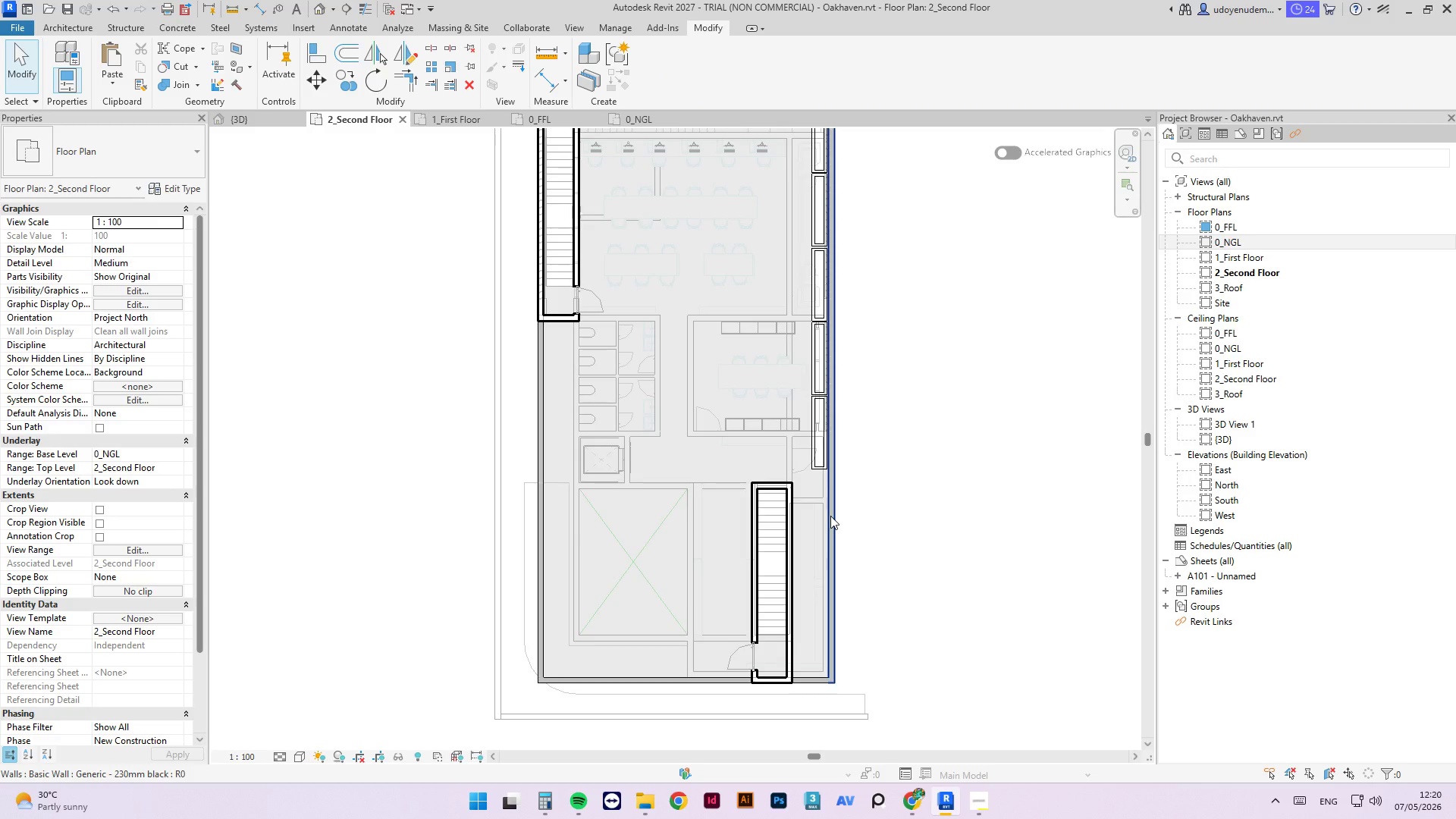 
wait(23.11)
 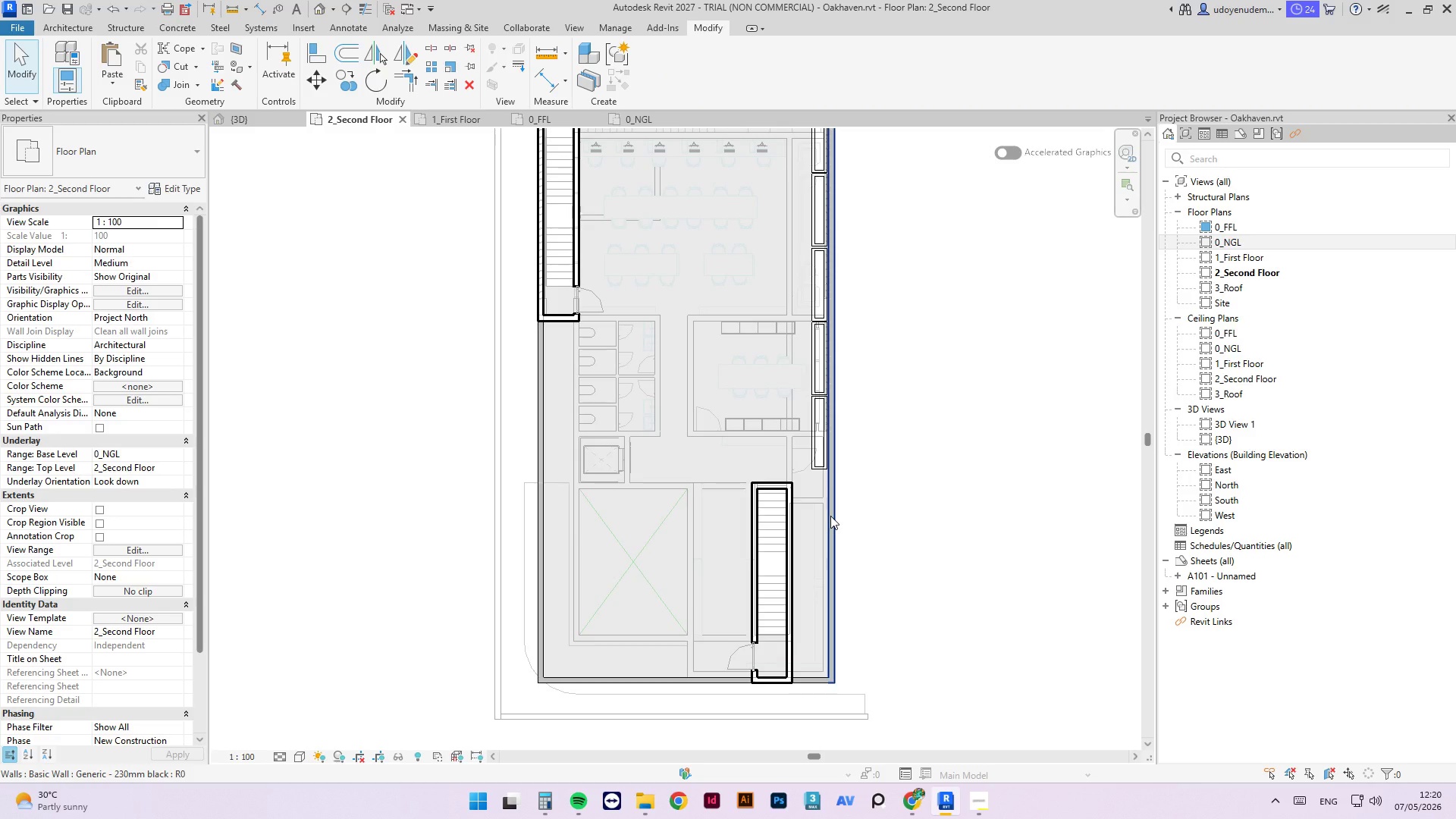 
key(Escape)
 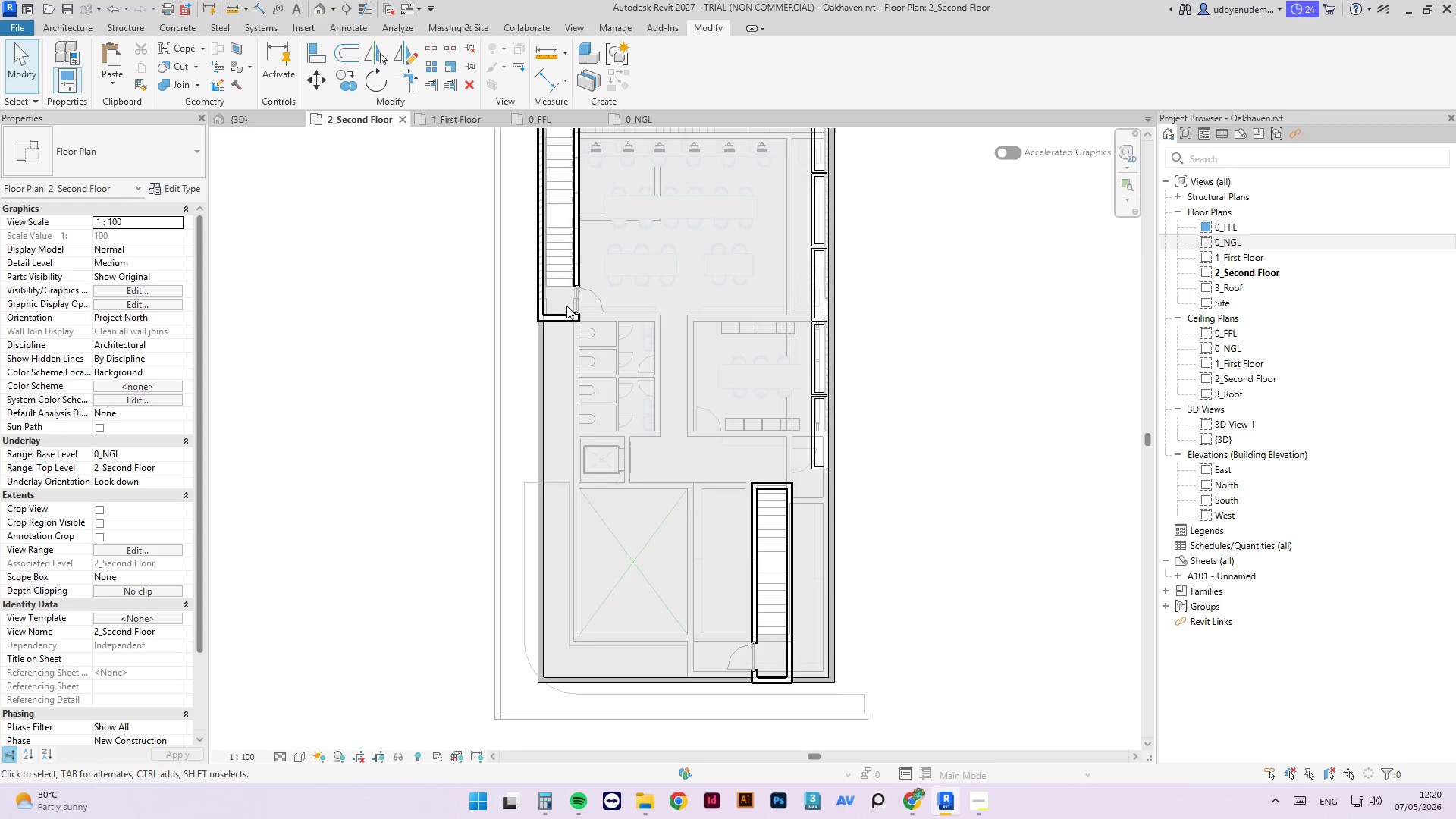 
scroll: coordinate [573, 306], scroll_direction: up, amount: 3.0
 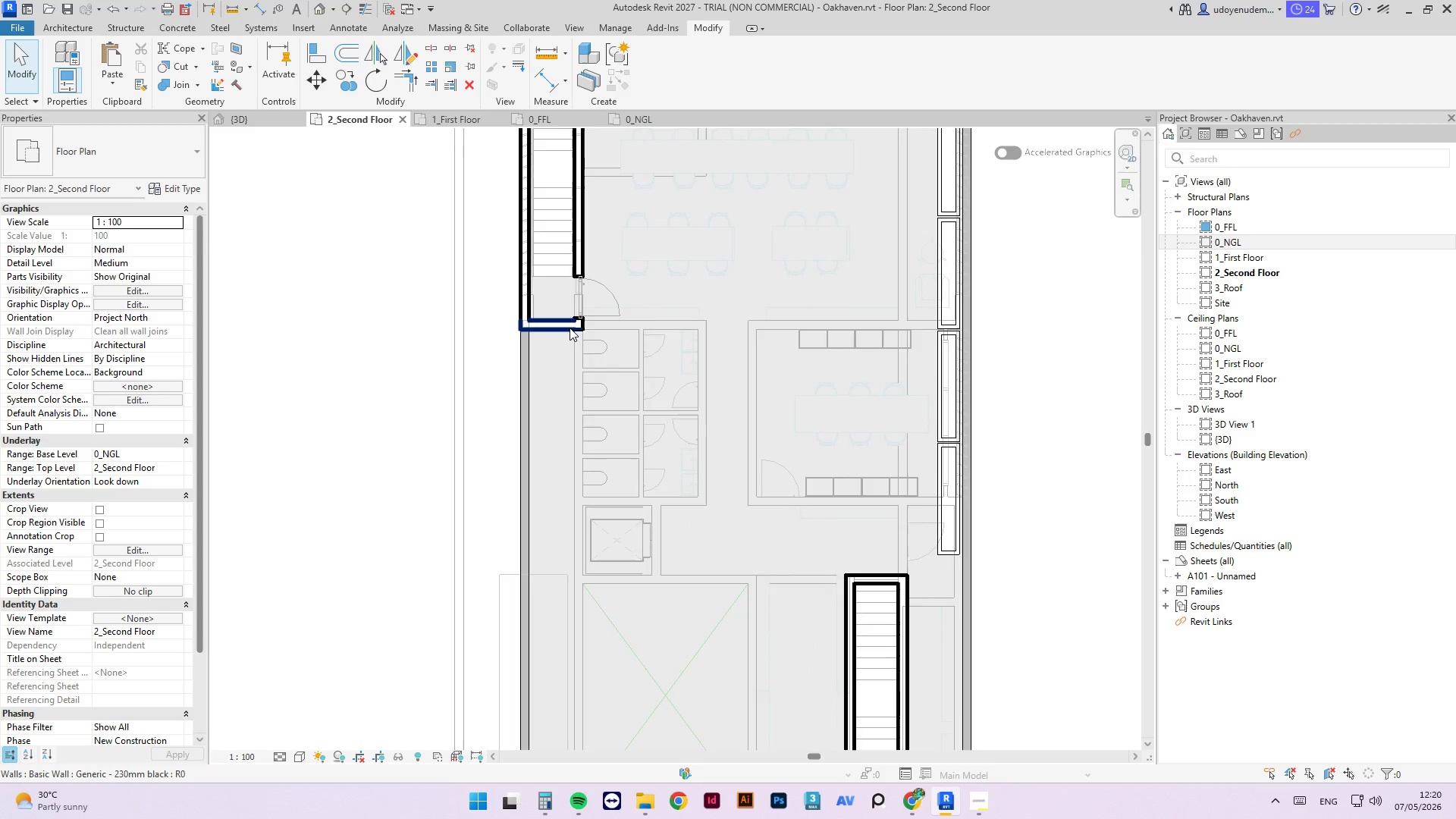 
left_click([570, 328])
 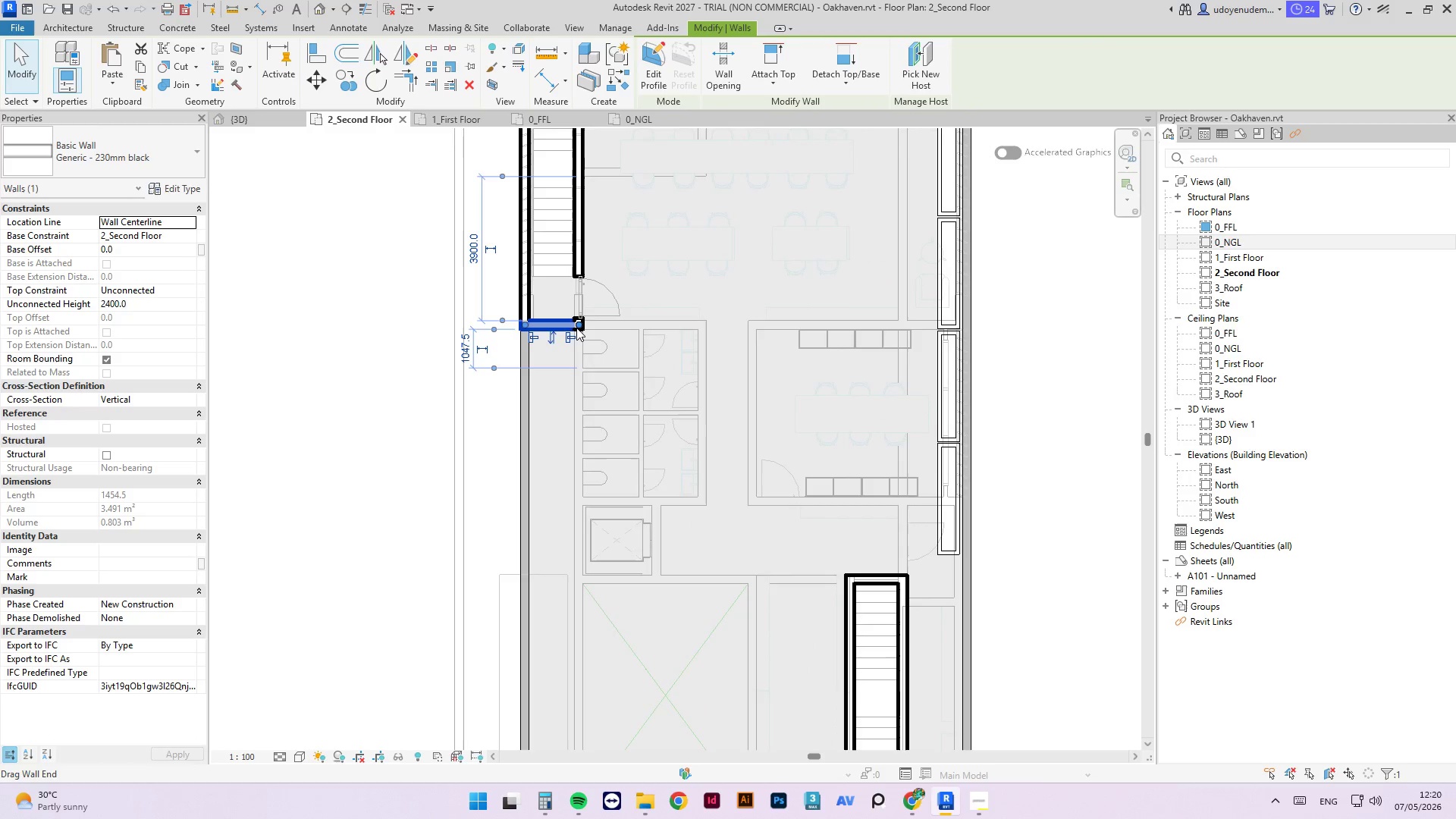 
left_click_drag(start_coordinate=[576, 328], to_coordinate=[702, 322])
 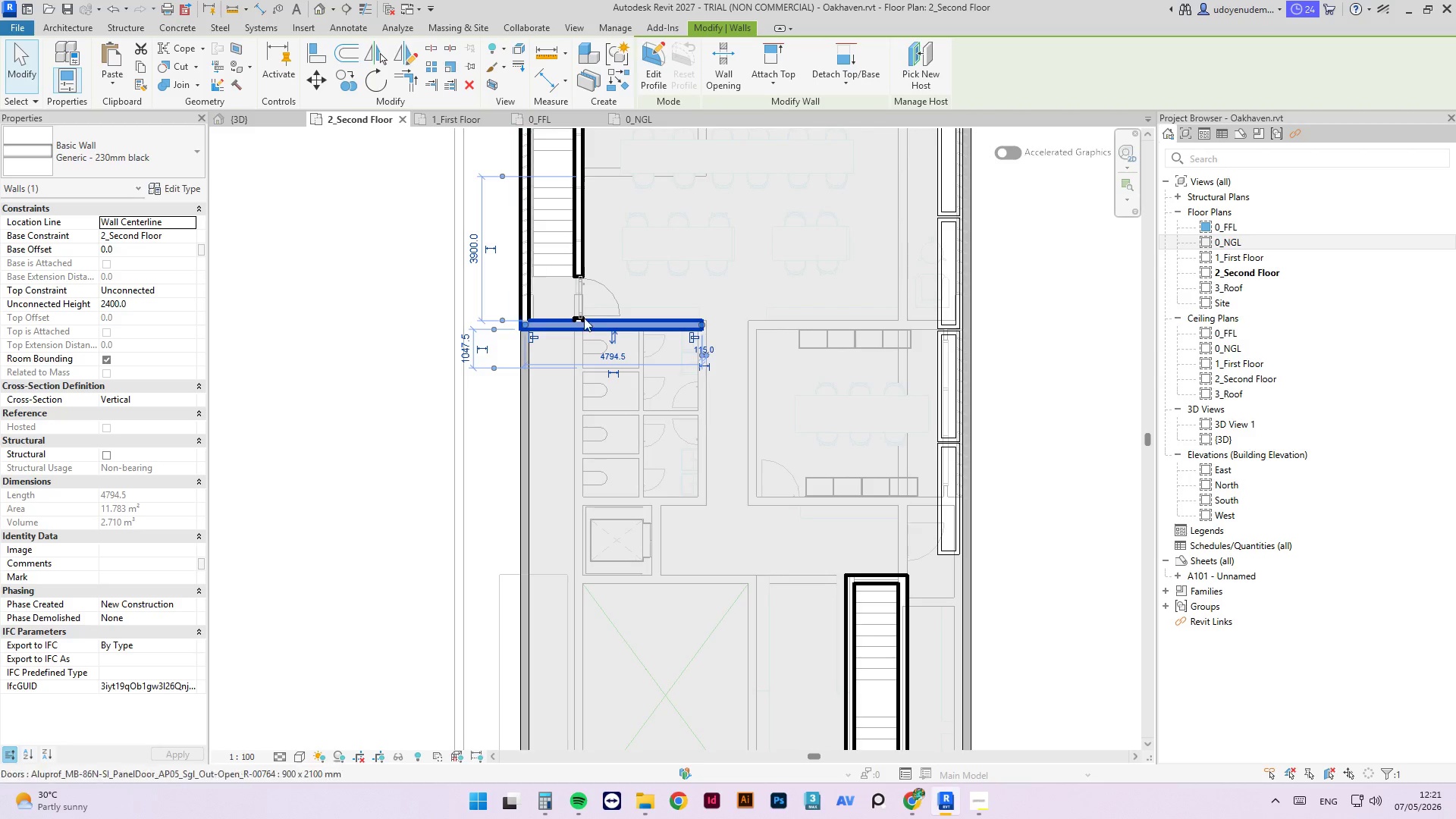 
key(Escape)
 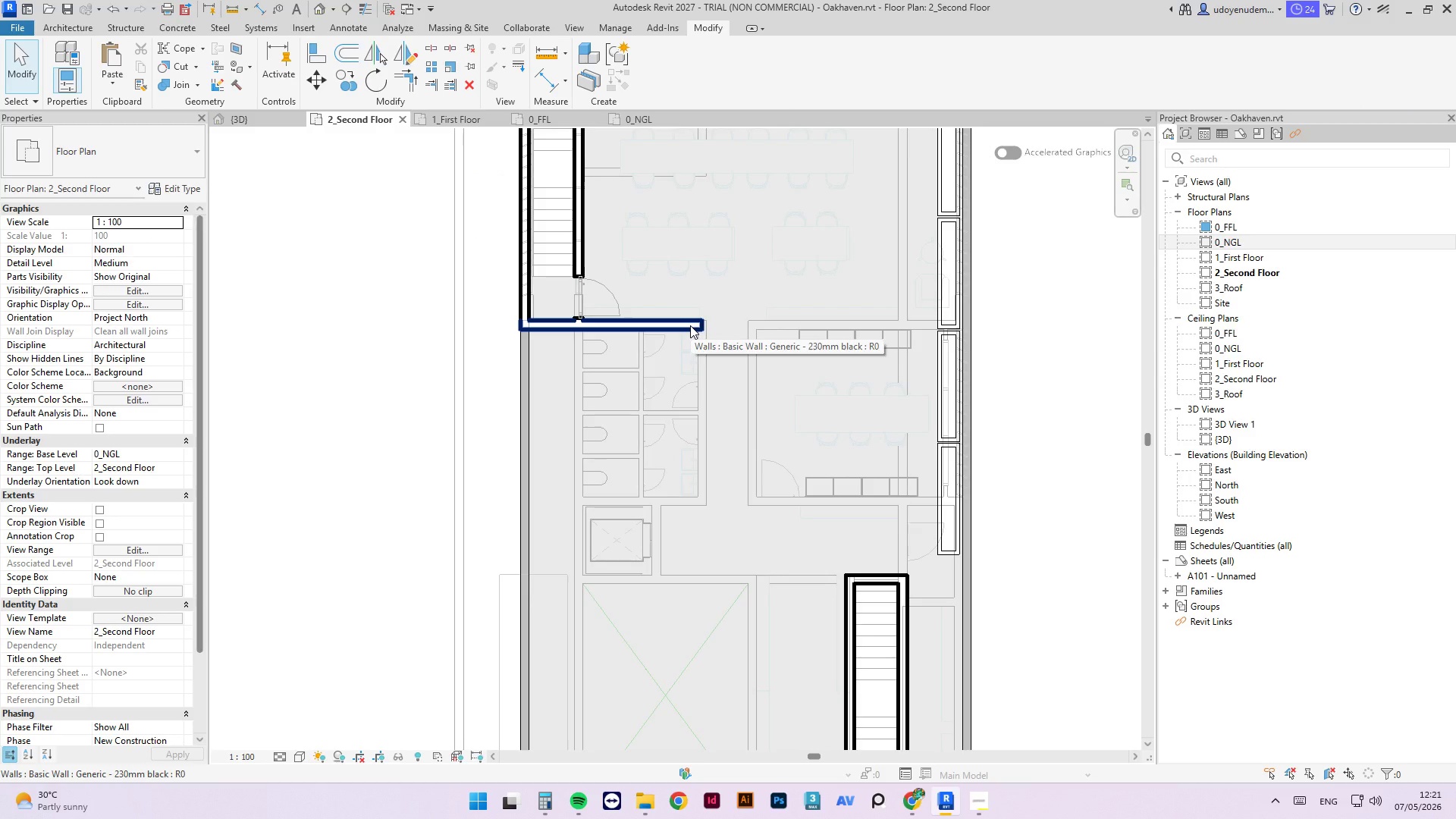 
scroll: coordinate [572, 286], scroll_direction: down, amount: 3.0
 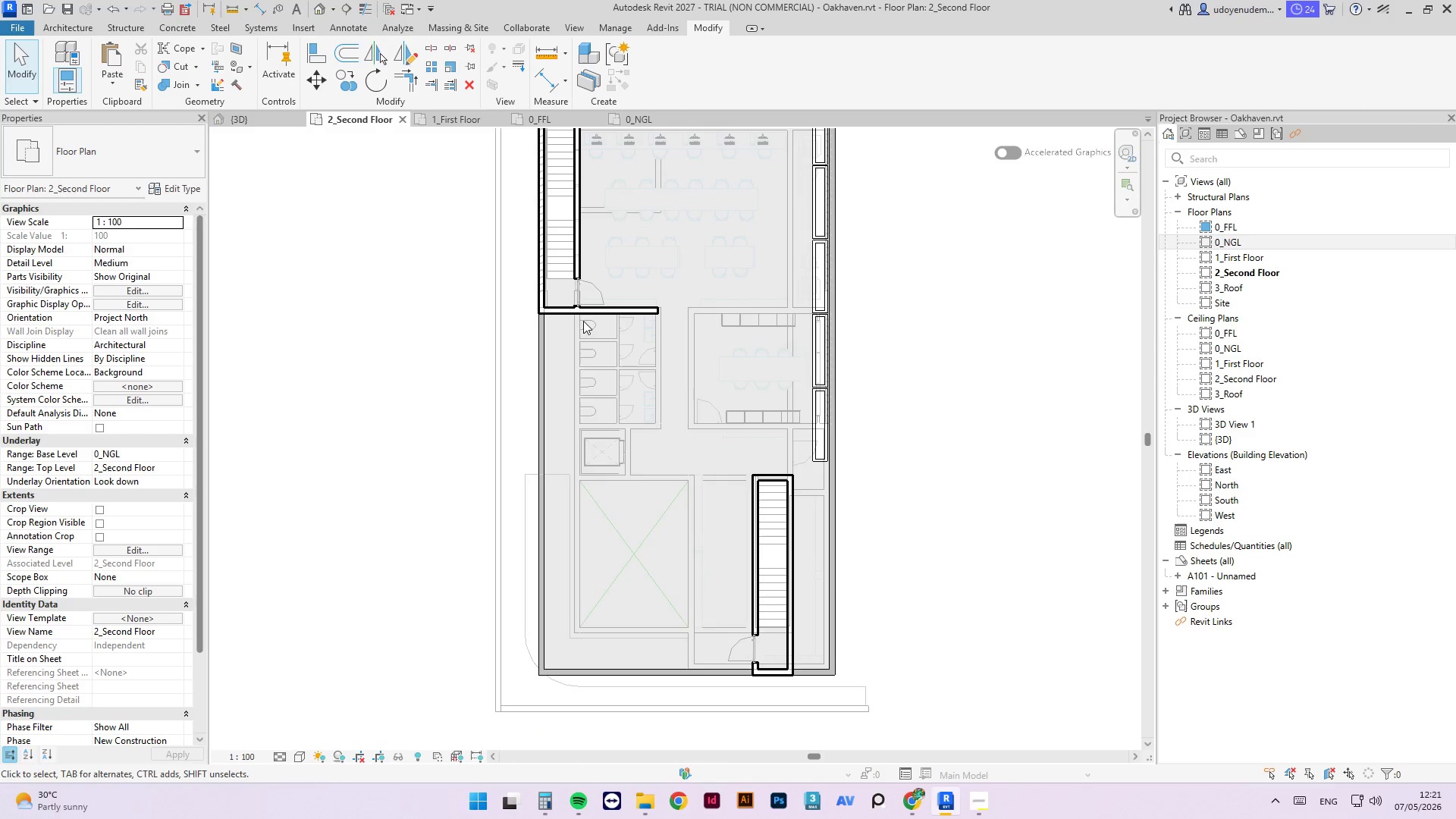 
left_click([542, 331])
 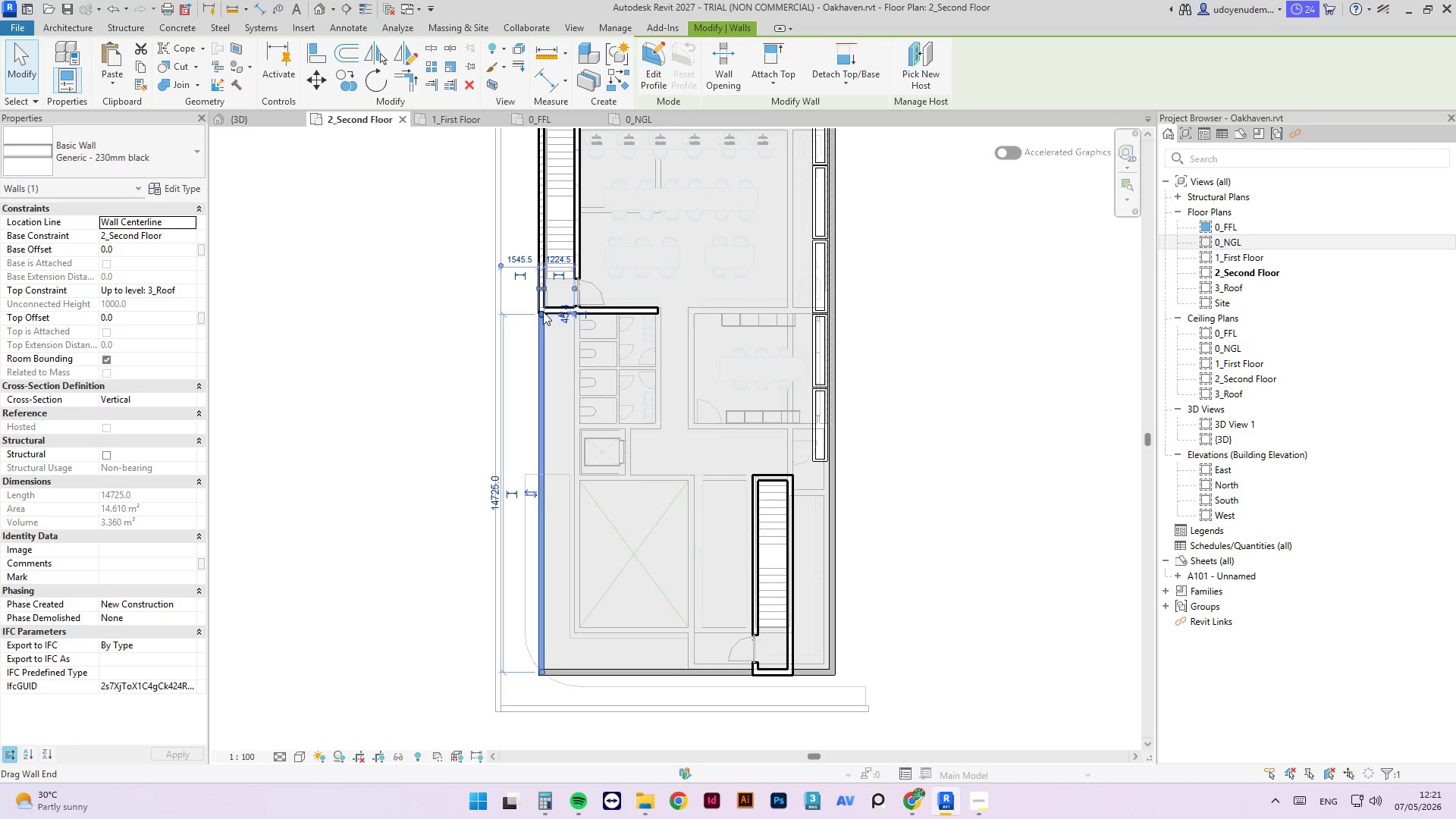 
left_click_drag(start_coordinate=[541, 313], to_coordinate=[538, 474])
 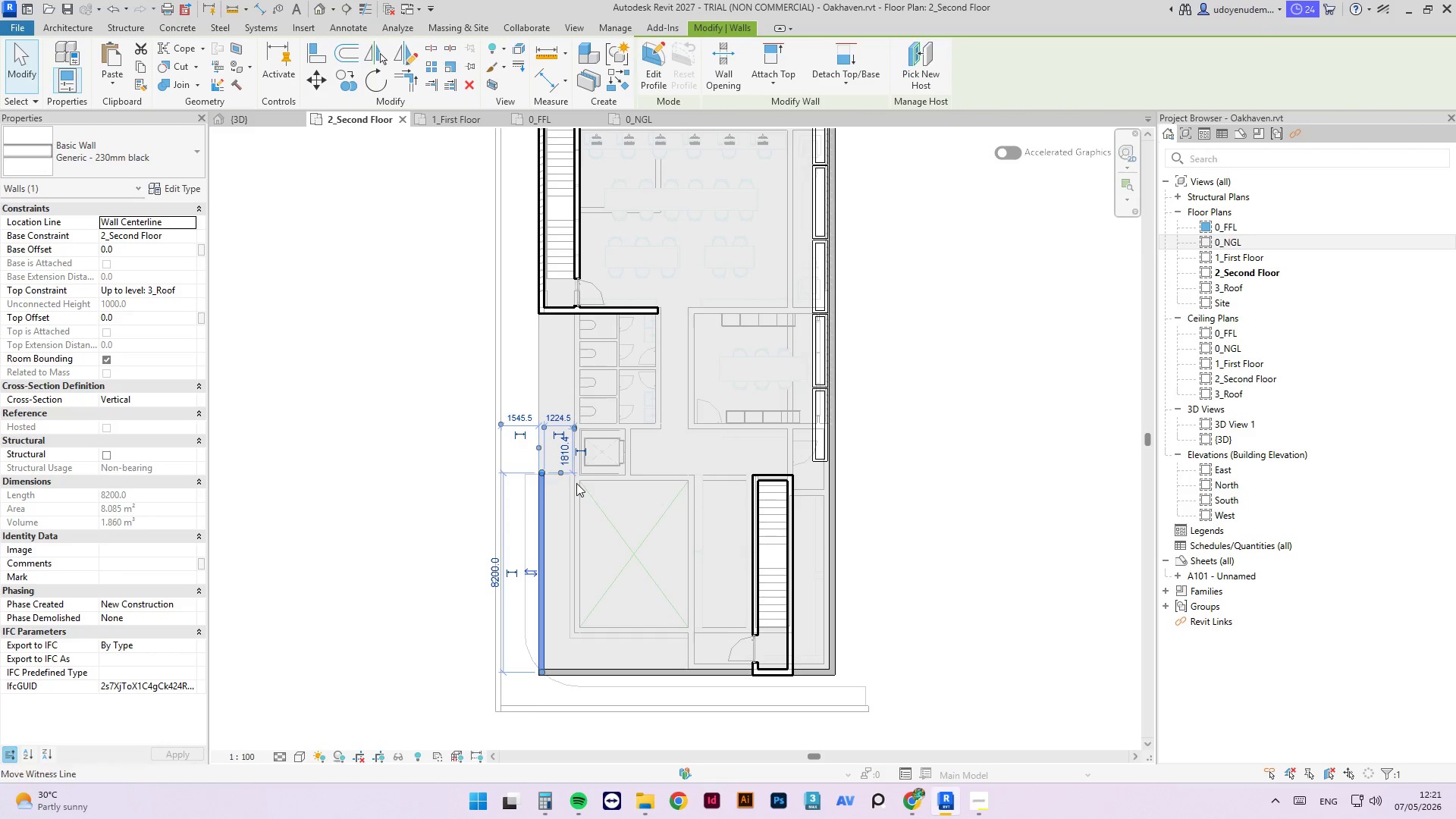 
scroll: coordinate [529, 472], scroll_direction: up, amount: 4.0
 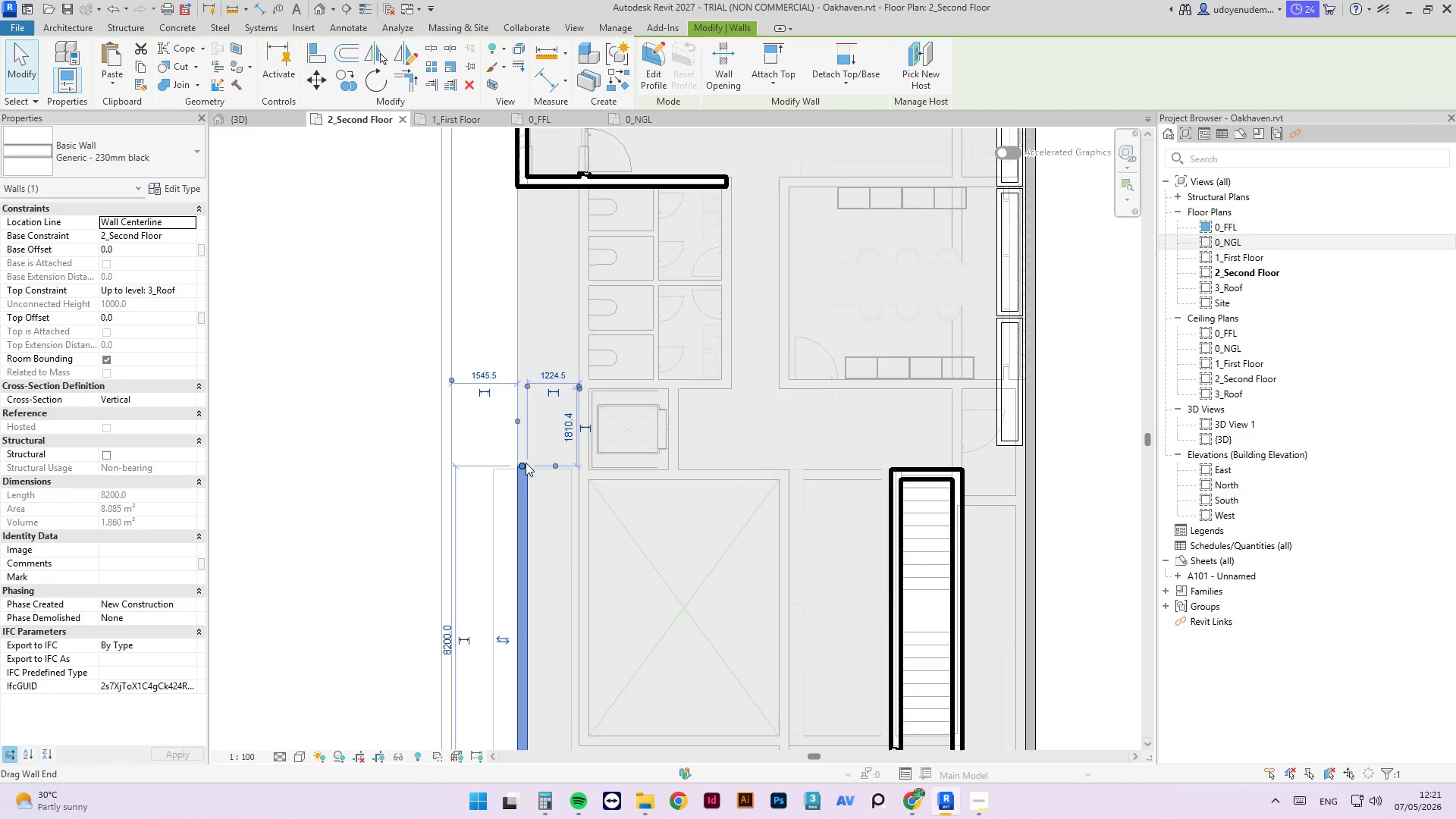 
key(Escape)
 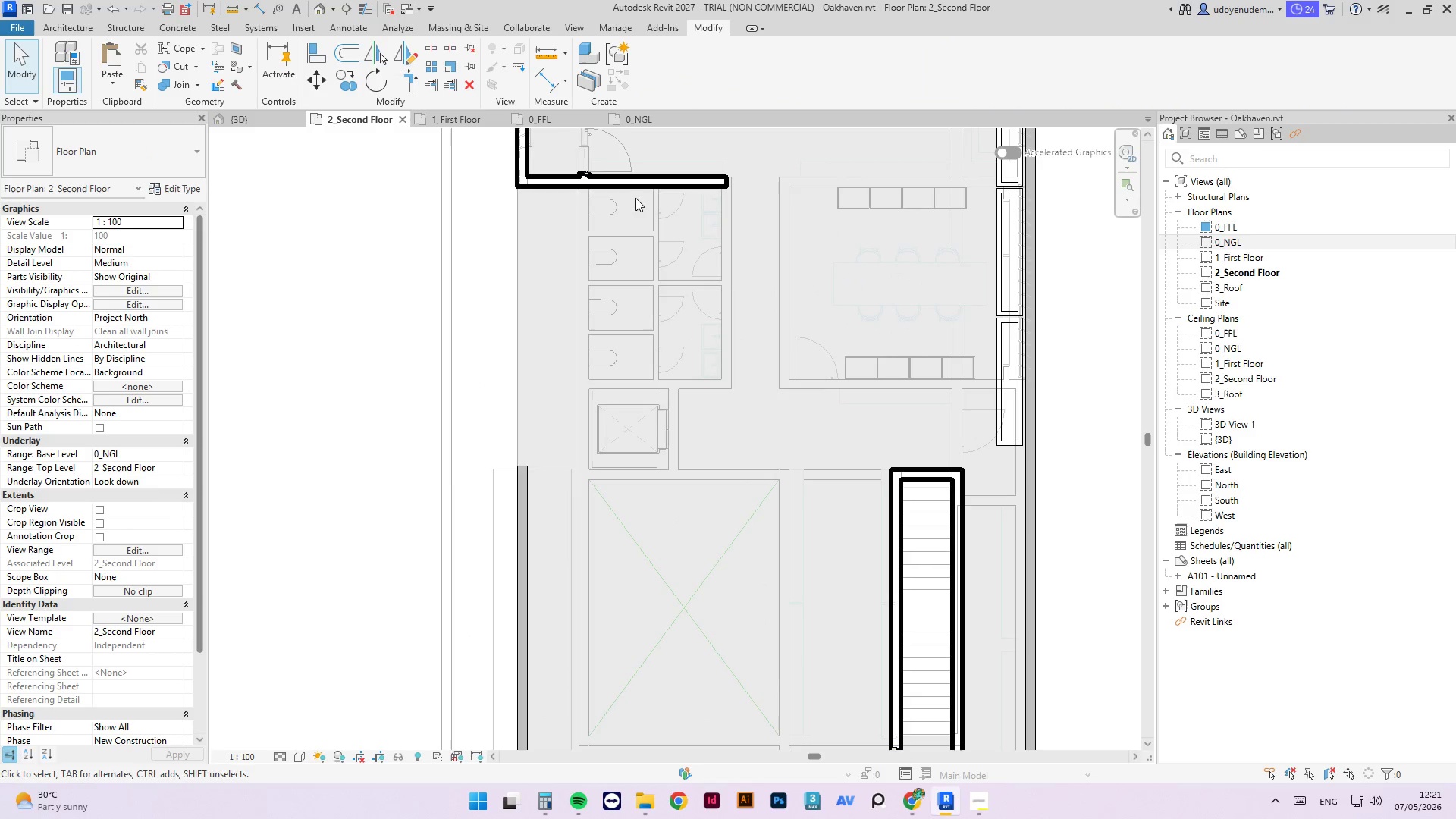 
key(Escape)
 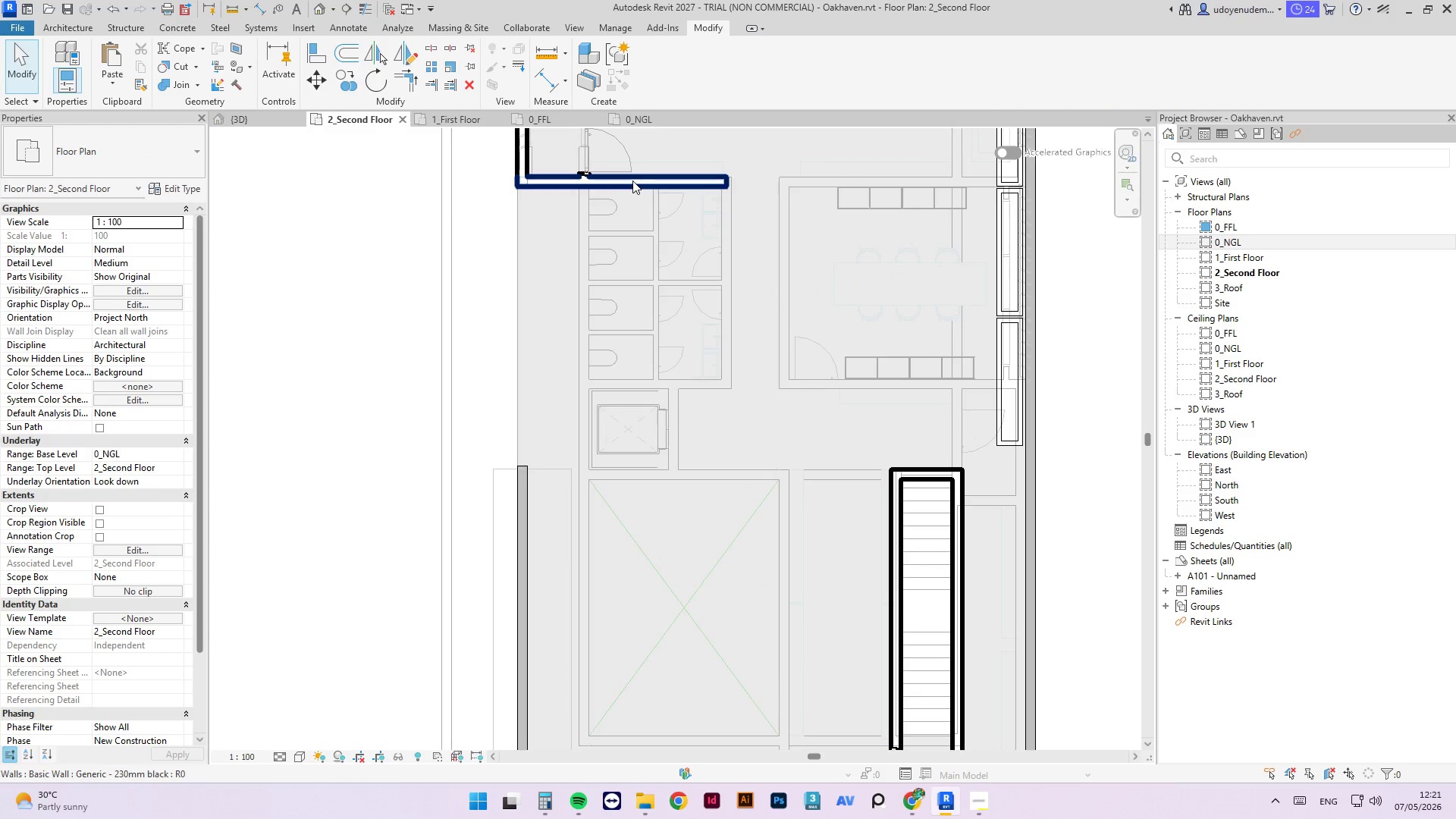 
left_click([632, 180])
 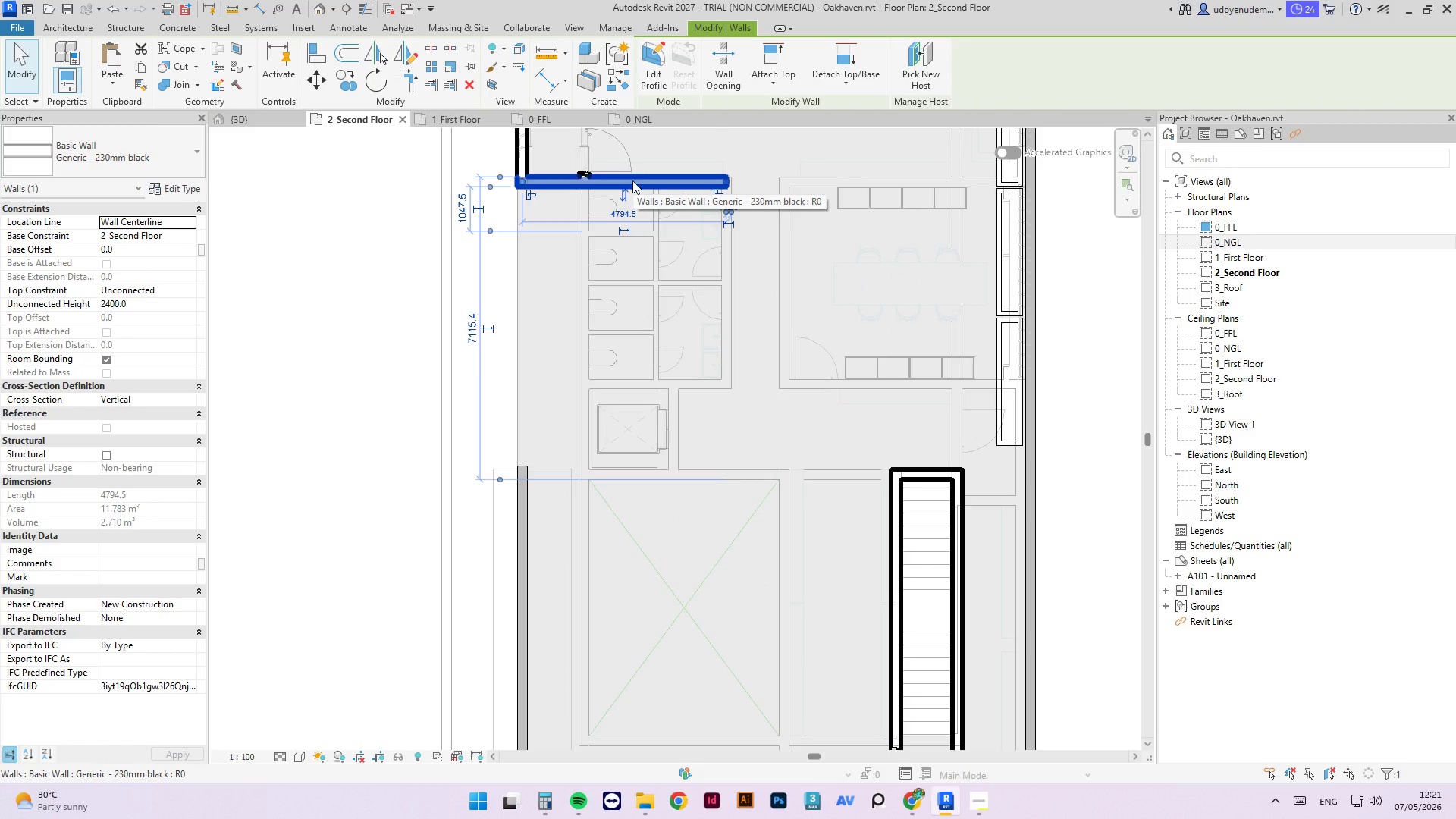 
type(cs)
 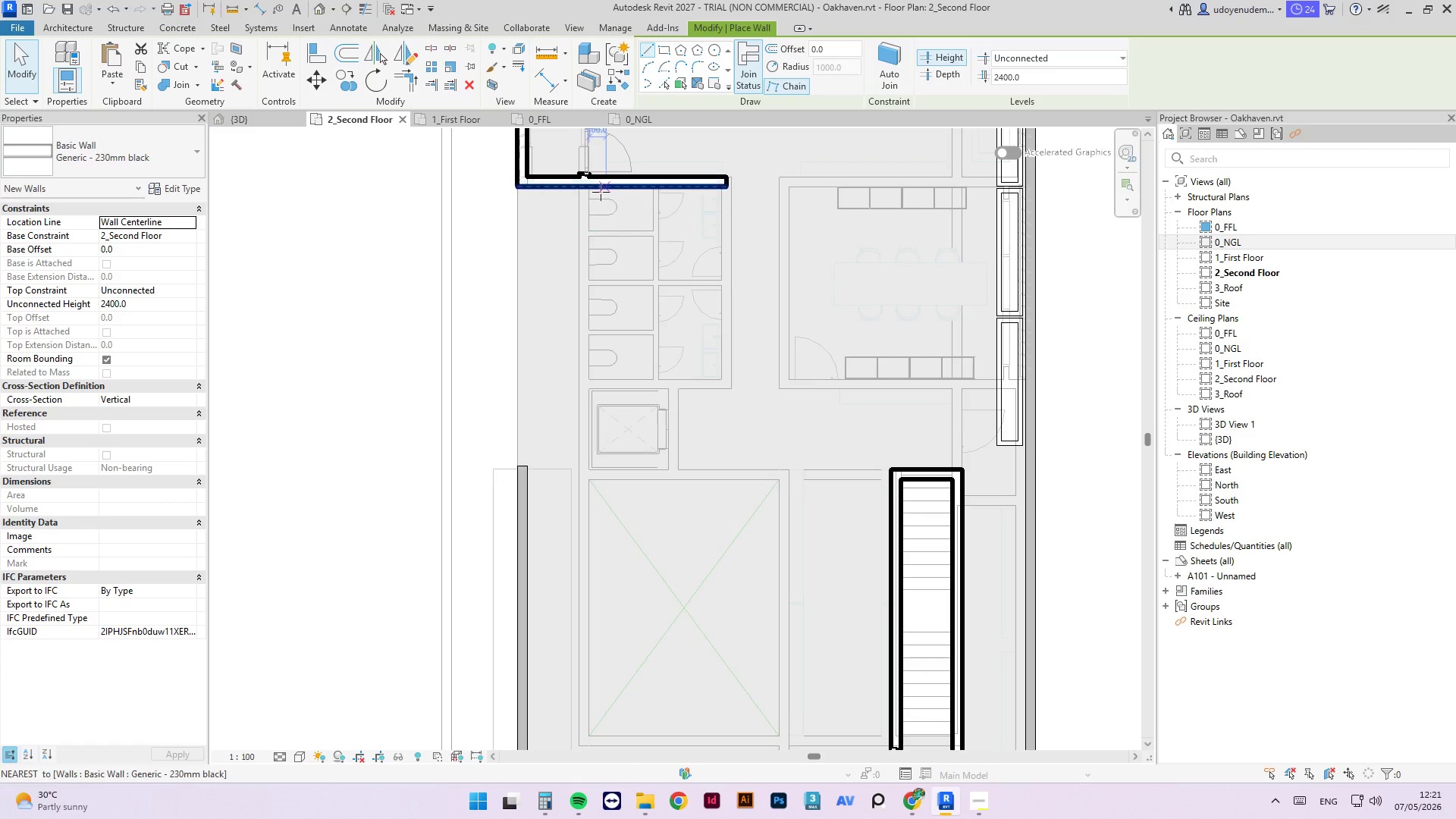 
scroll: coordinate [597, 194], scroll_direction: up, amount: 4.0
 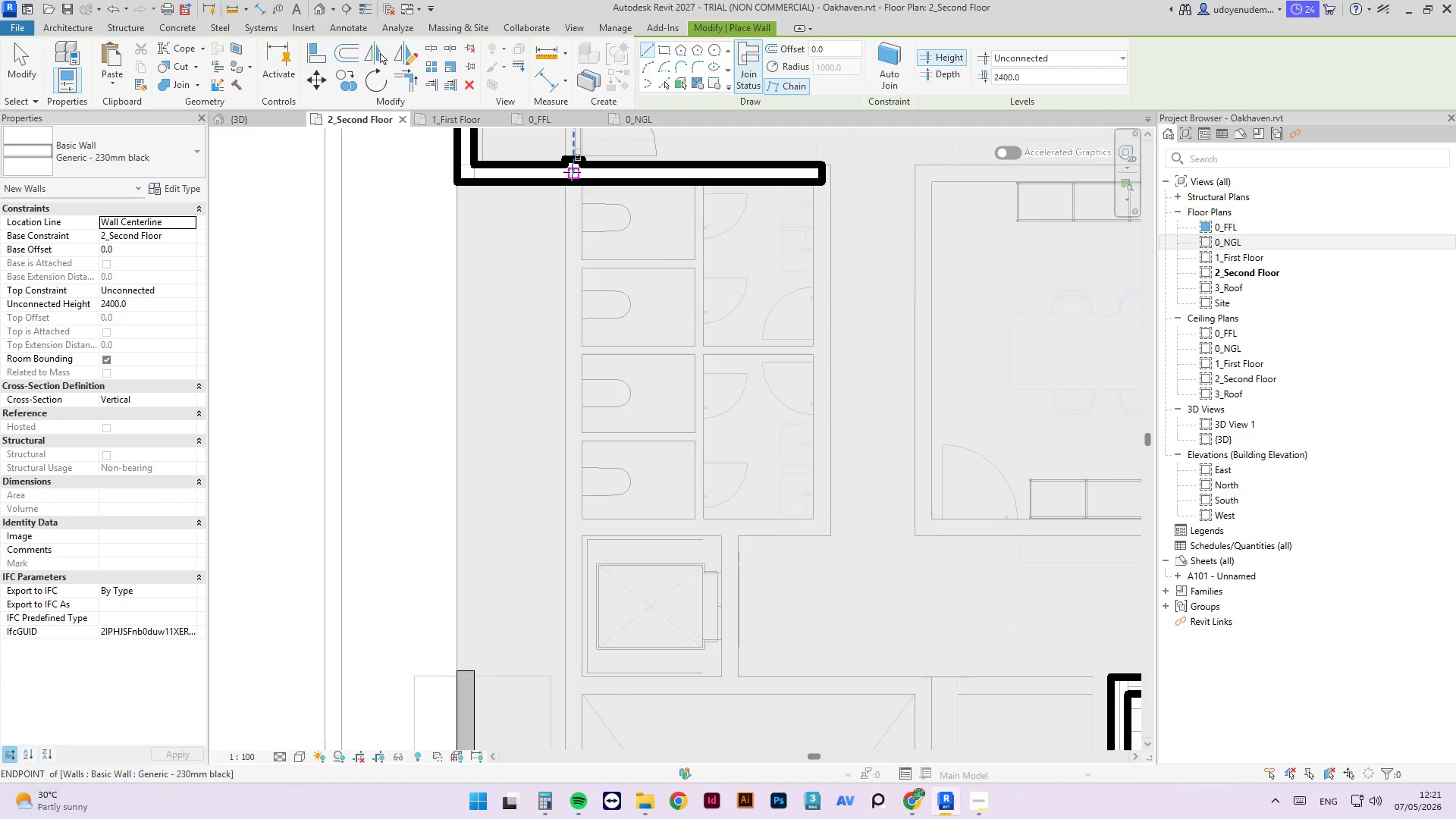 
left_click([572, 172])
 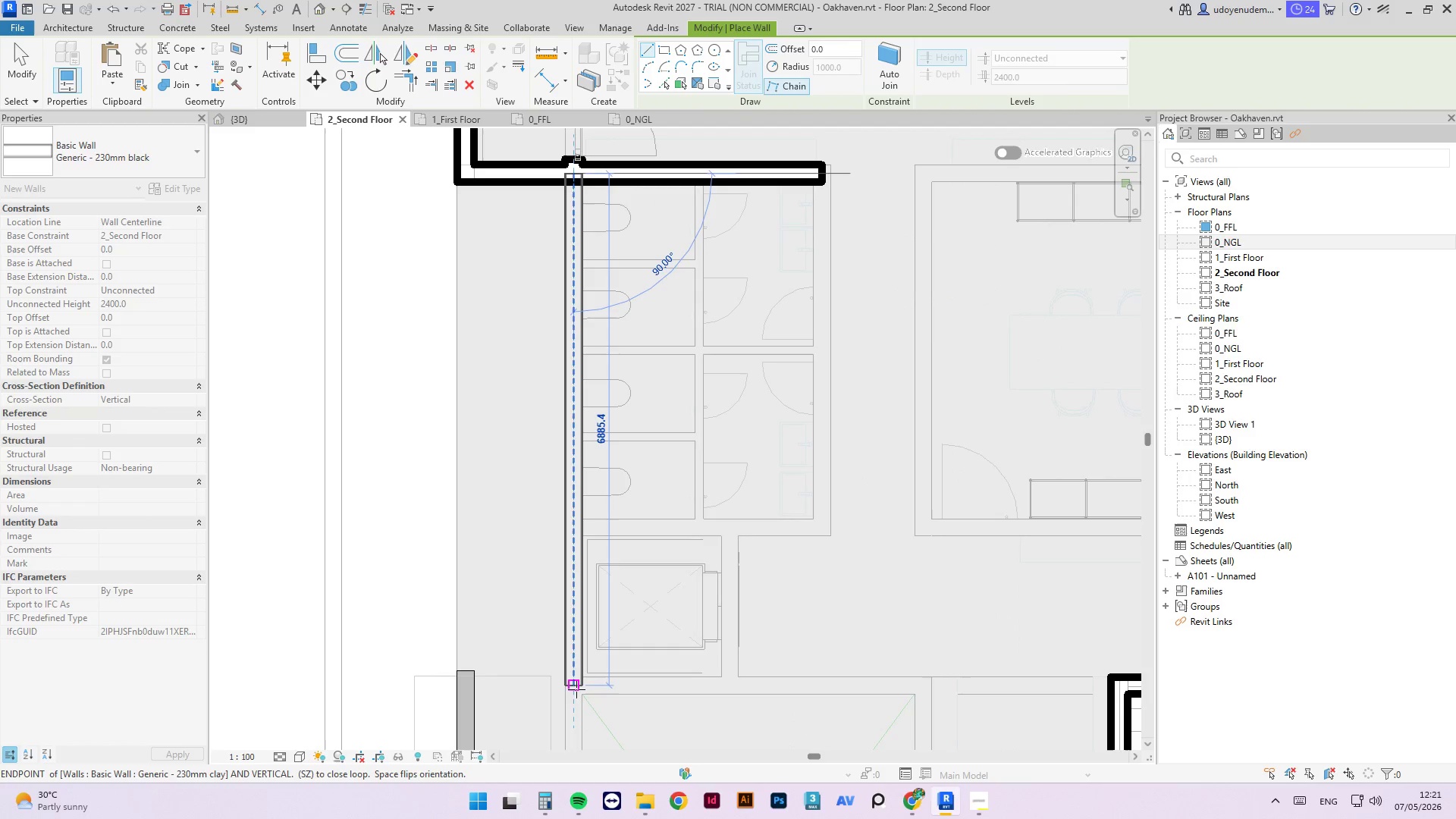 
left_click([576, 689])
 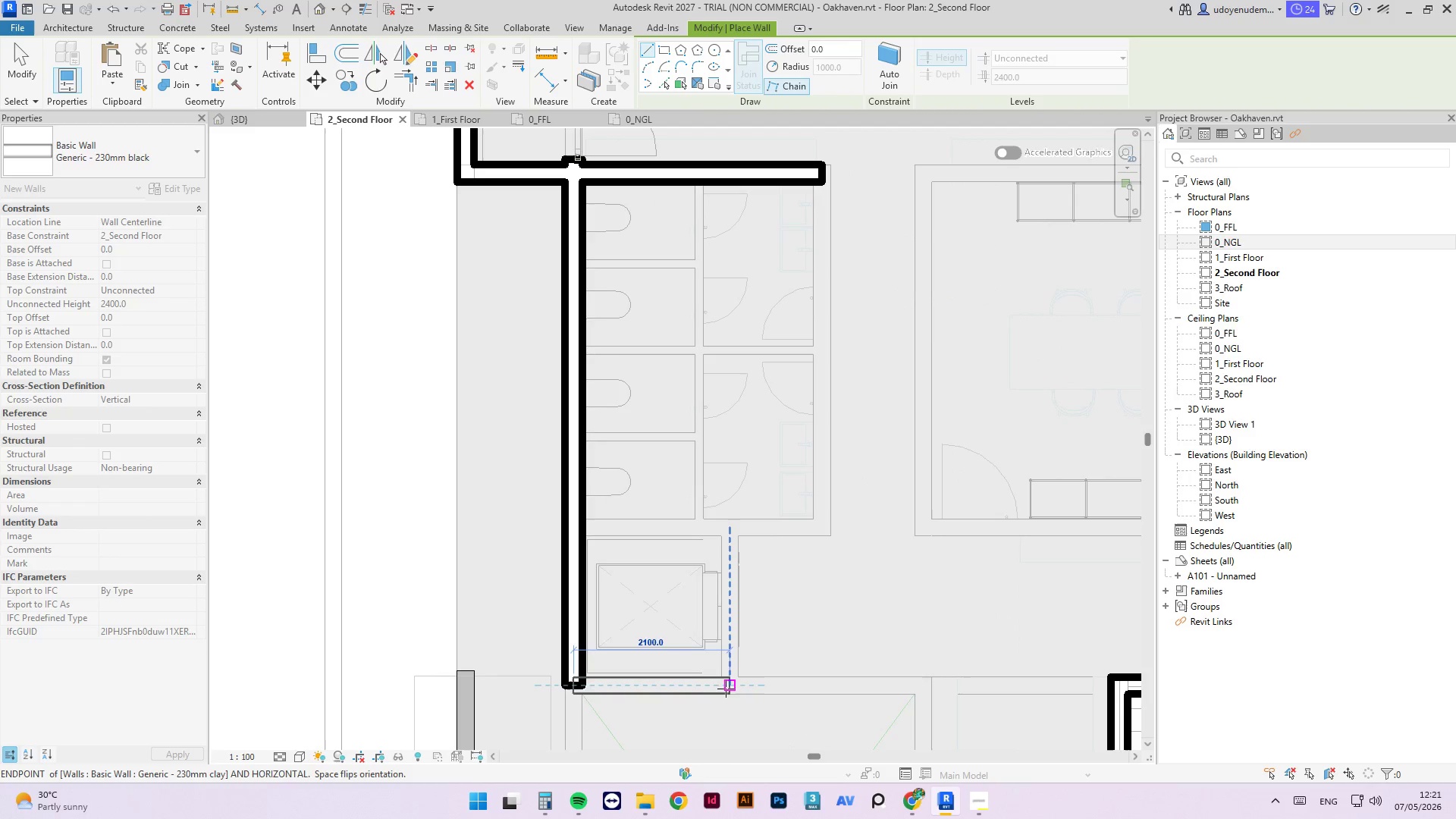 
left_click([727, 688])
 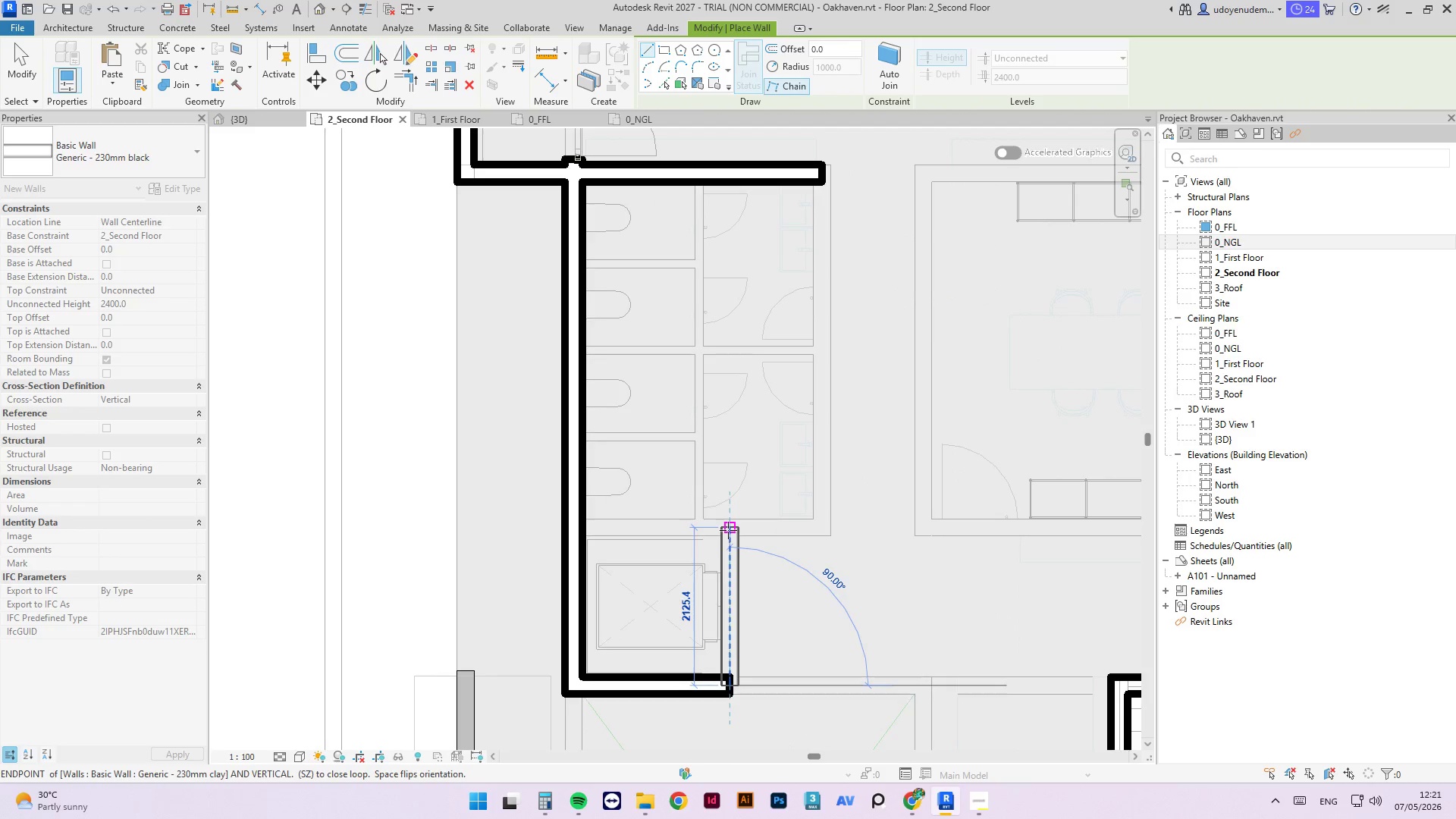 
left_click([728, 529])
 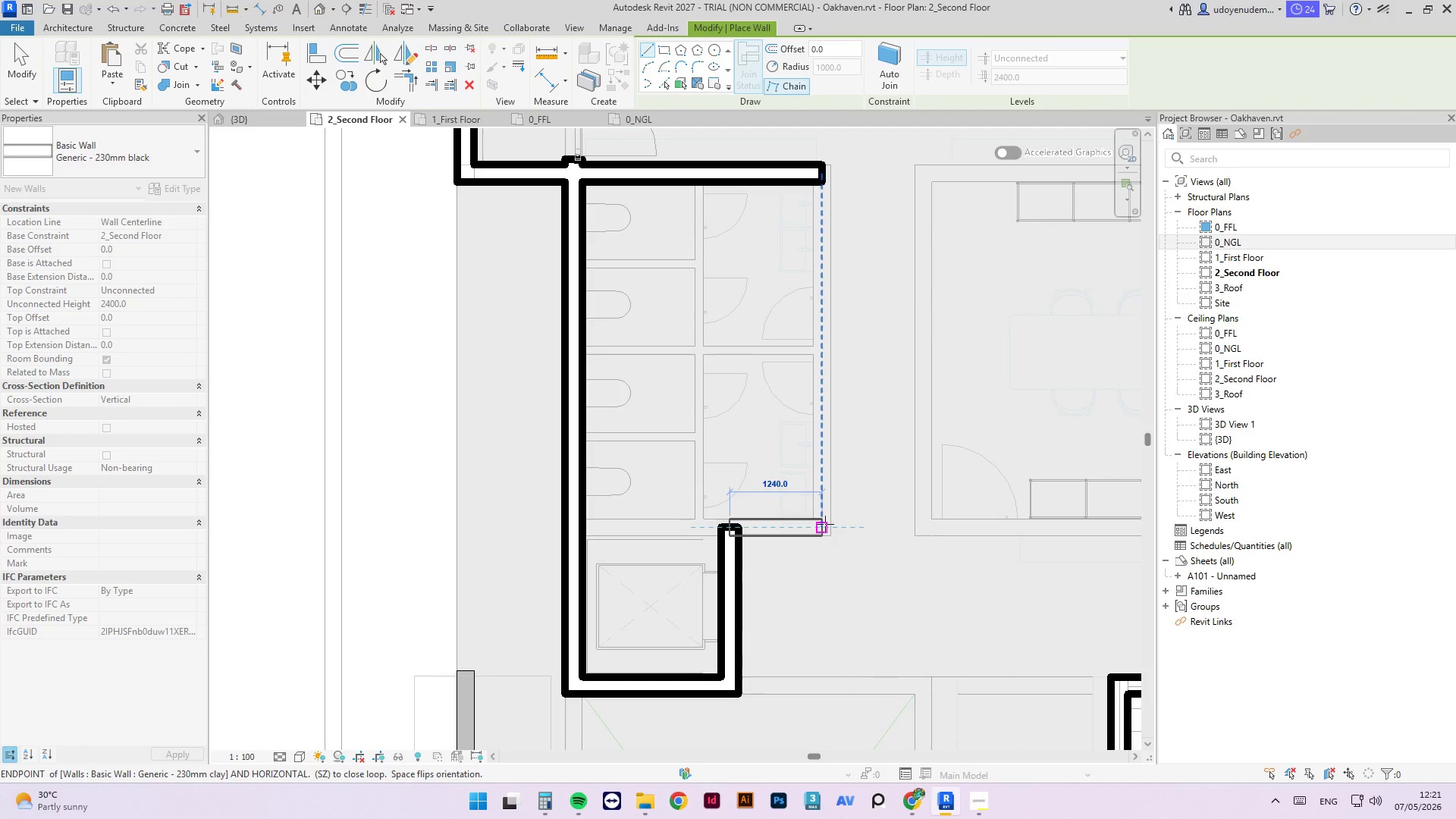 
left_click([825, 524])
 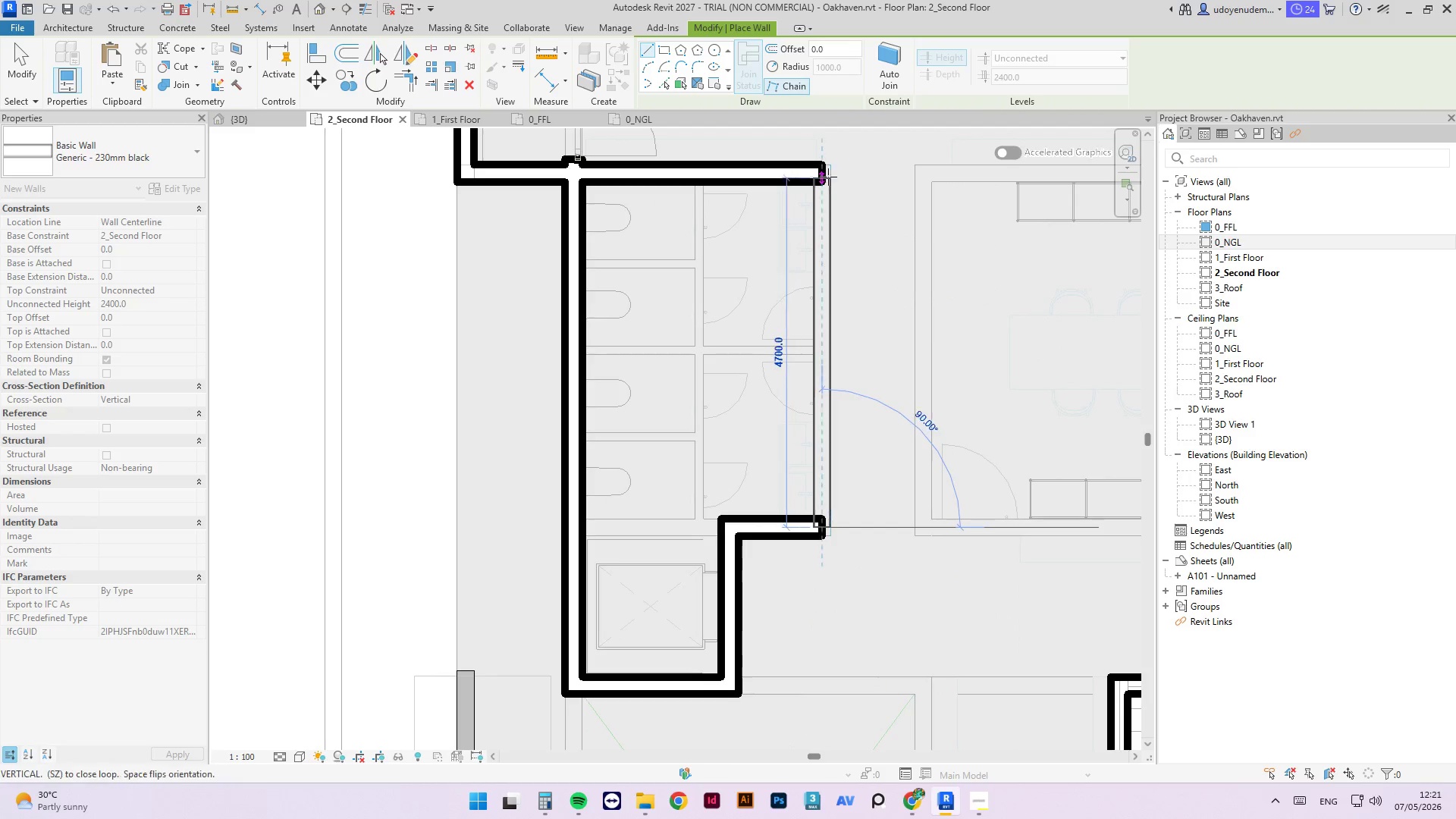 
left_click([826, 174])
 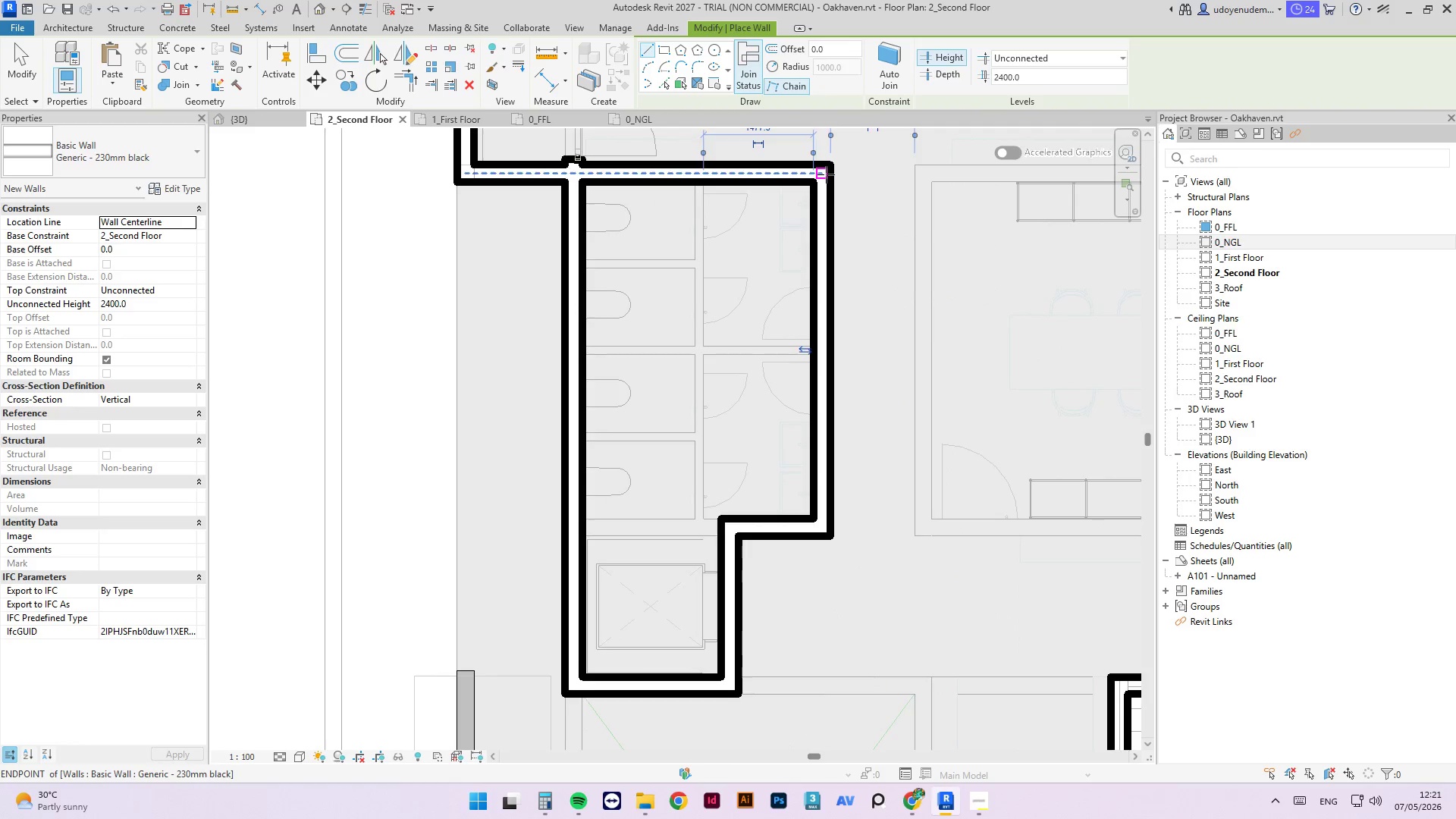 
key(Escape)
 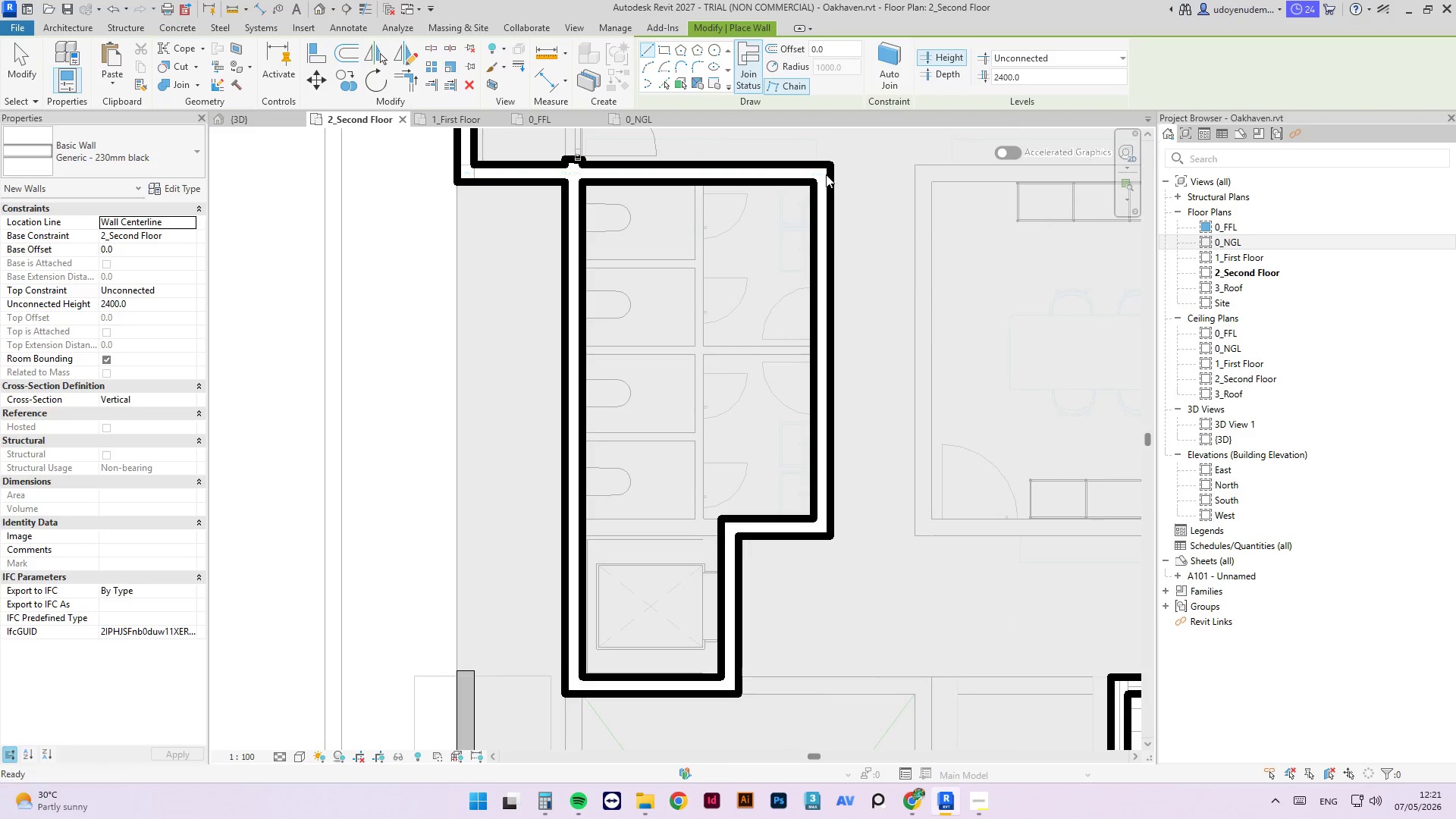 
key(Escape)
 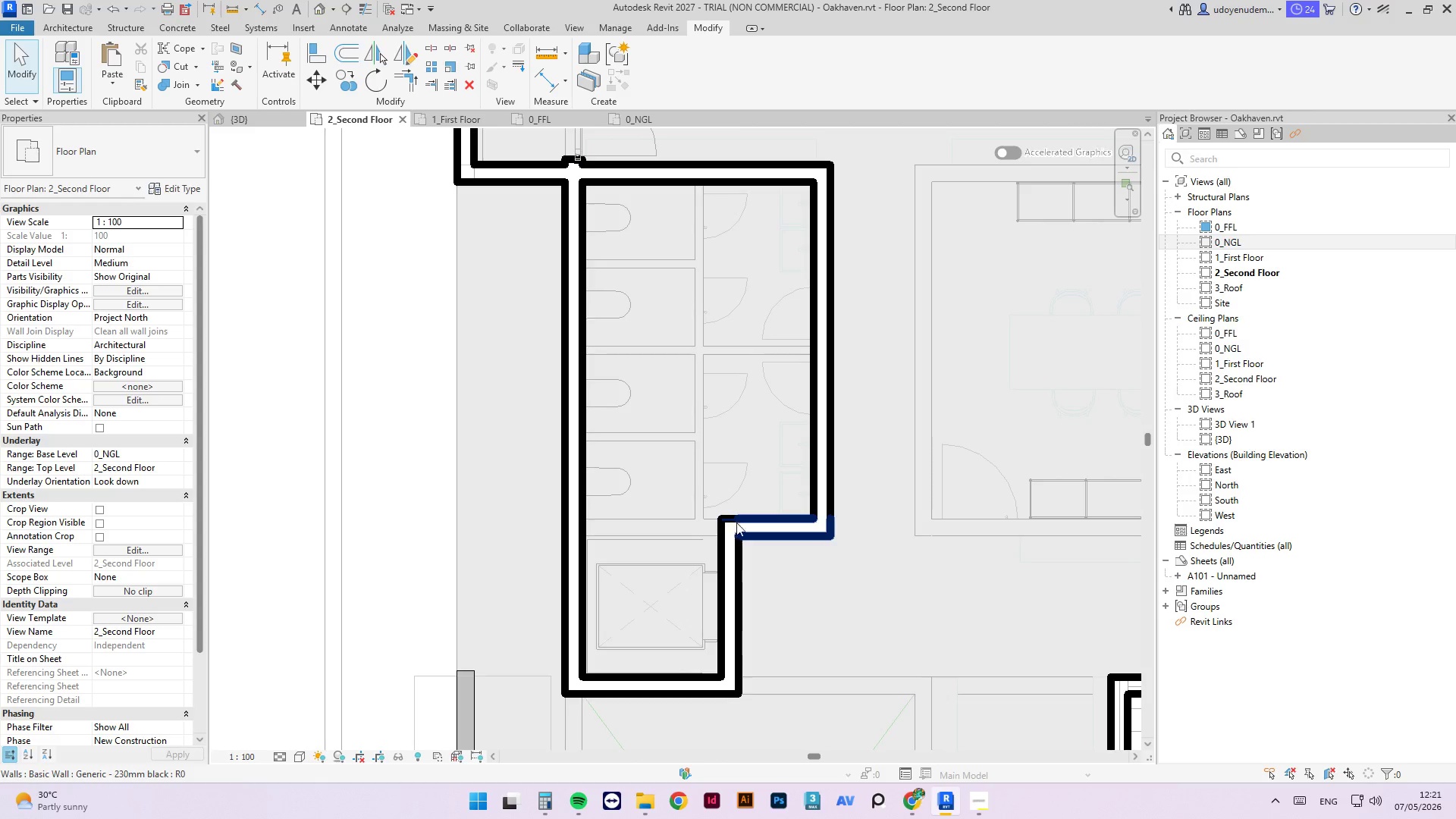 
left_click([744, 523])
 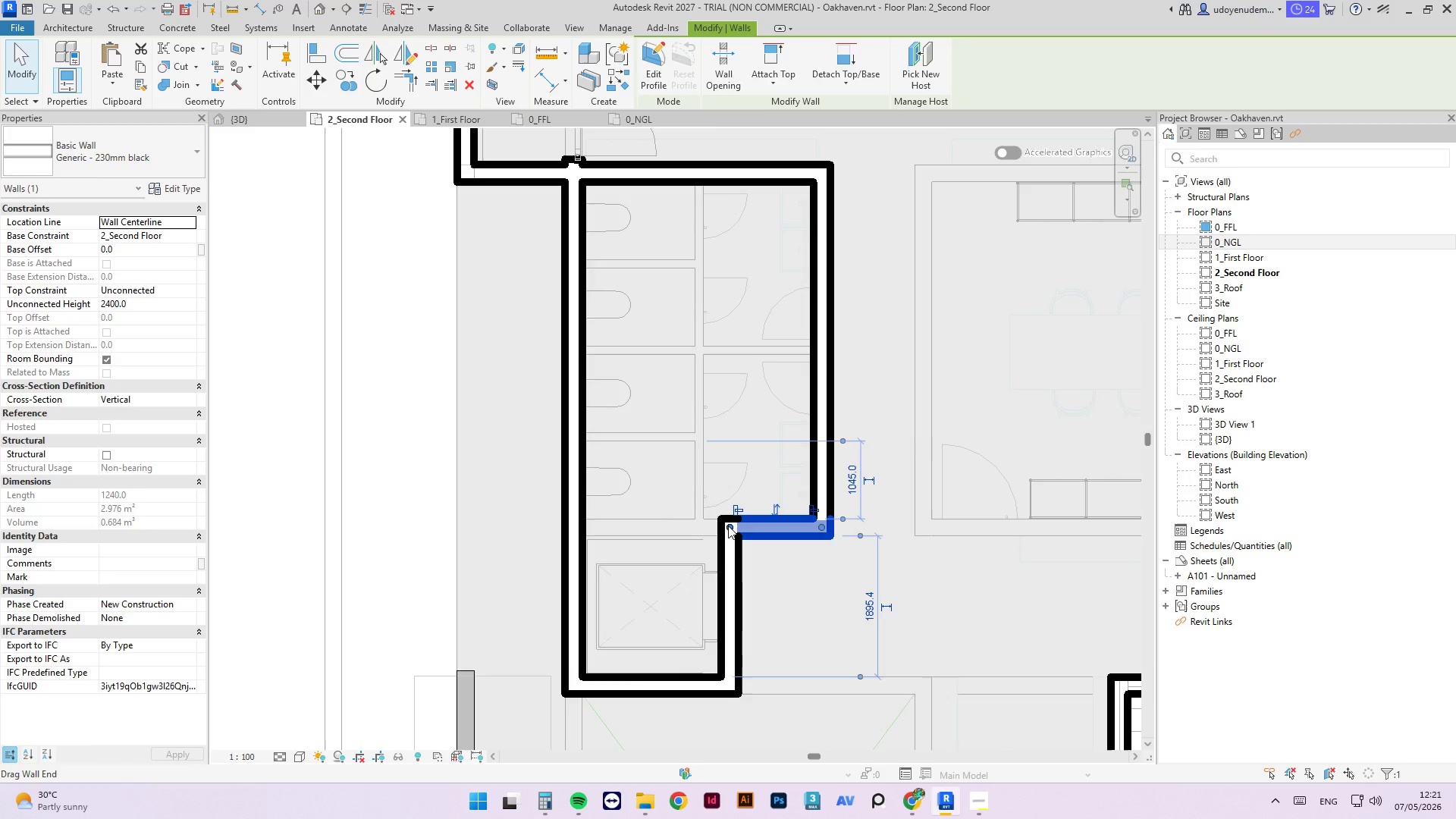 
left_click_drag(start_coordinate=[728, 526], to_coordinate=[576, 522])
 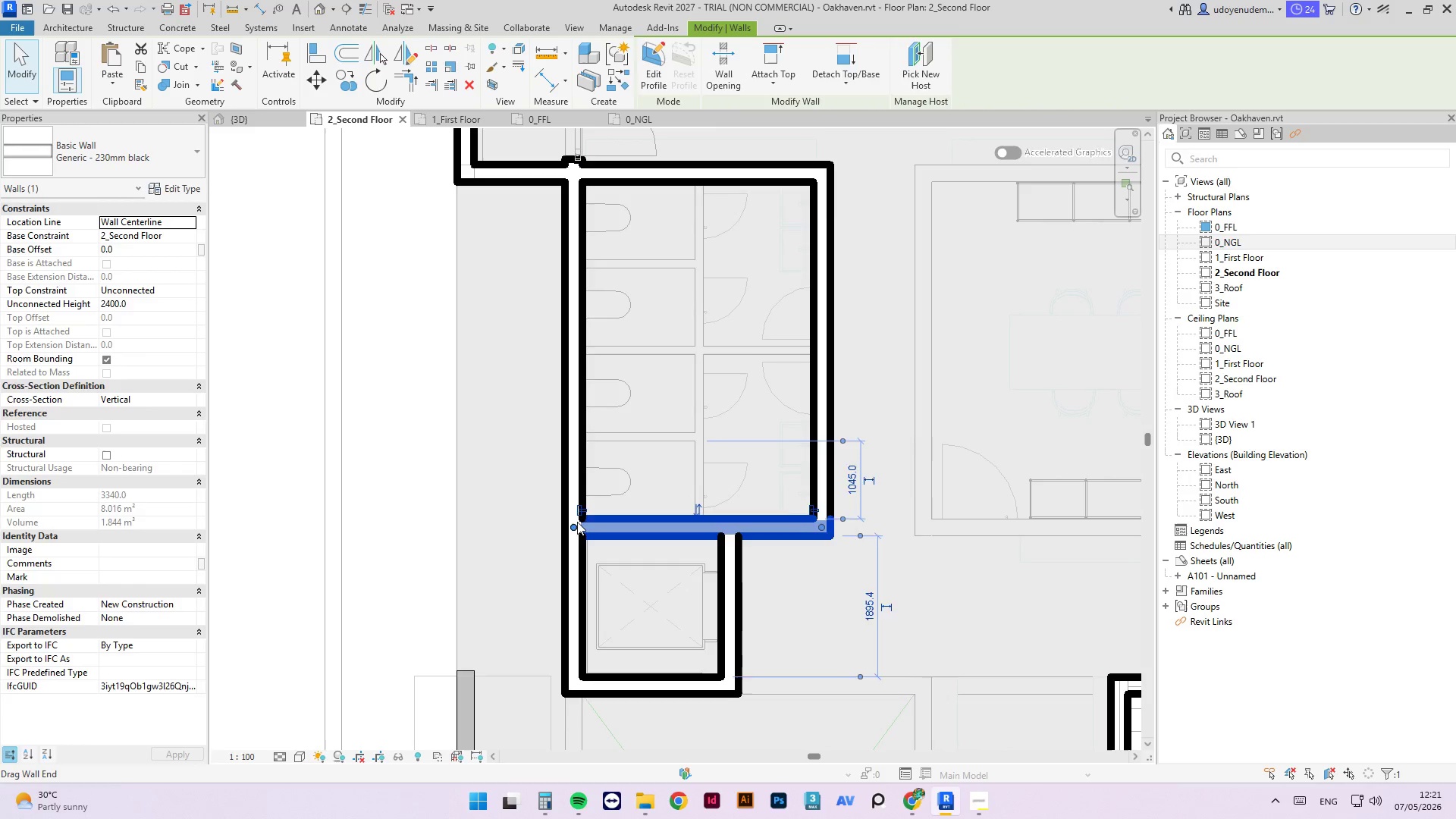 
key(Escape)
 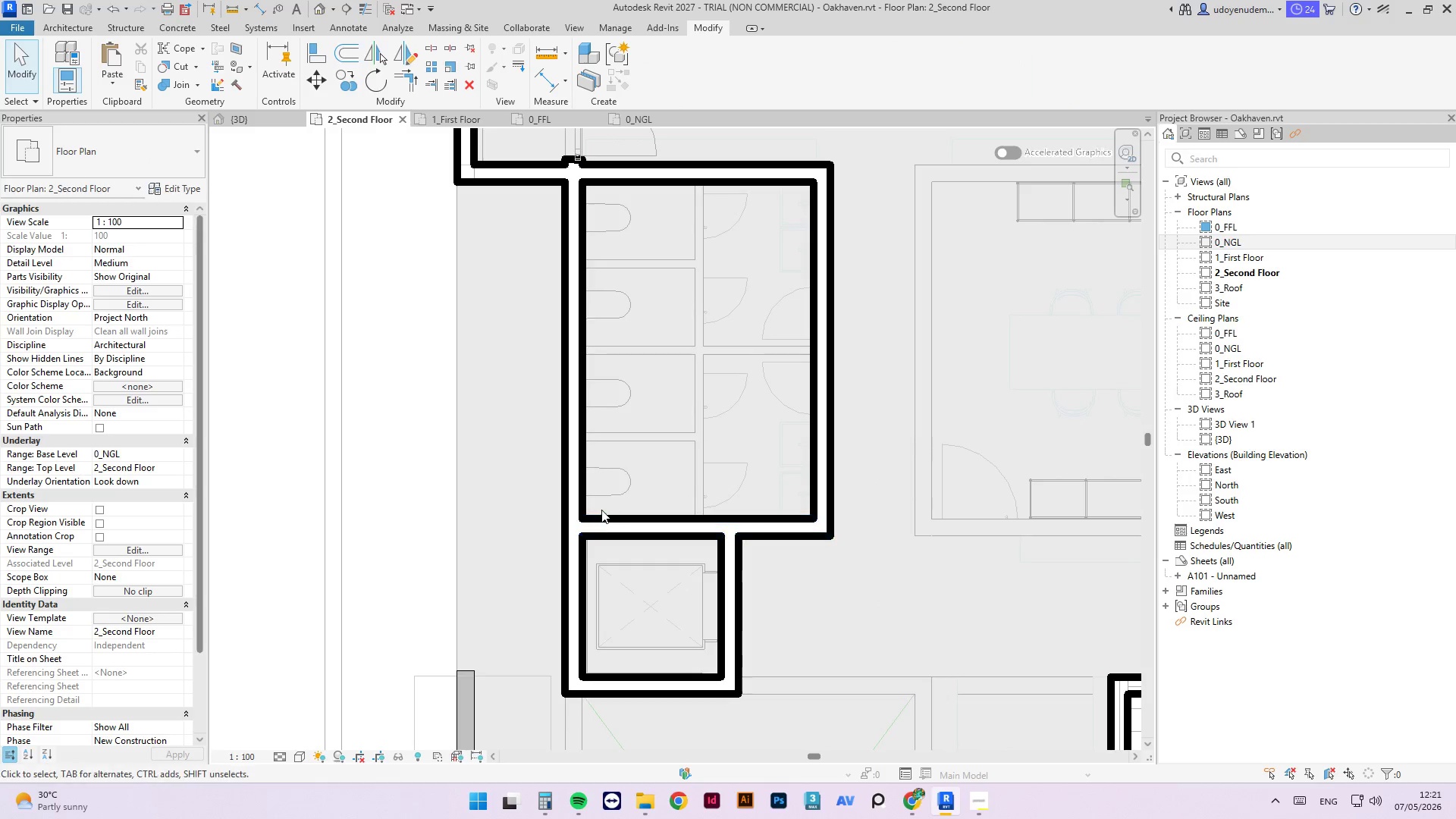 
key(Escape)
 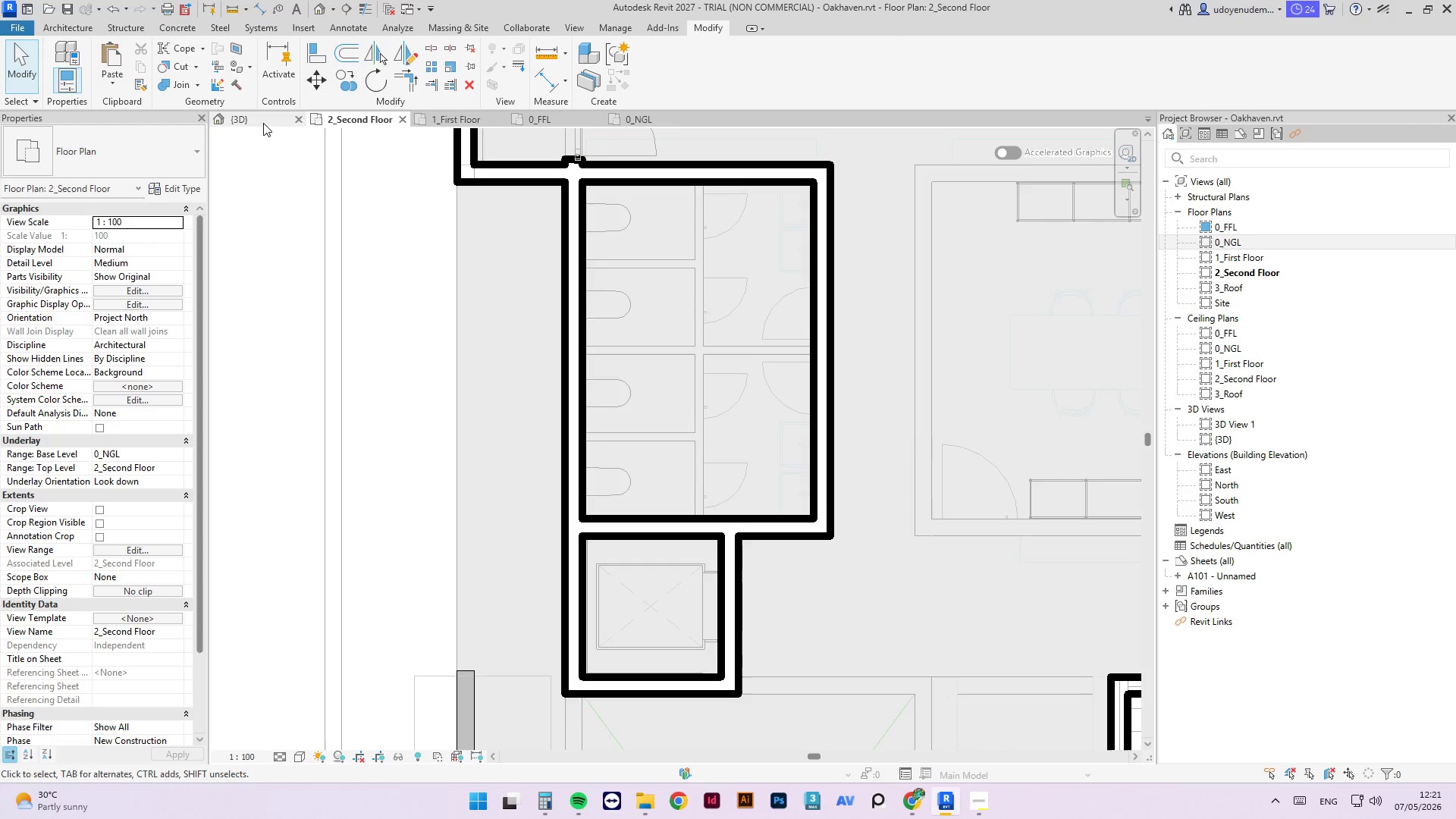 
left_click([484, 115])
 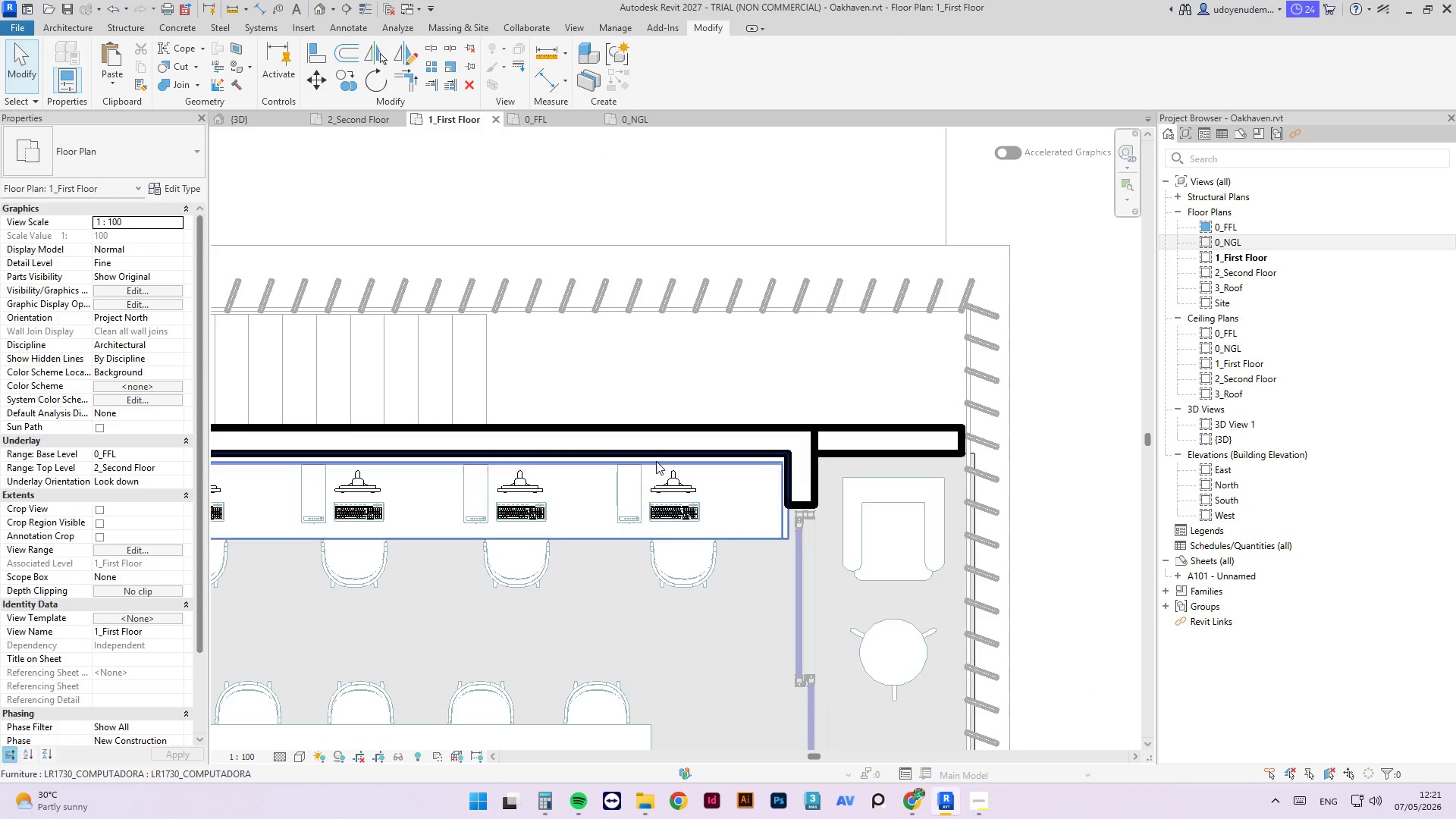 
left_click([695, 486])
 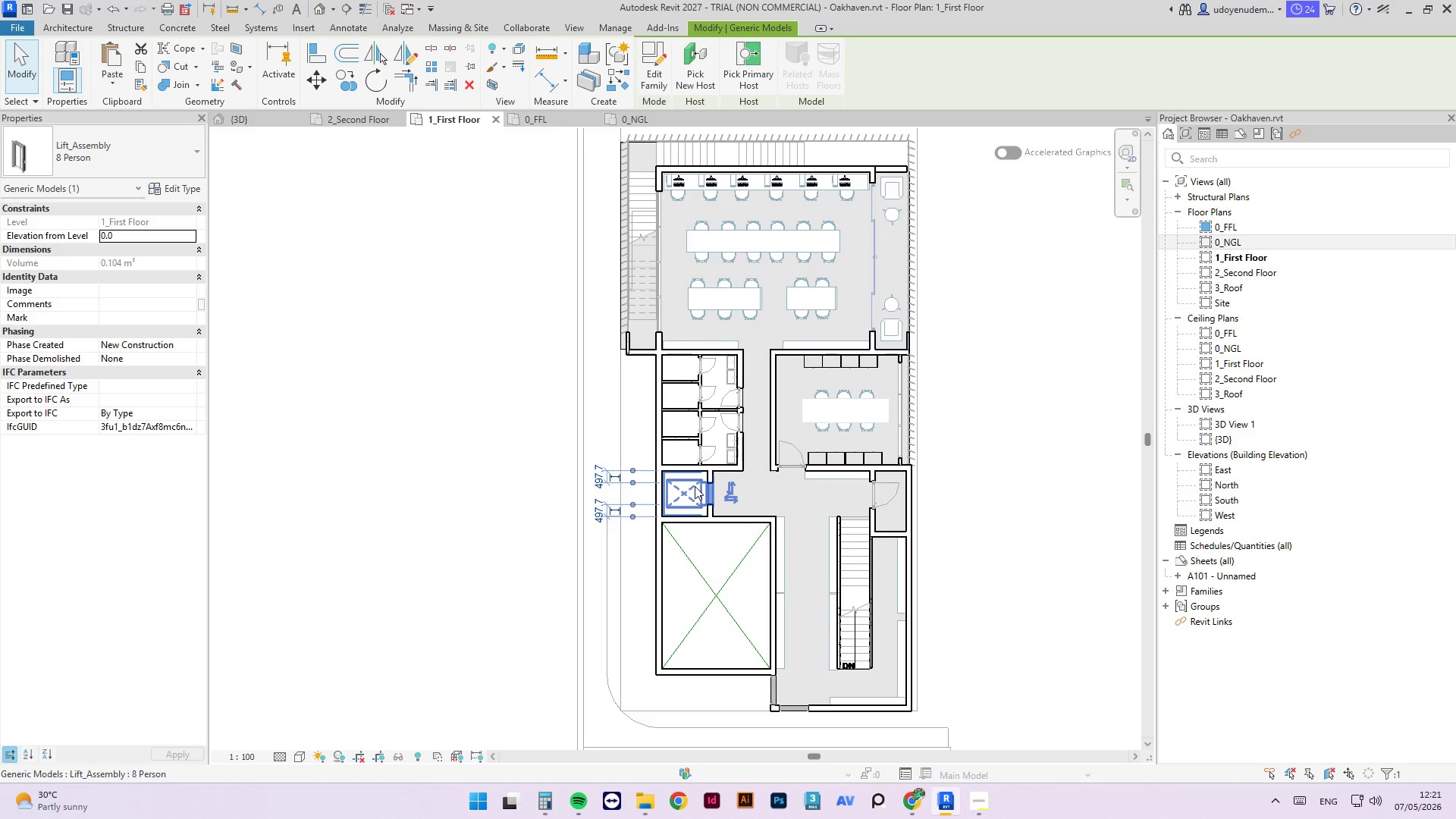 
scroll: coordinate [695, 486], scroll_direction: down, amount: 10.0
 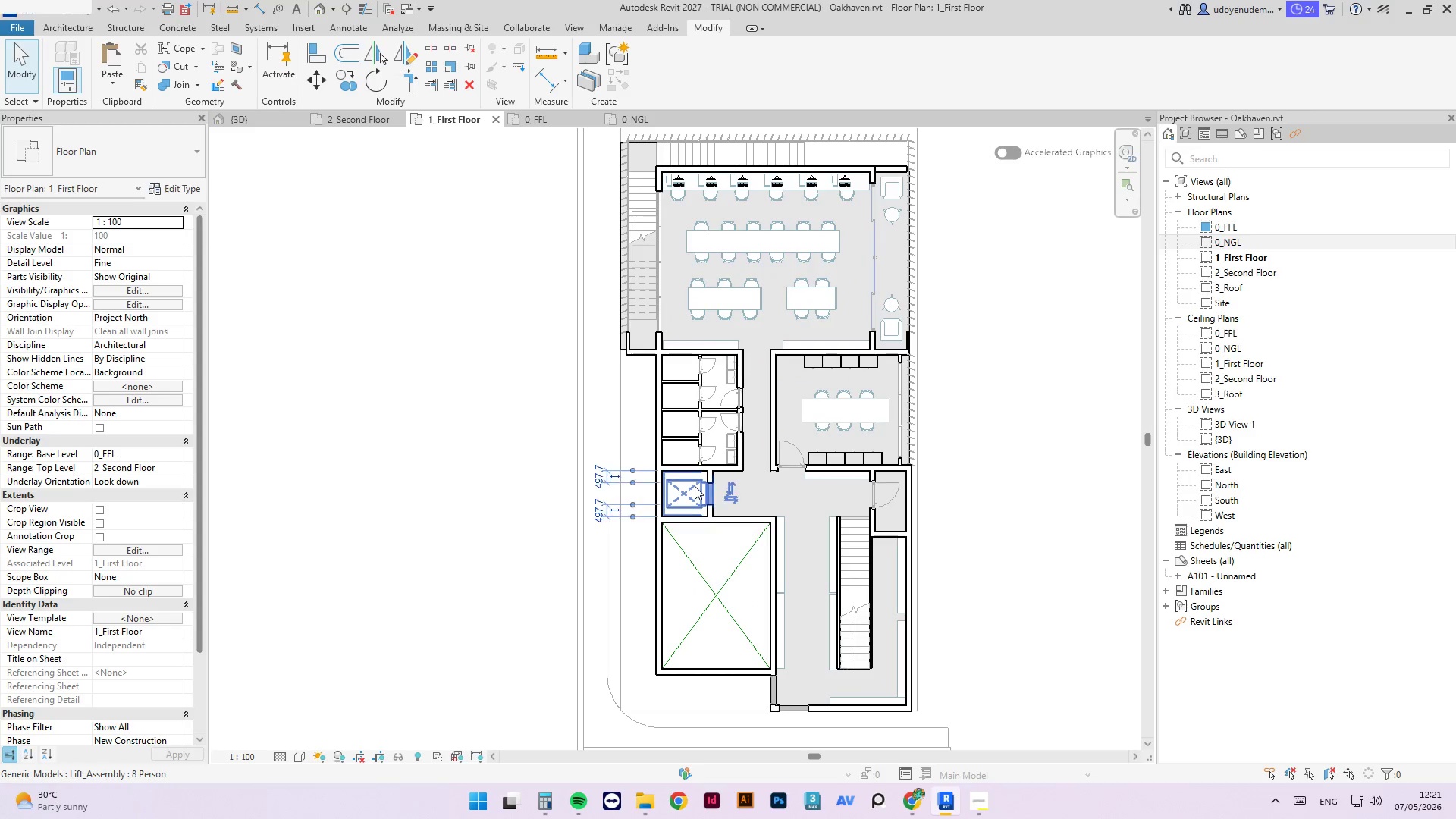 
key(C)
 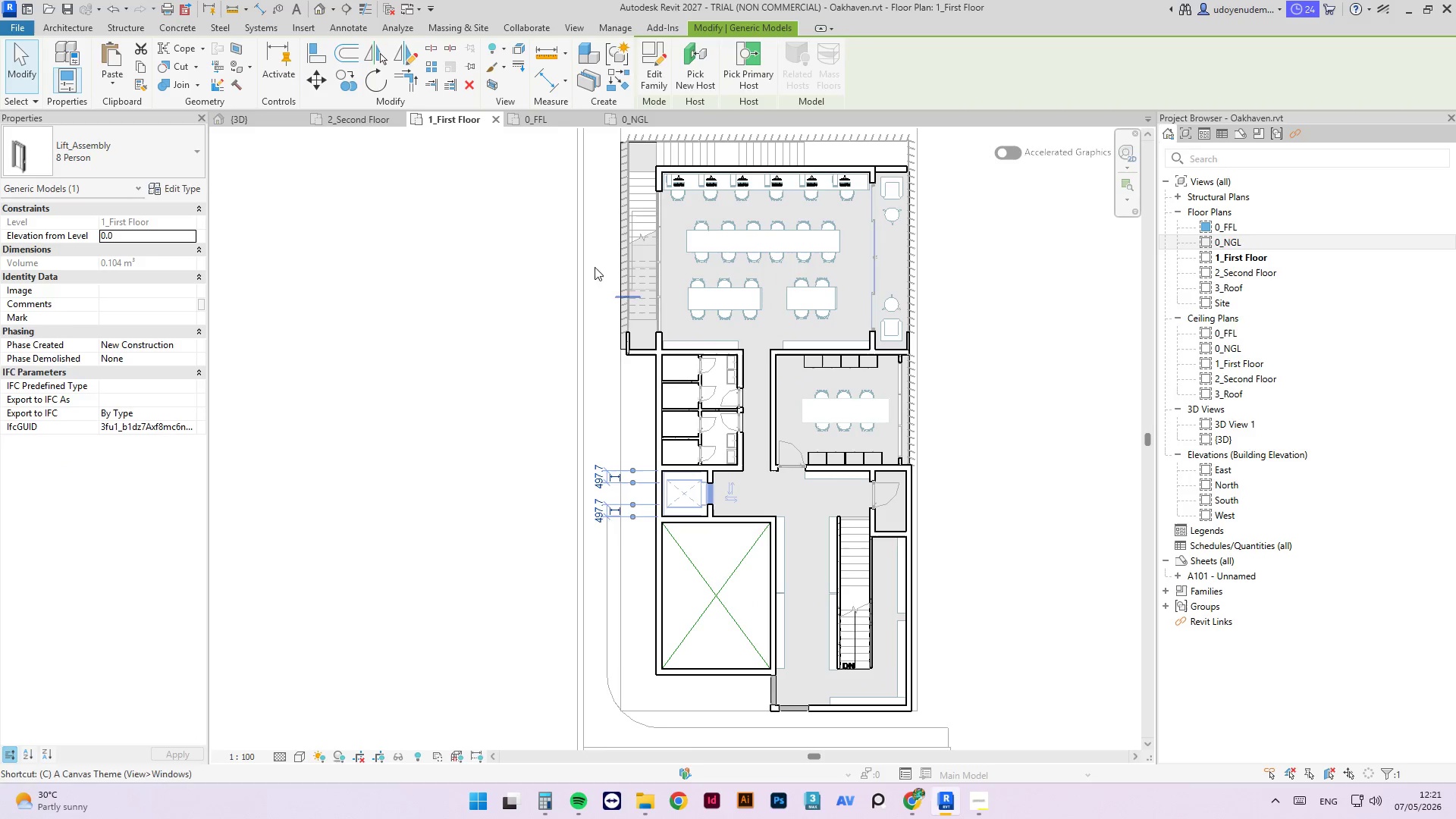 
key(S)
 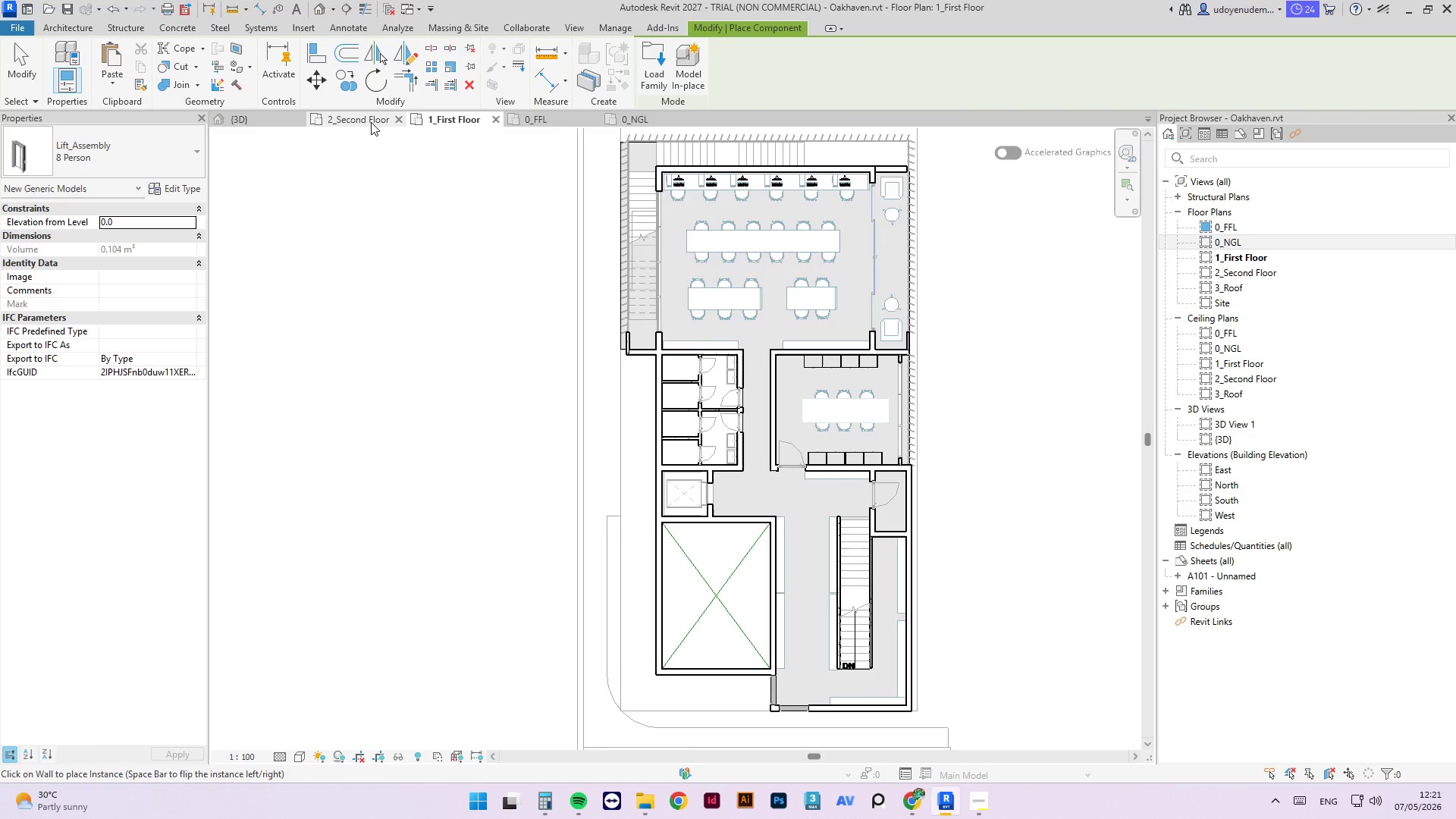 
left_click([371, 121])
 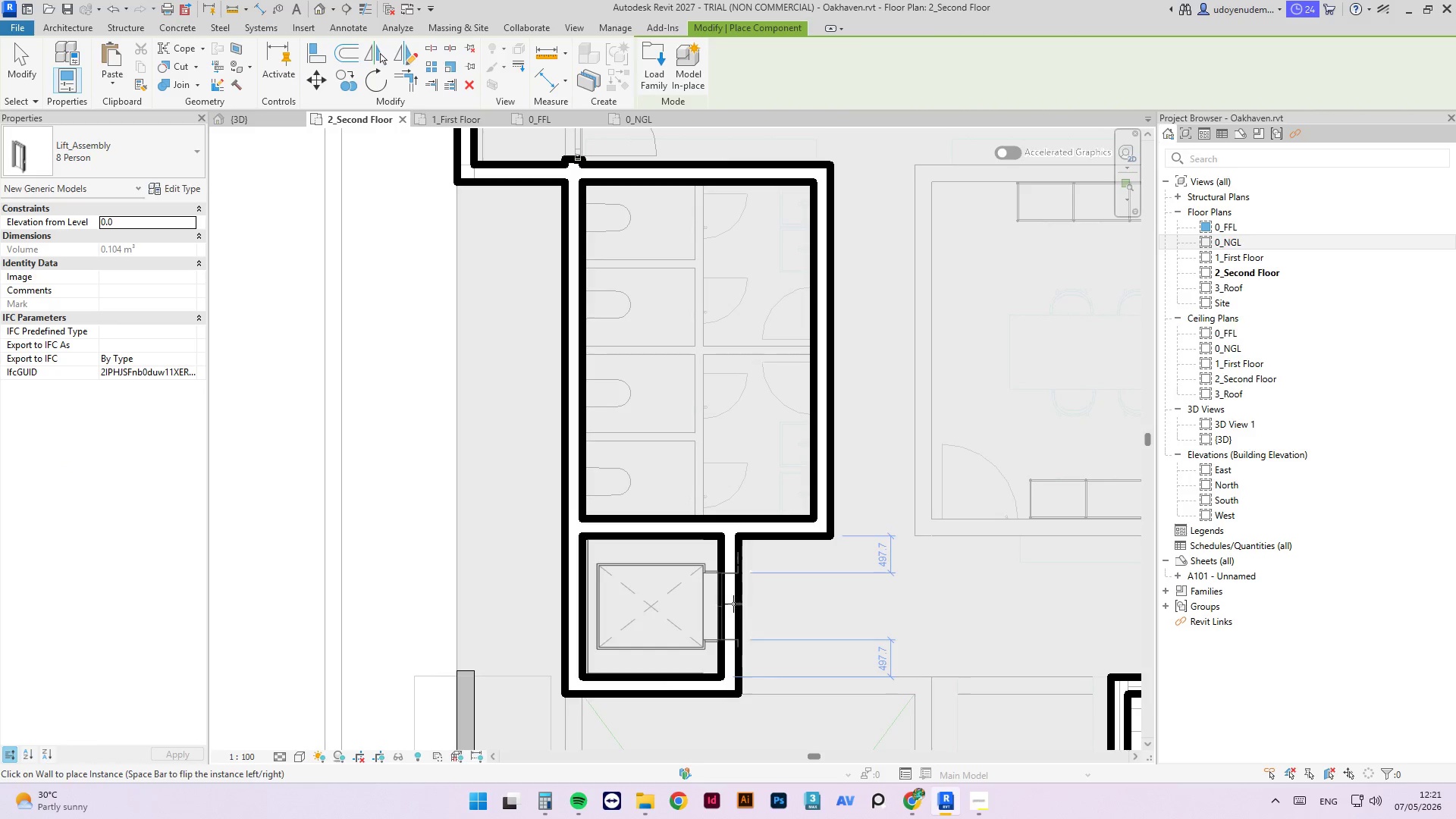 
left_click([733, 603])
 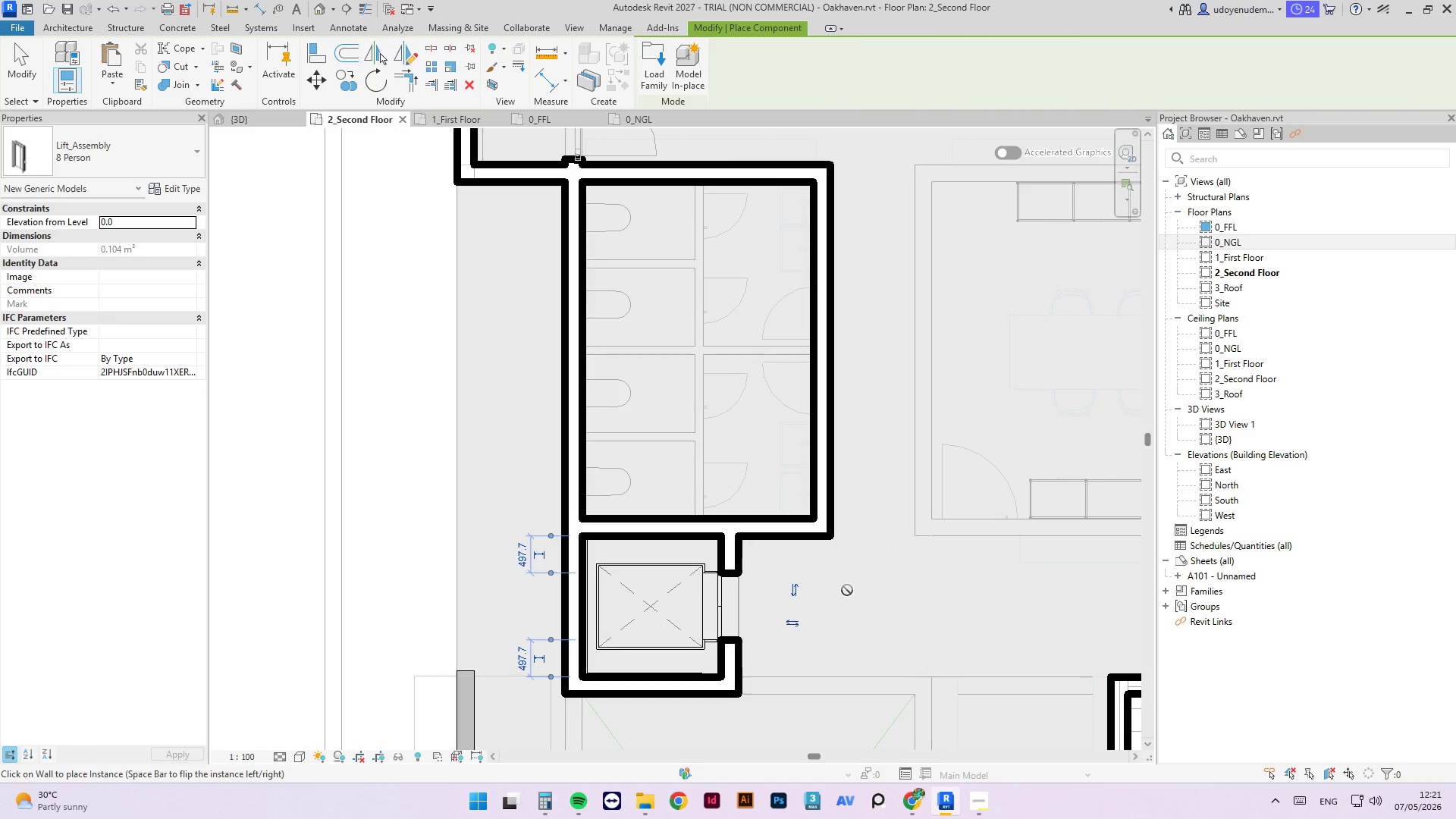 
key(Escape)
 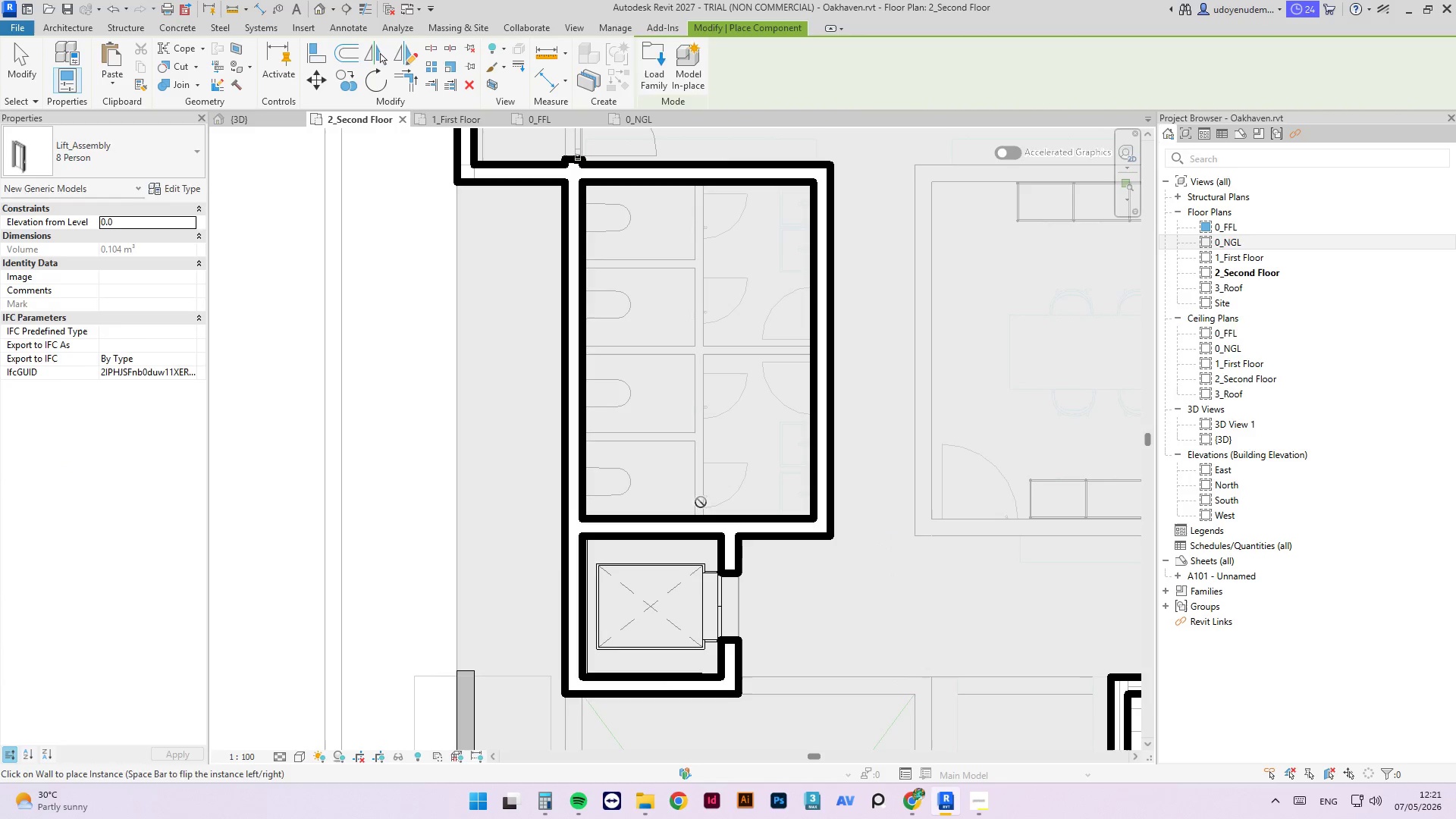 
key(Escape)
 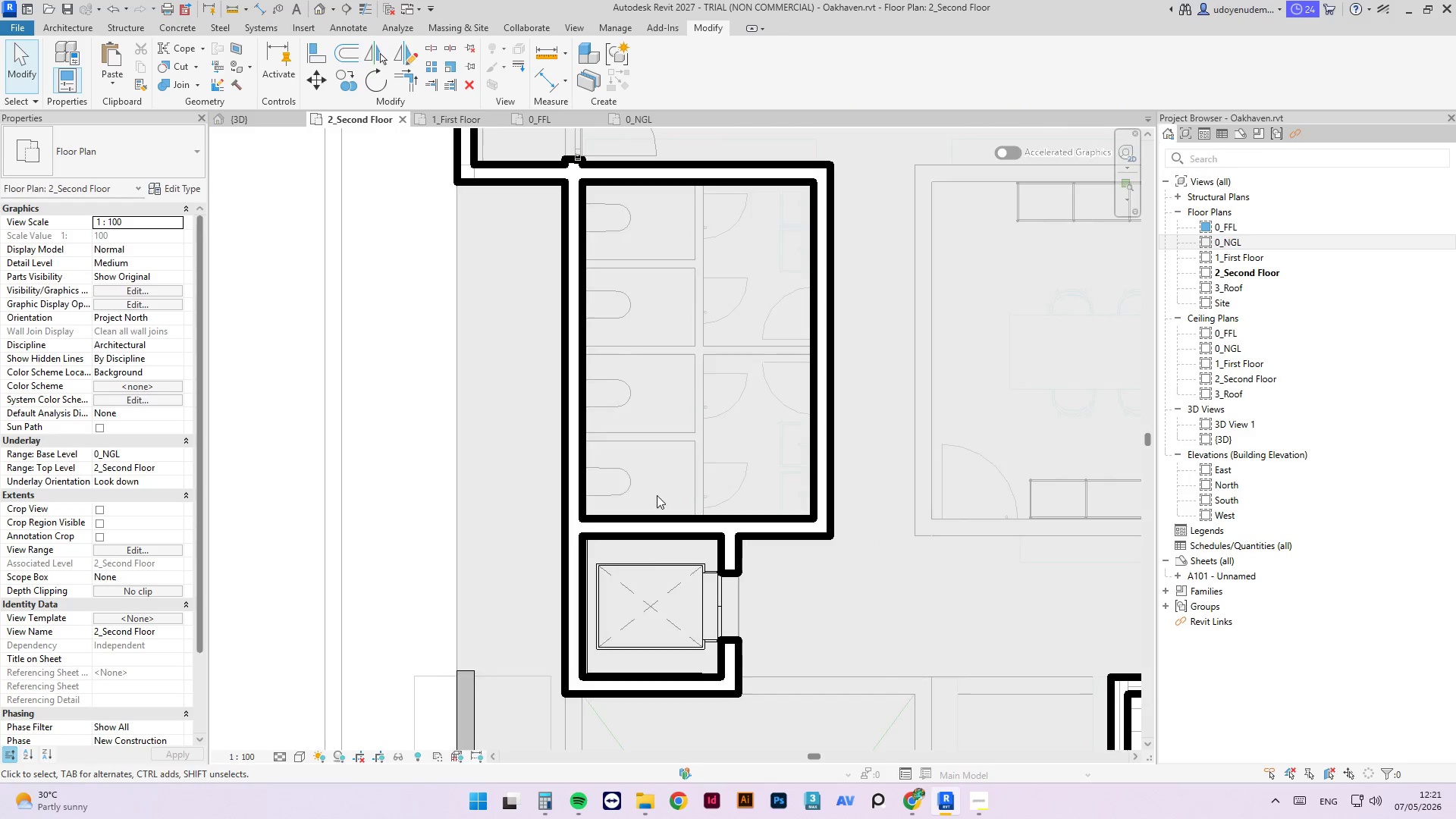 
scroll: coordinate [659, 512], scroll_direction: down, amount: 4.0
 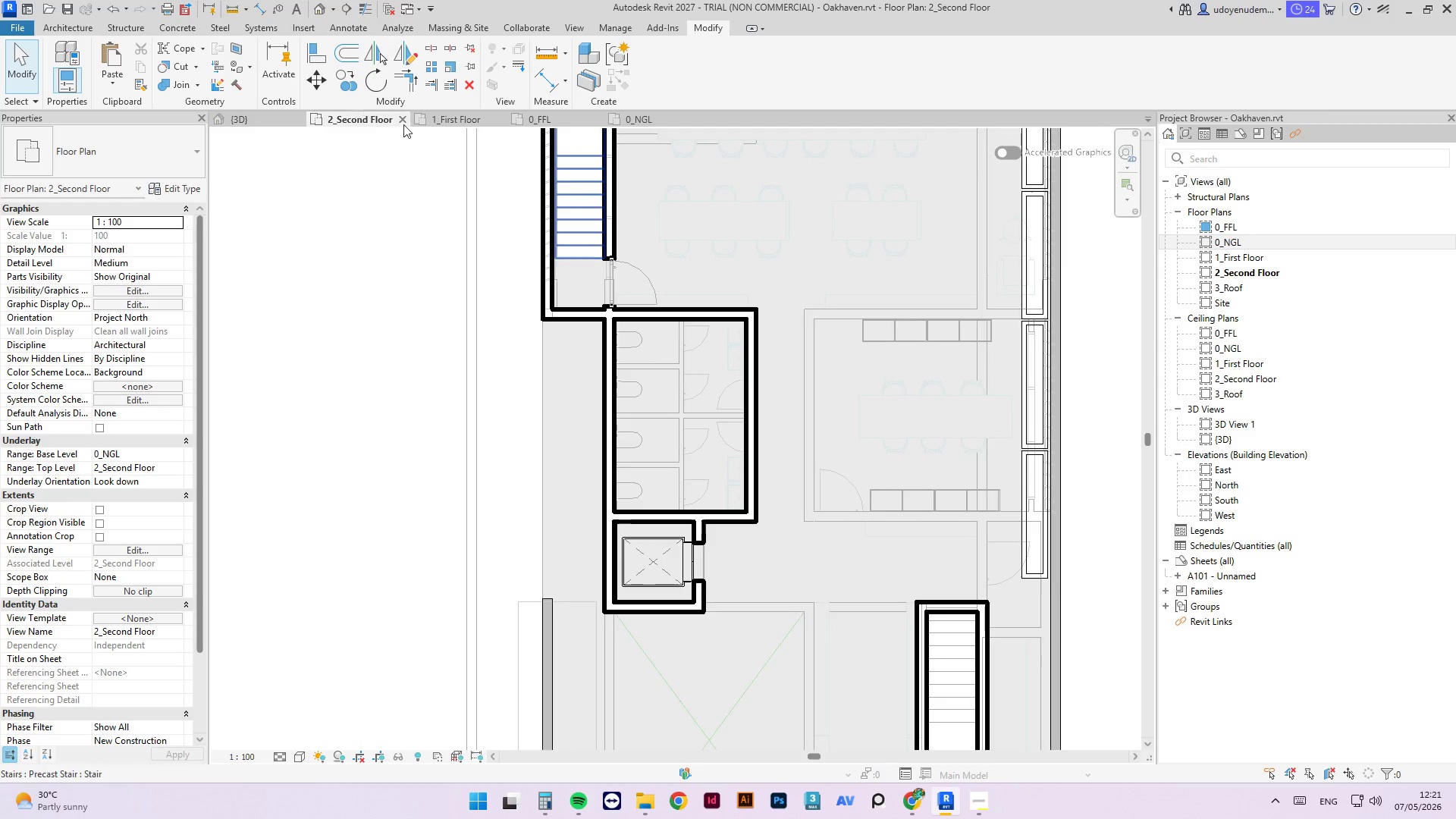 
left_click([456, 120])
 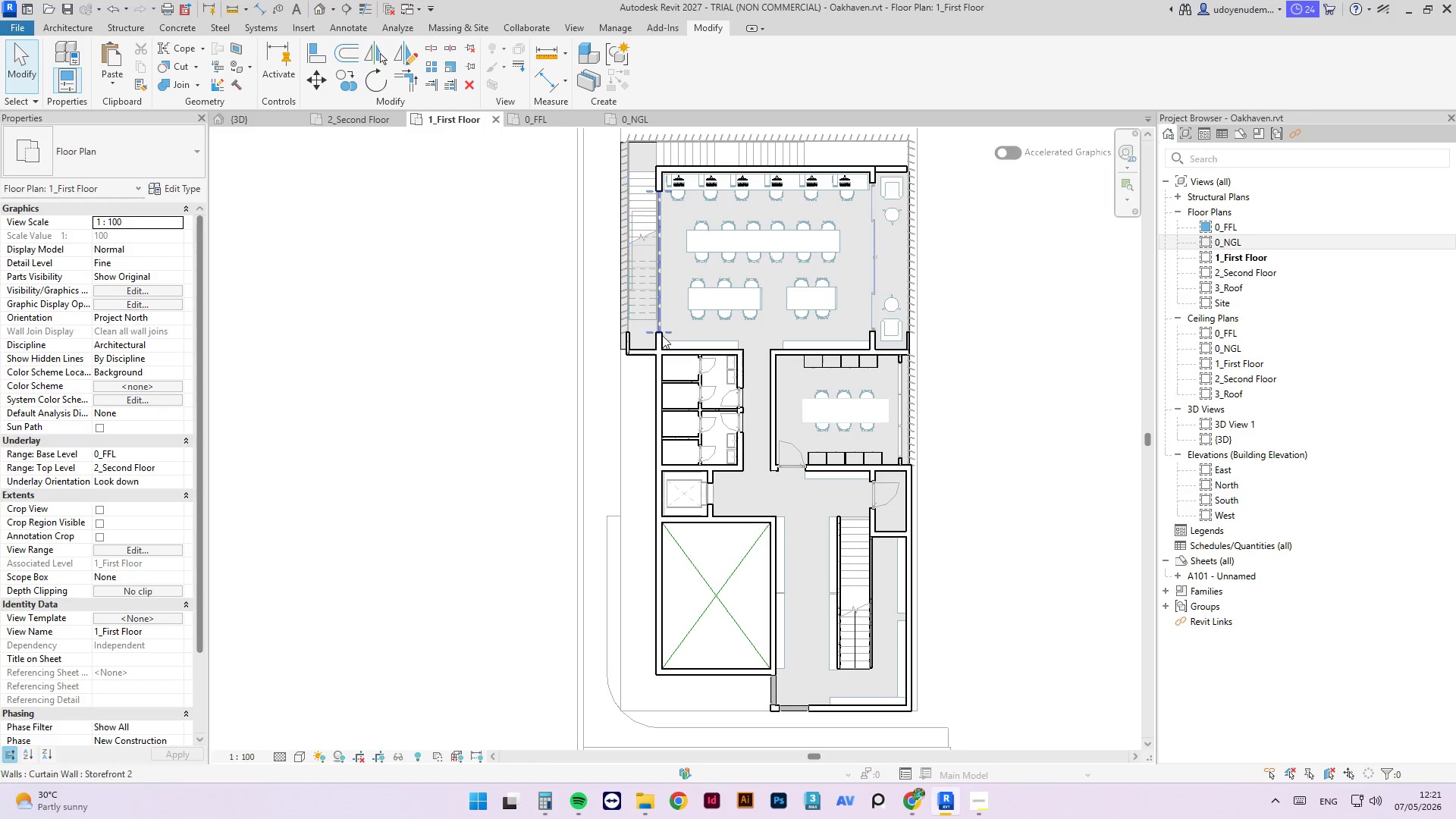 
scroll: coordinate [720, 381], scroll_direction: up, amount: 6.0
 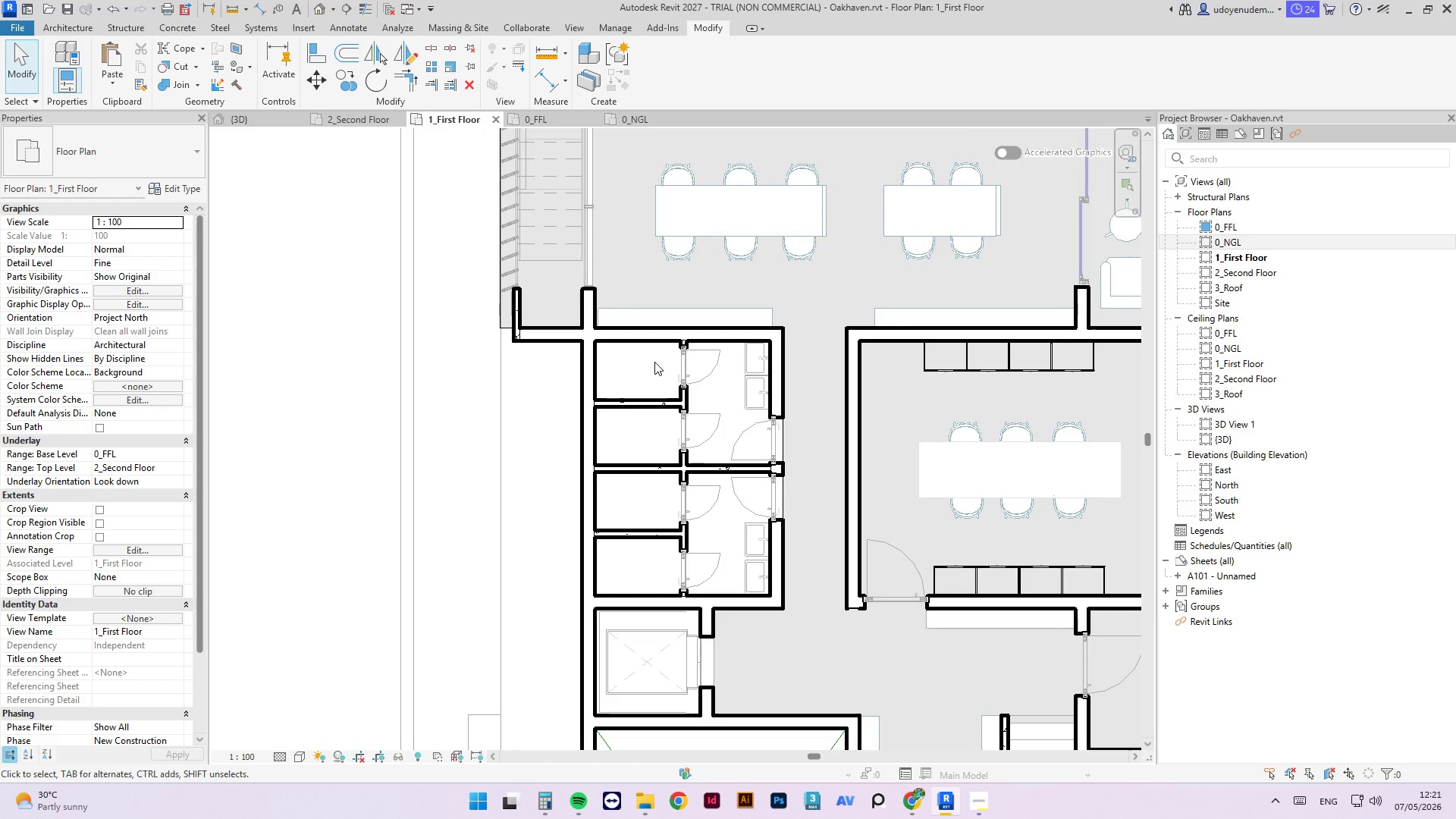 
left_click_drag(start_coordinate=[654, 361], to_coordinate=[663, 357])
 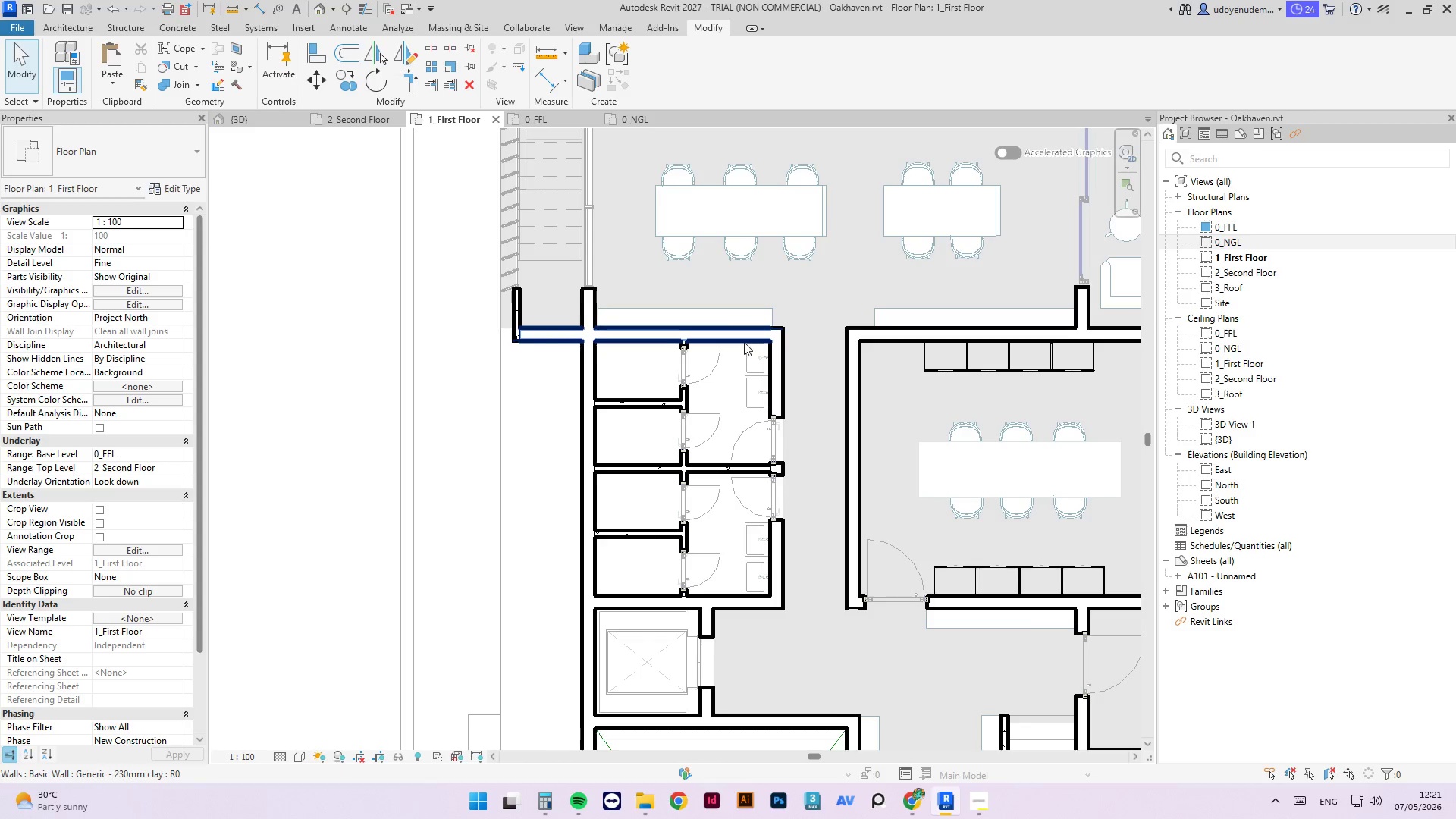 
scroll: coordinate [743, 352], scroll_direction: up, amount: 3.0
 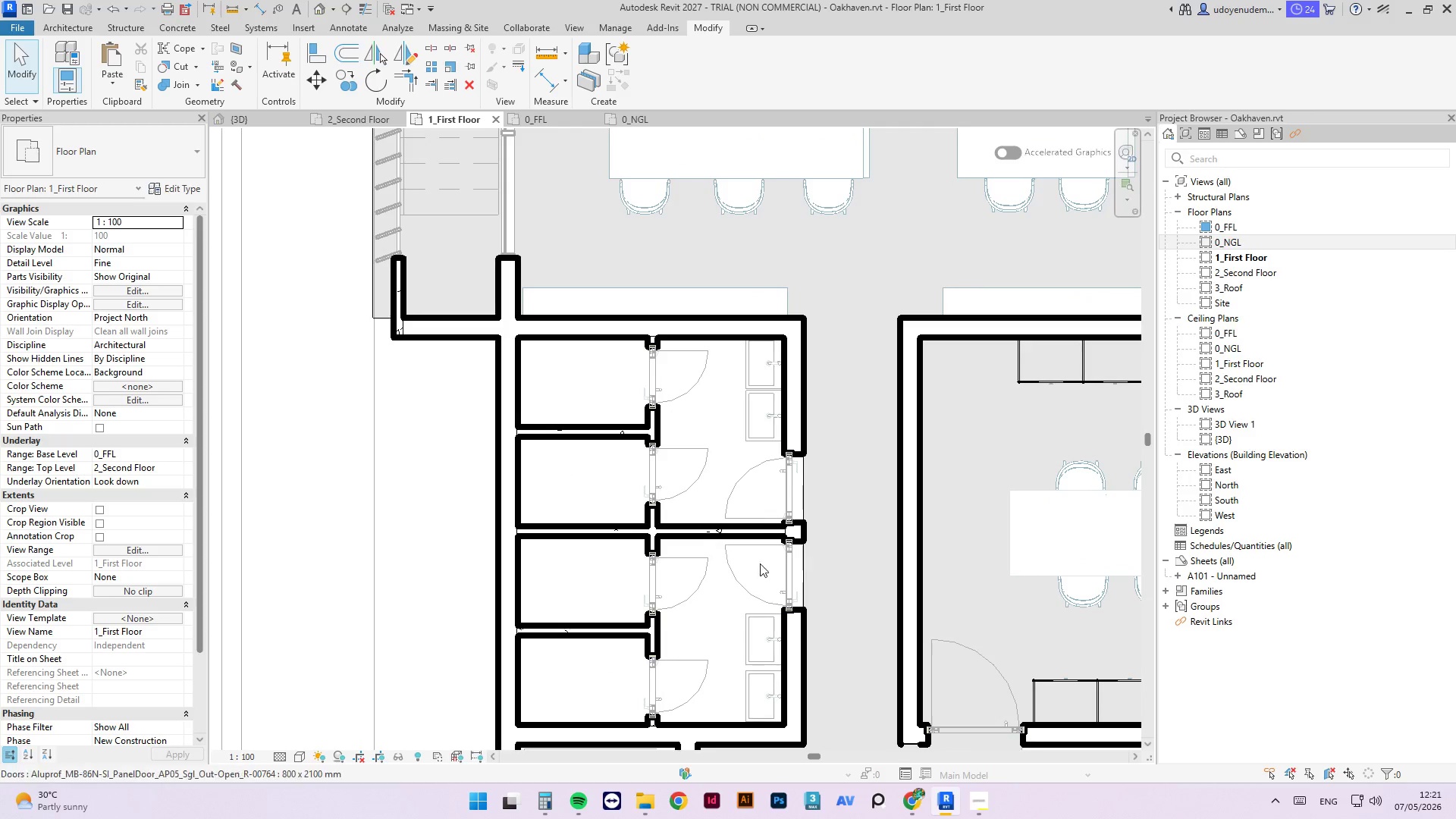 
scroll: coordinate [755, 481], scroll_direction: down, amount: 3.0
 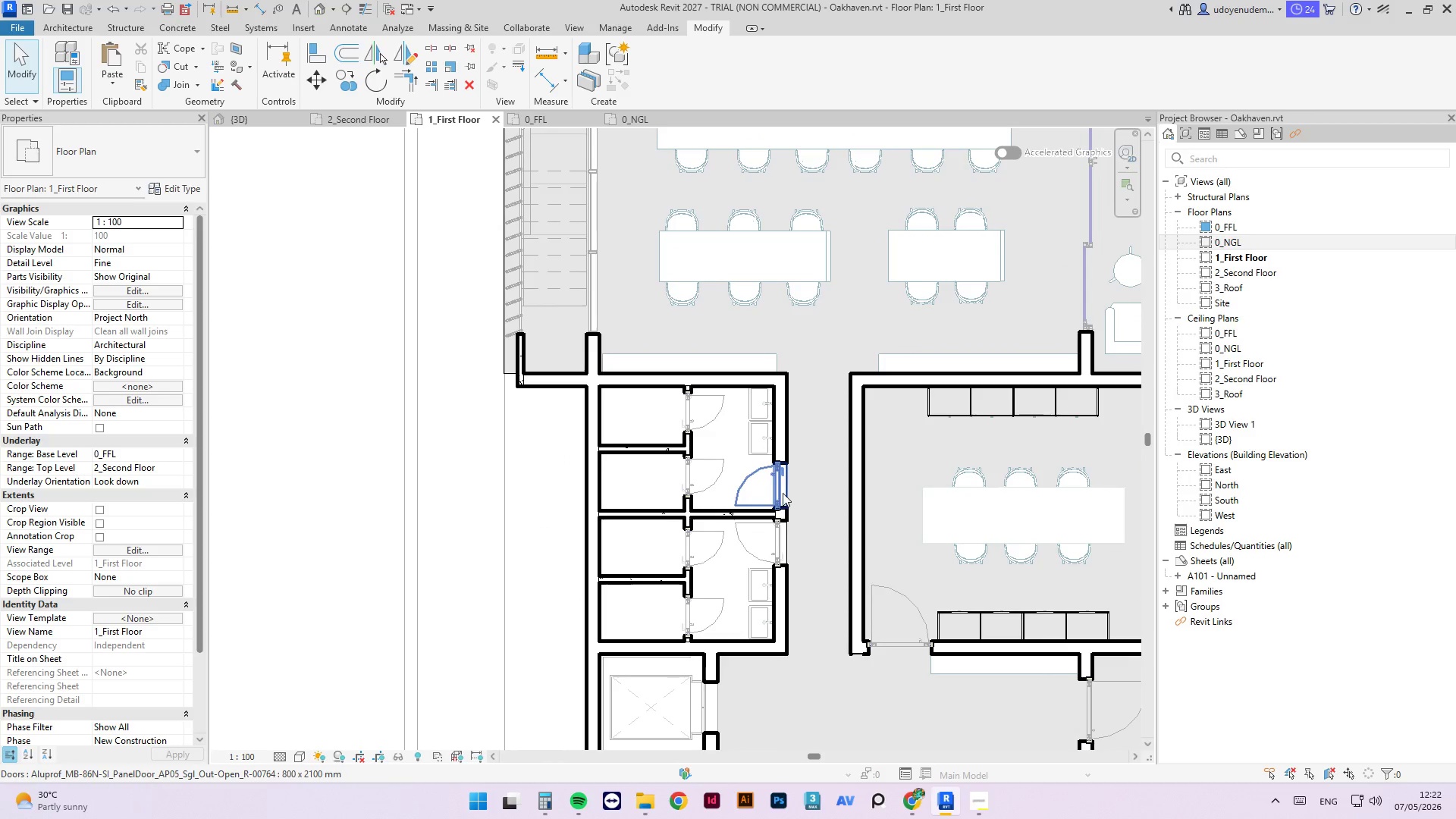 
left_click([783, 493])
 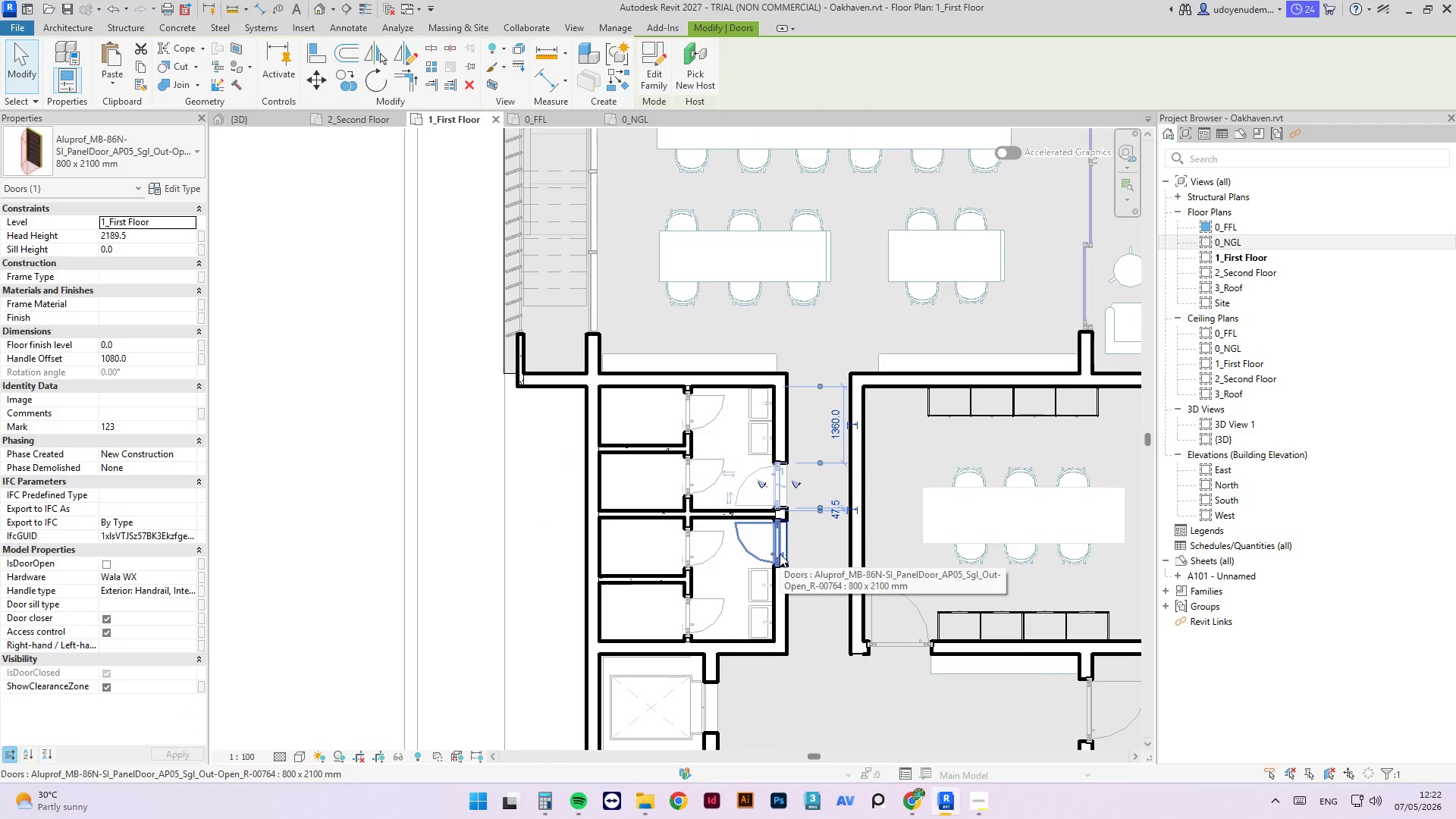 
hold_key(key=ControlLeft, duration=0.5)
 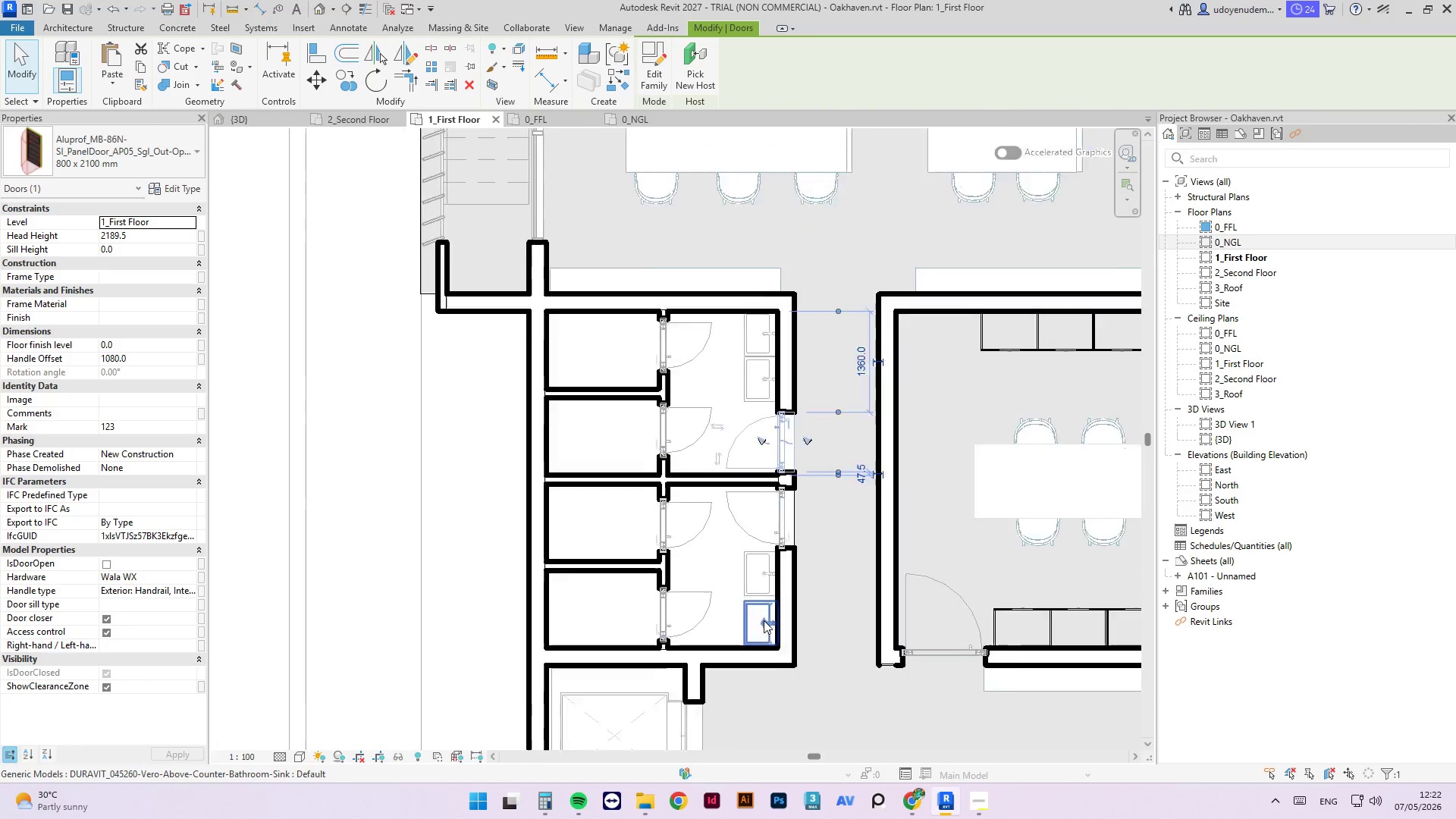 
scroll: coordinate [764, 620], scroll_direction: up, amount: 4.0
 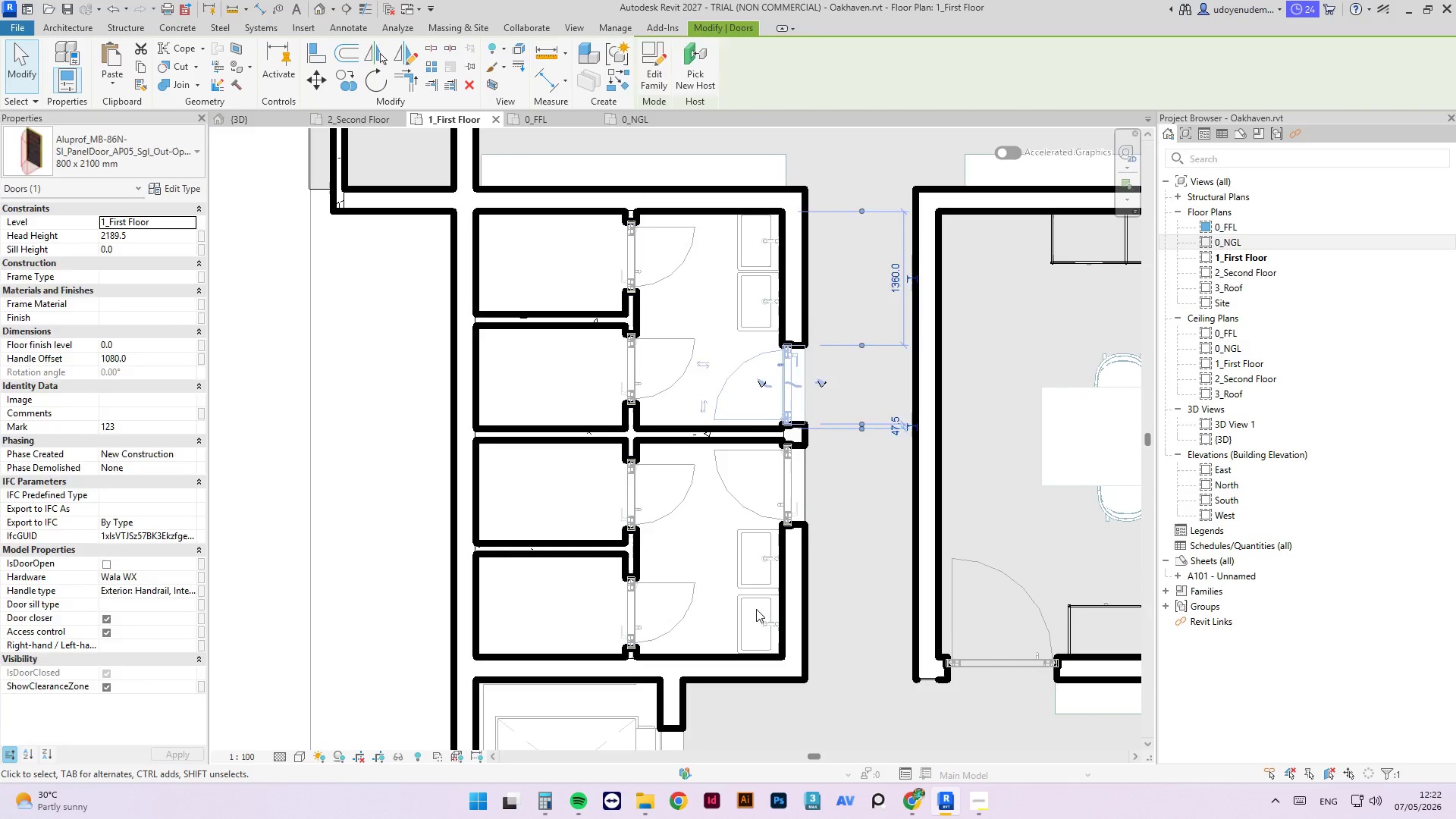 
left_click_drag(start_coordinate=[756, 609], to_coordinate=[548, 256])
 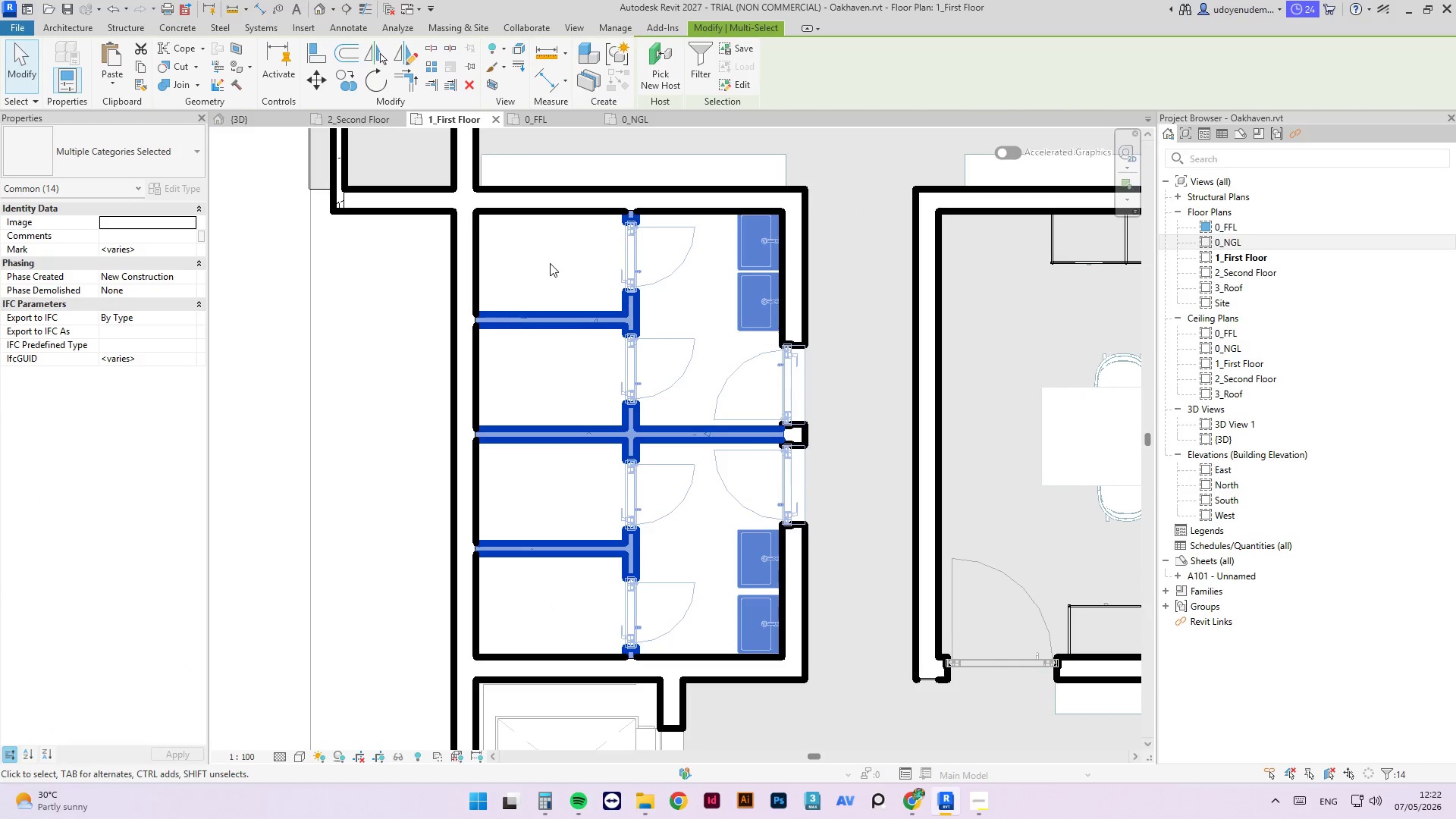 
key(Control+C)
 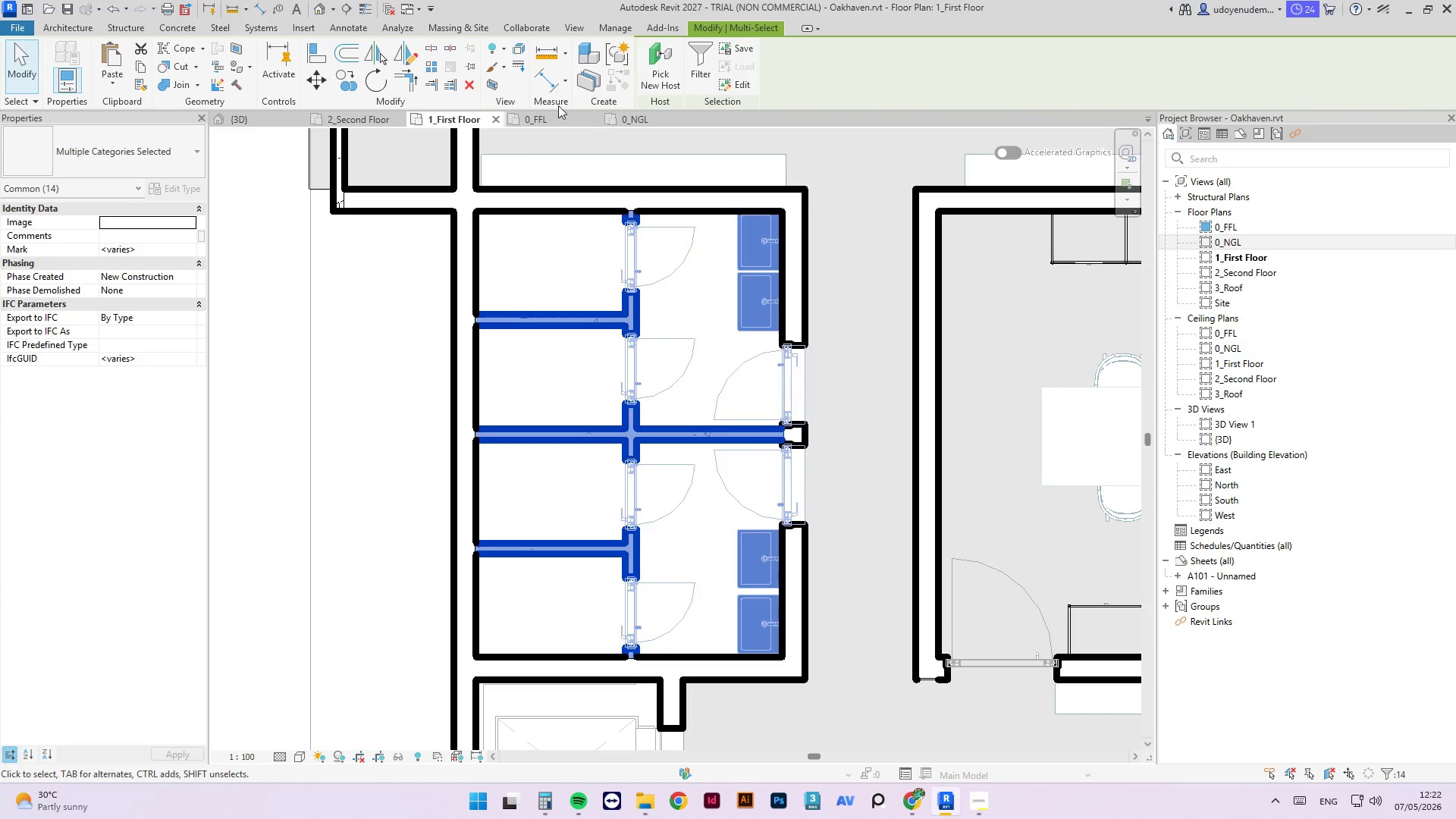 
key(Control+C)
 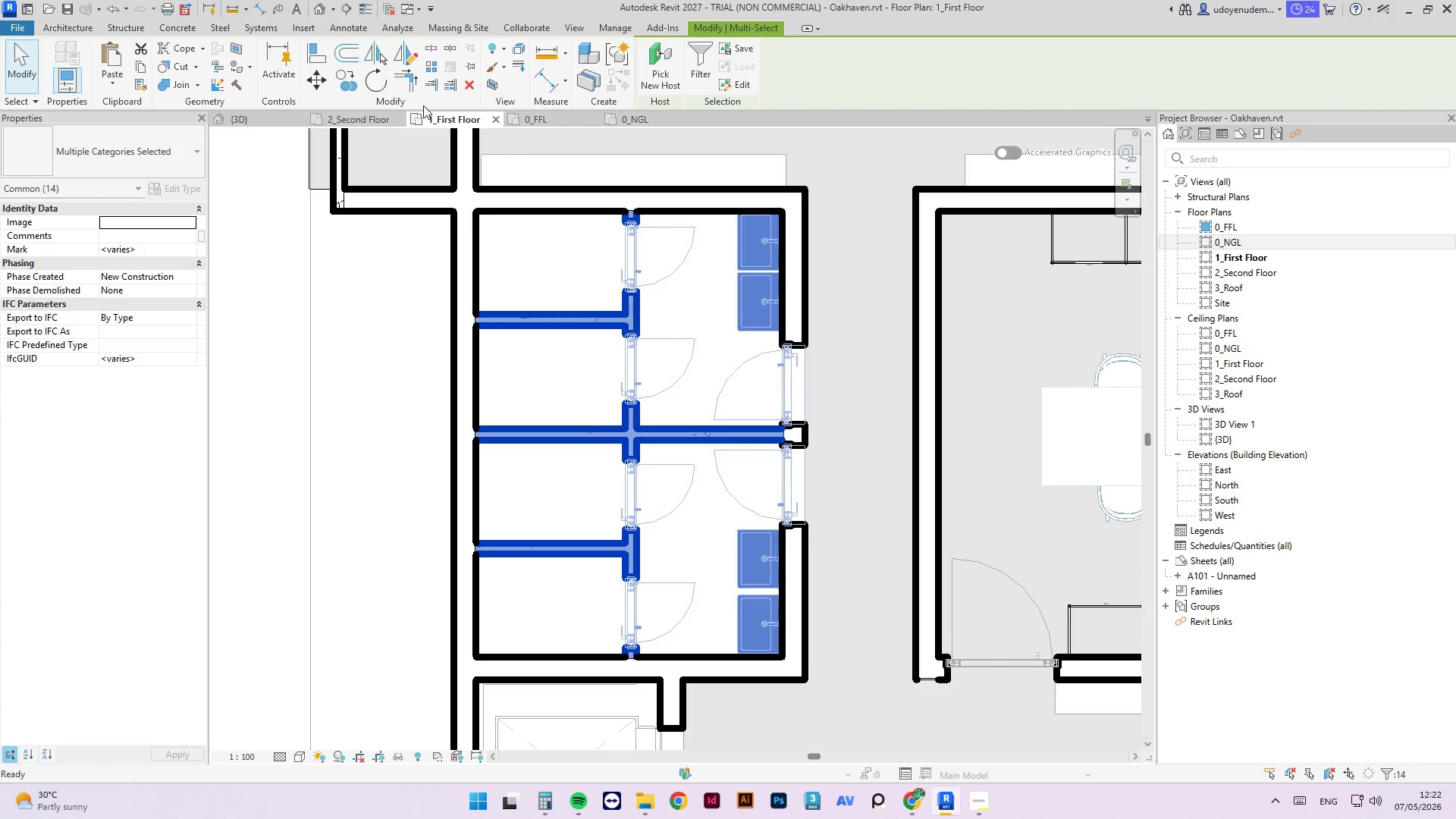 
key(Control+C)
 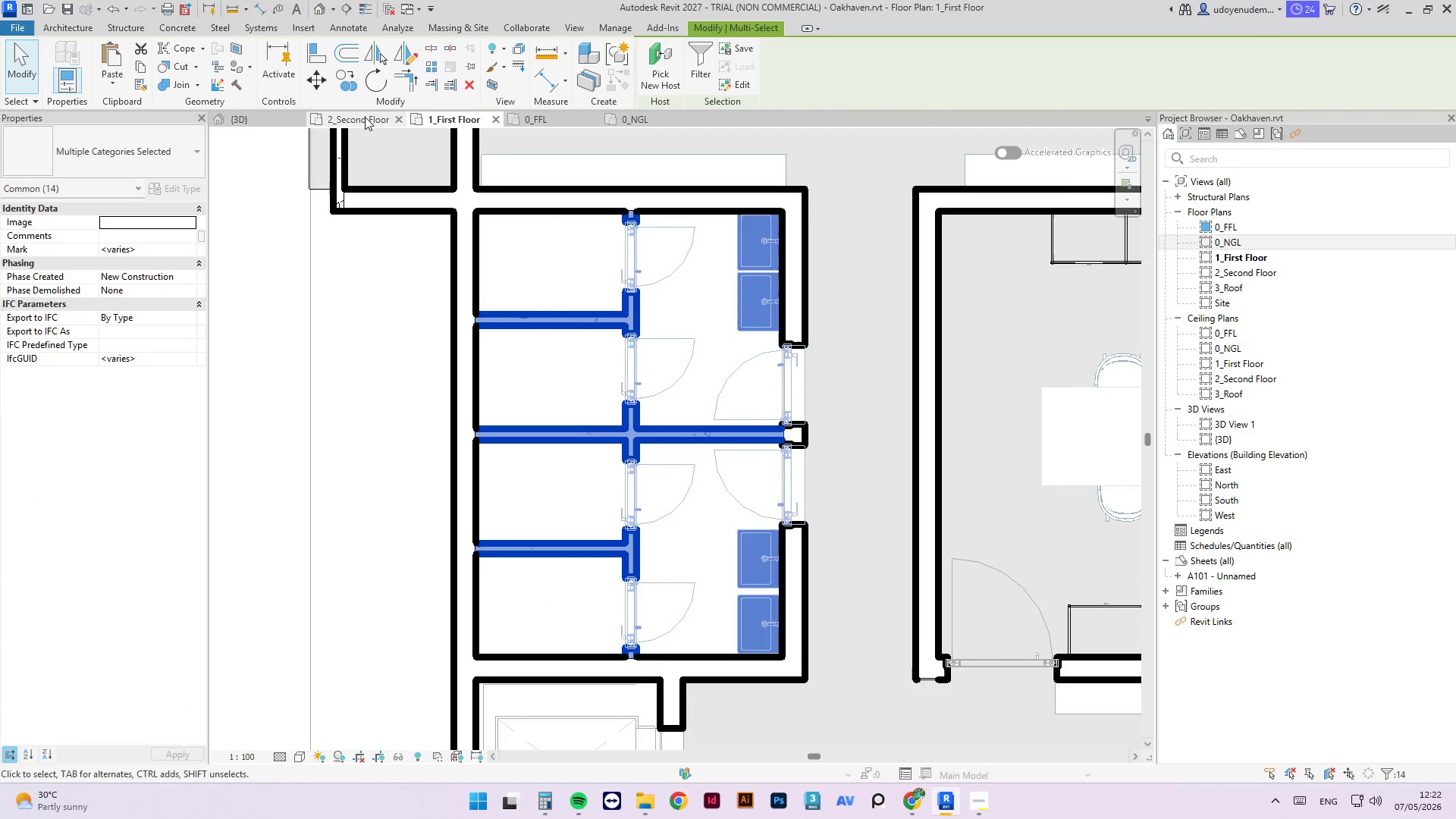 
left_click([365, 118])
 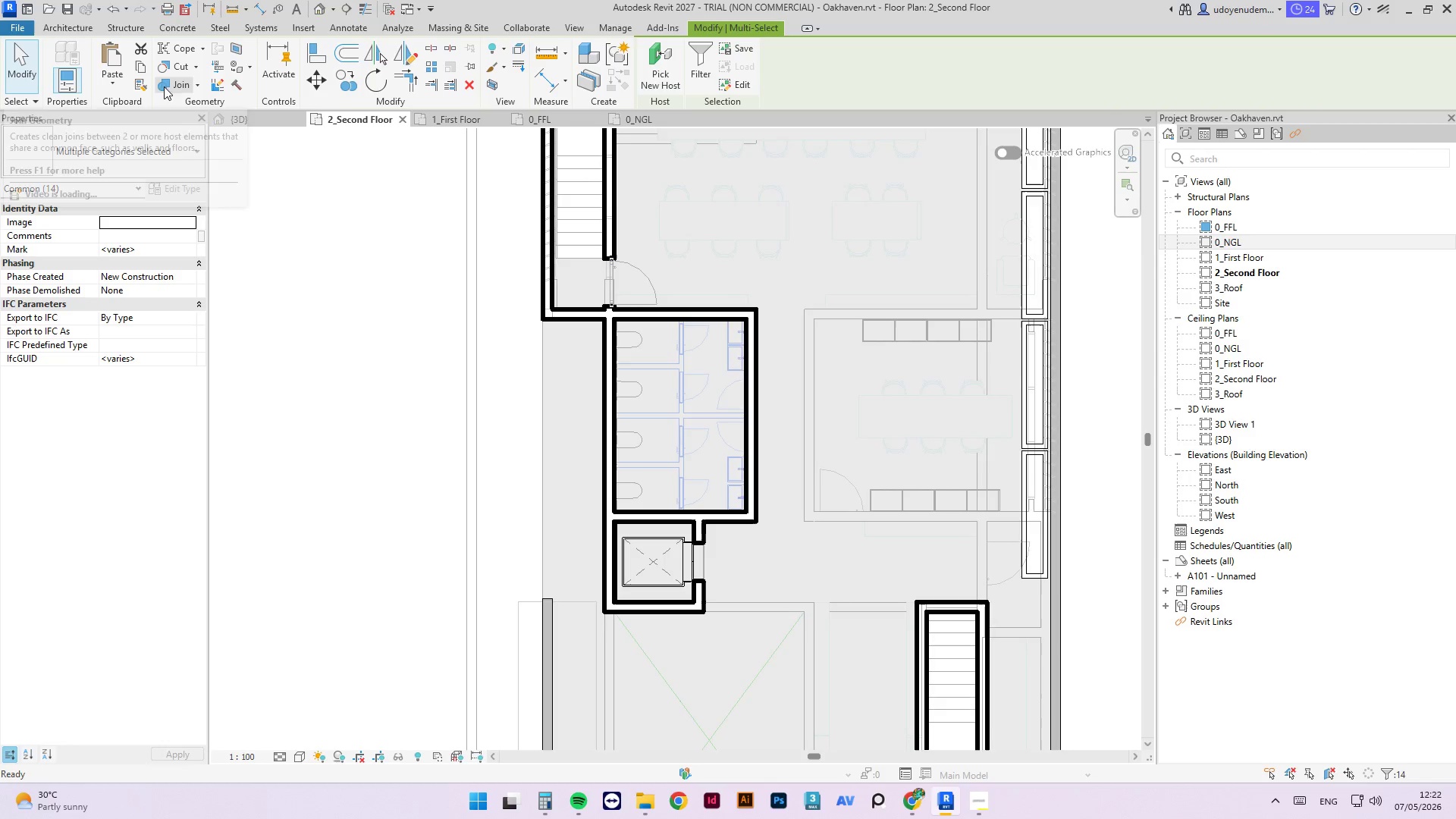 
left_click([123, 86])
 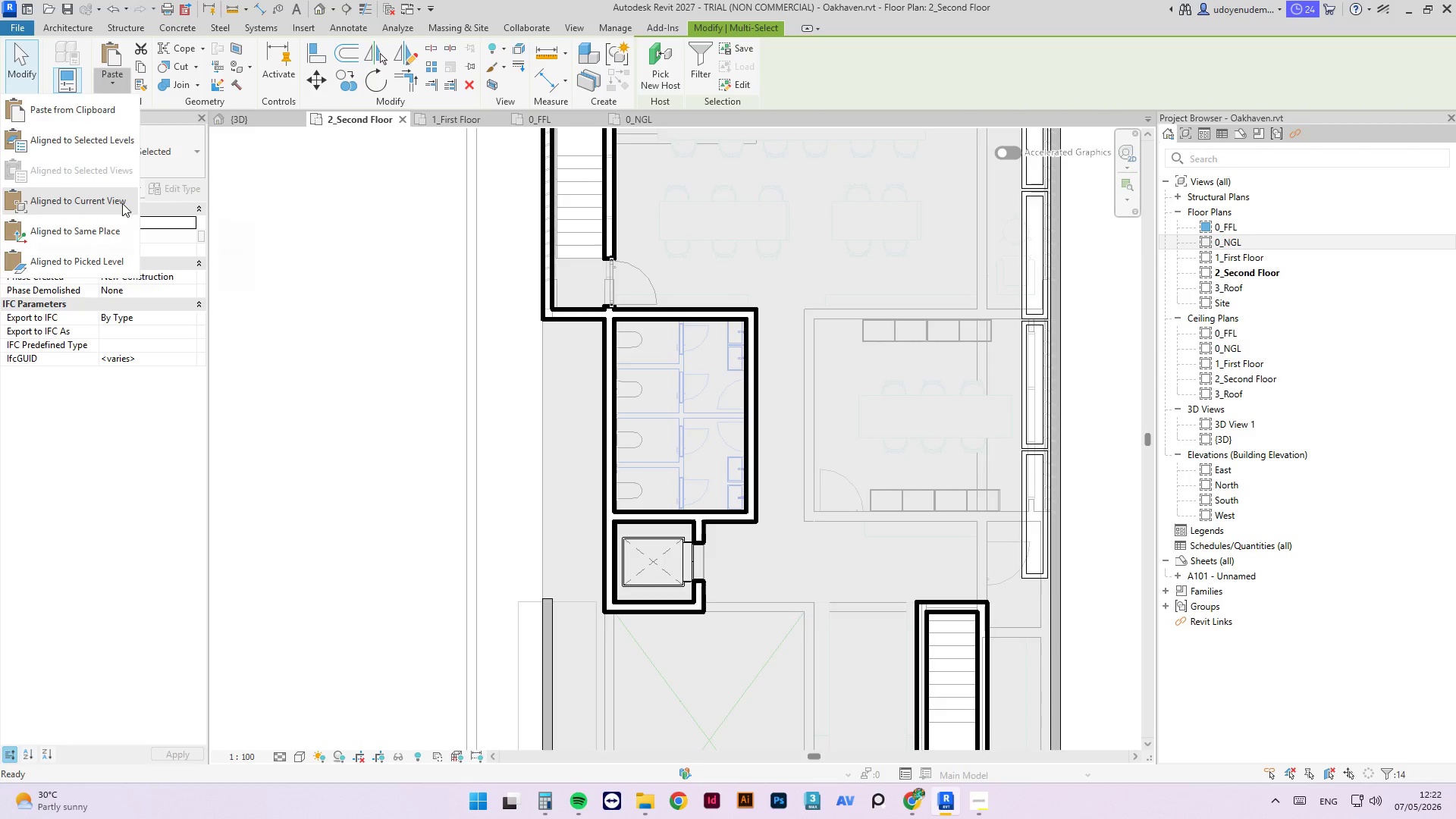 
left_click([122, 203])
 